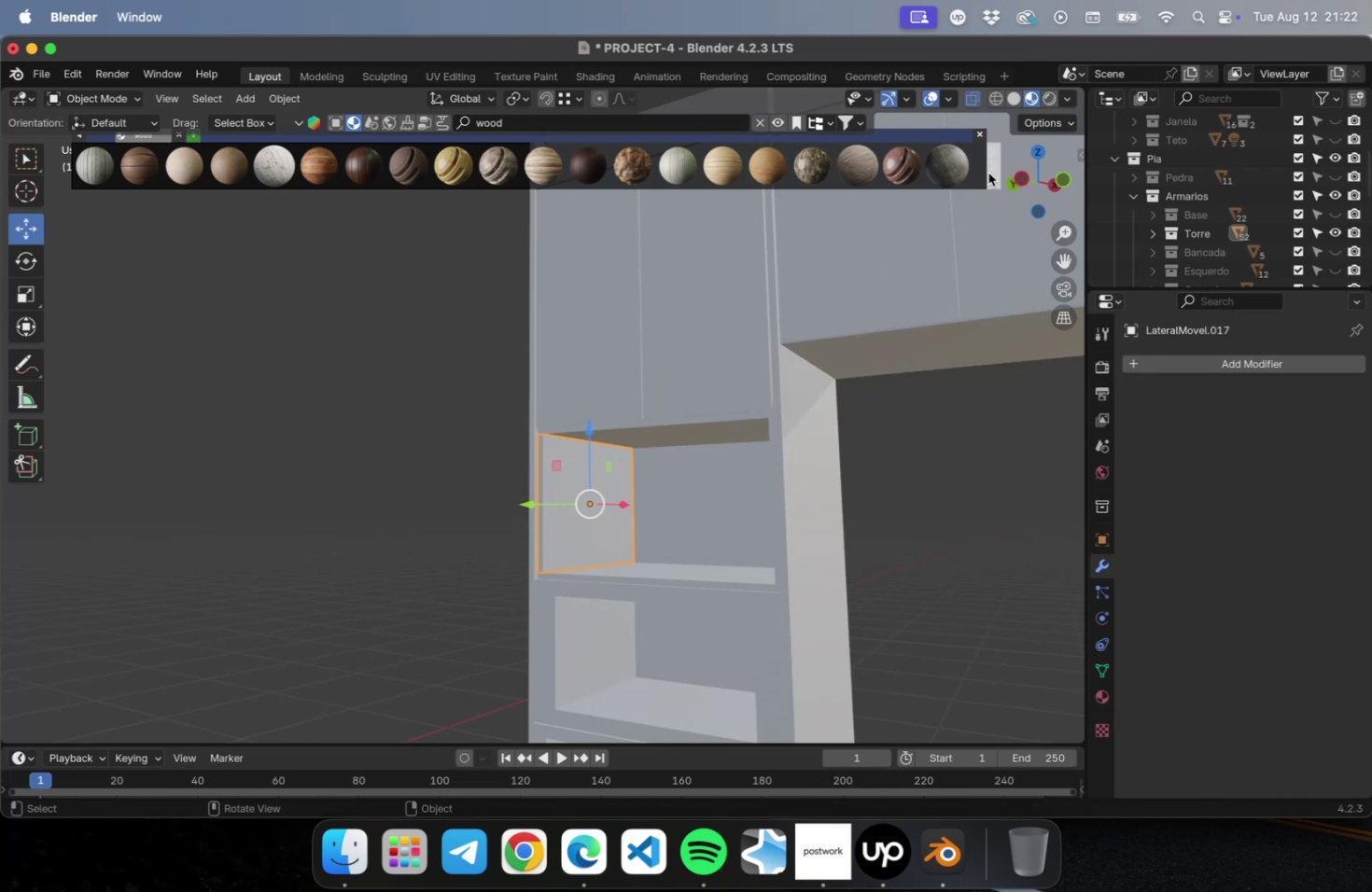 
left_click([998, 171])
 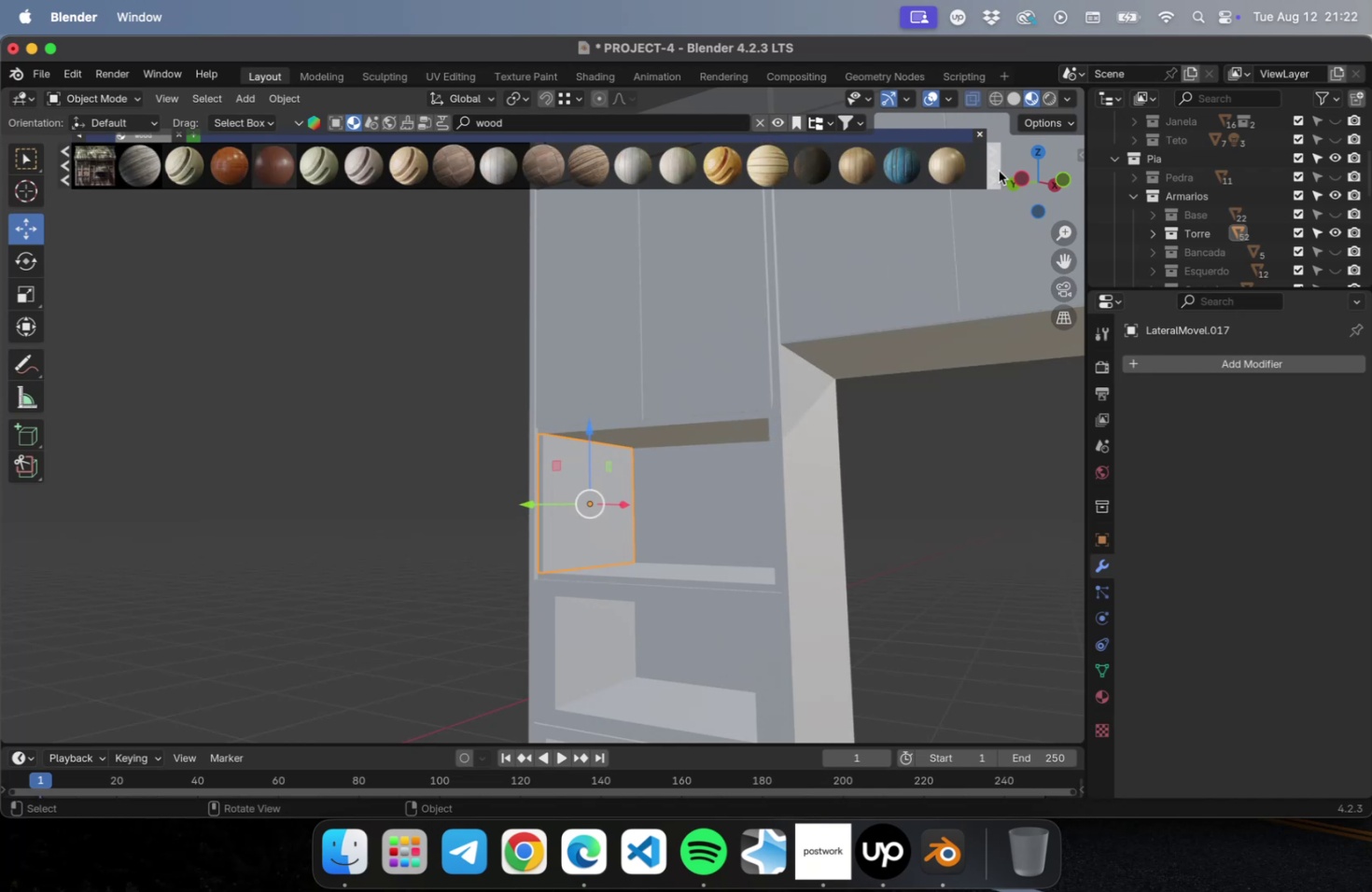 
left_click([998, 171])
 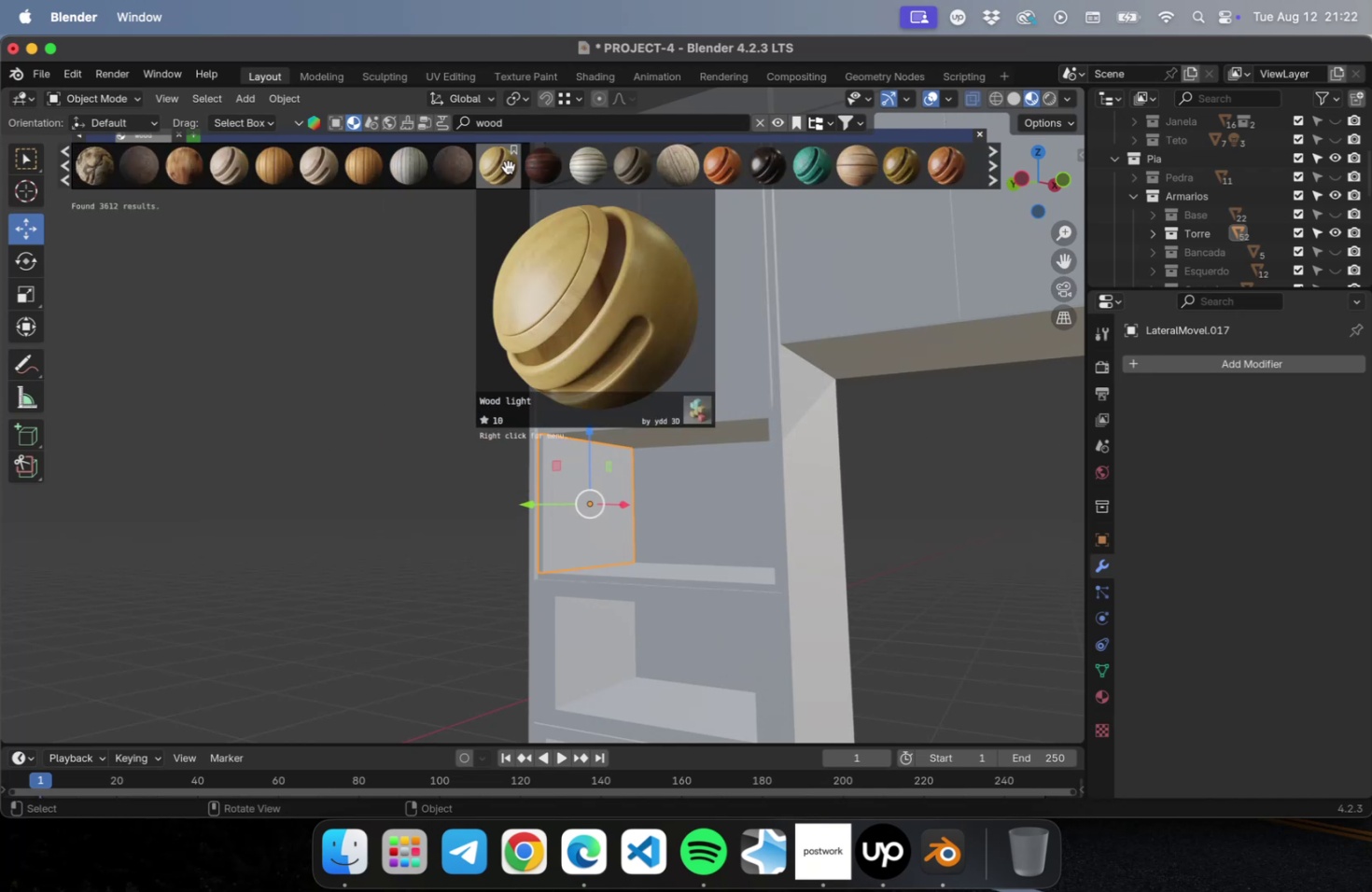 
mouse_move([237, 169])
 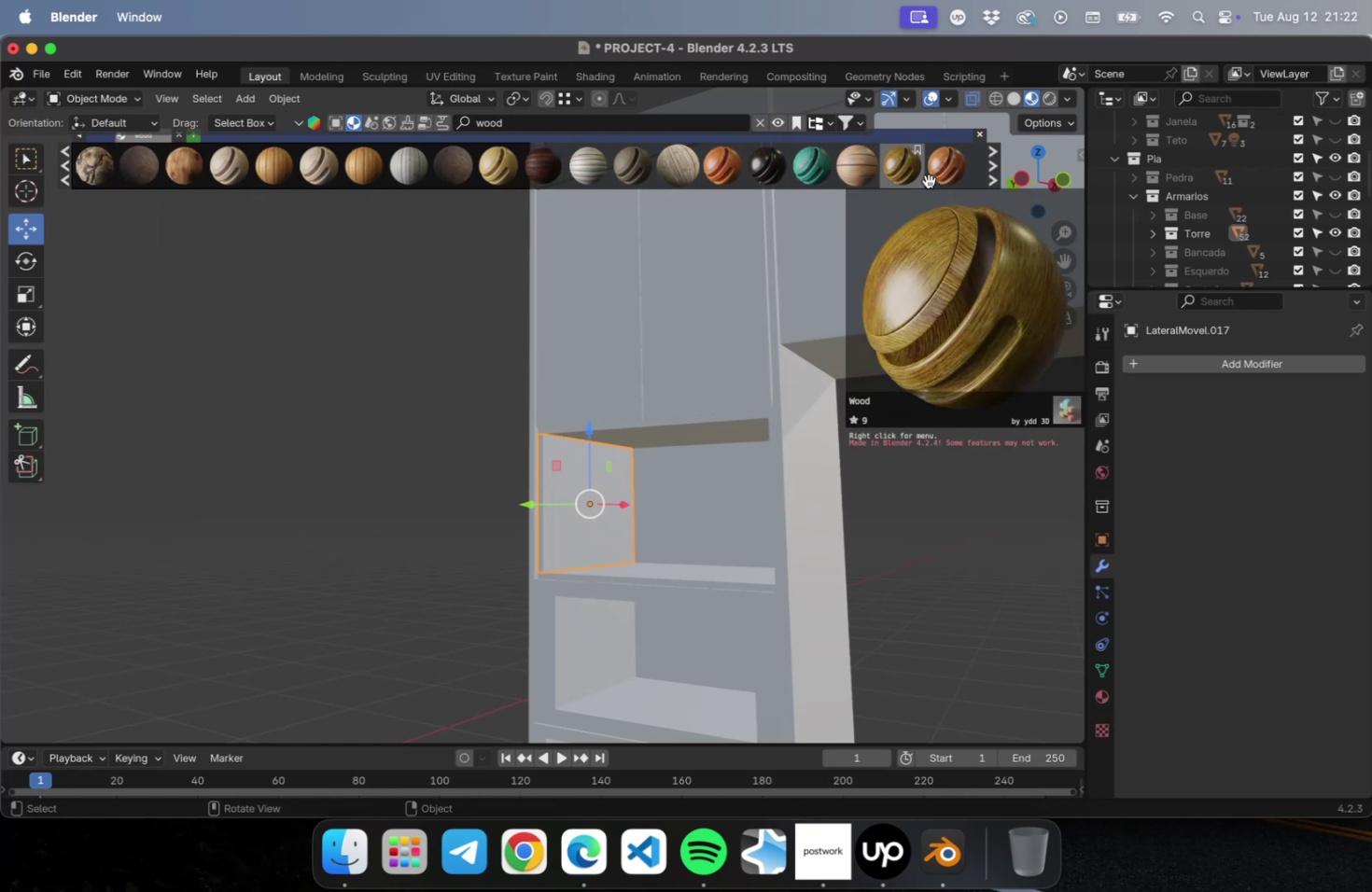 
wait(5.04)
 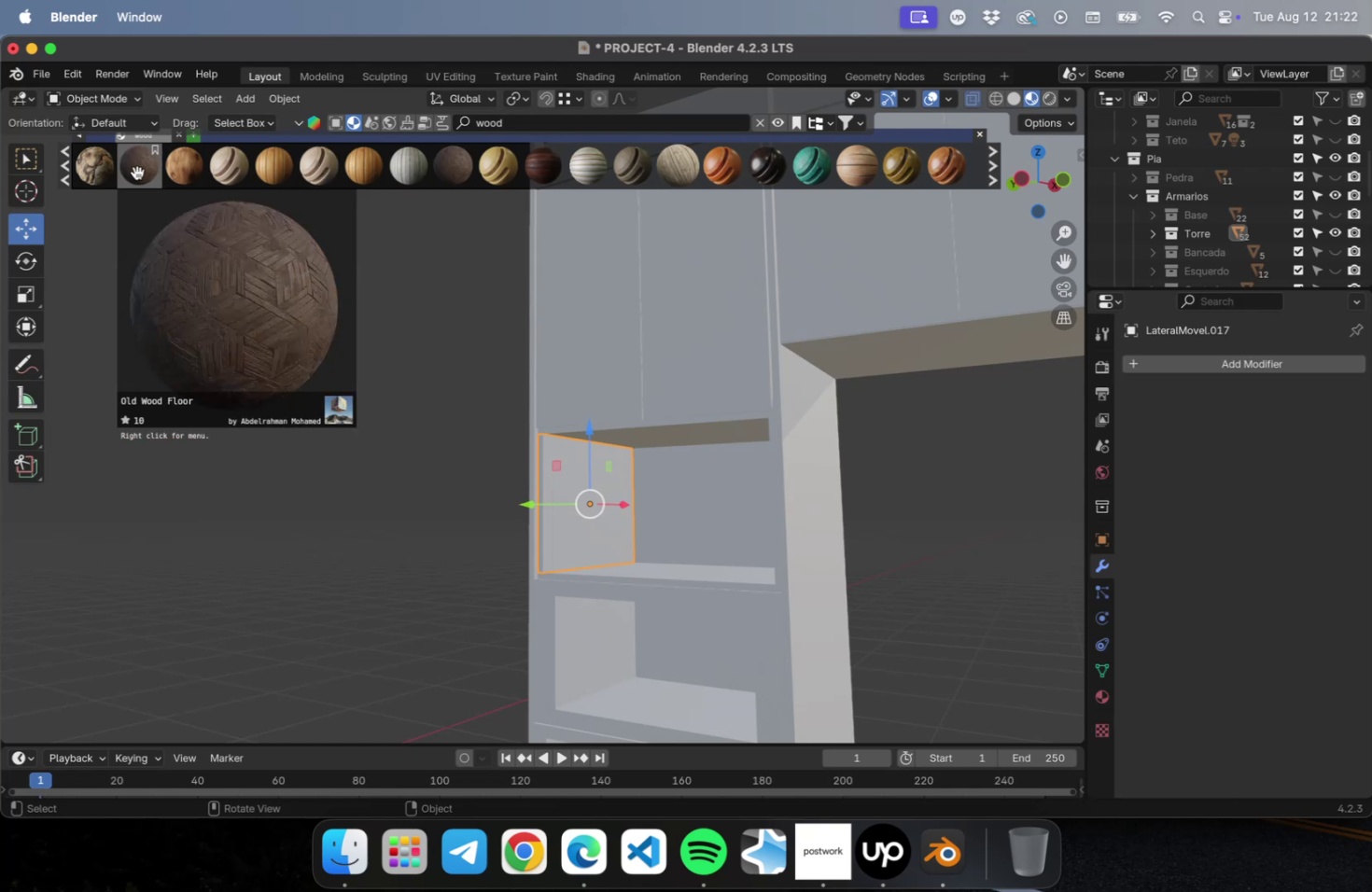 
left_click([931, 179])
 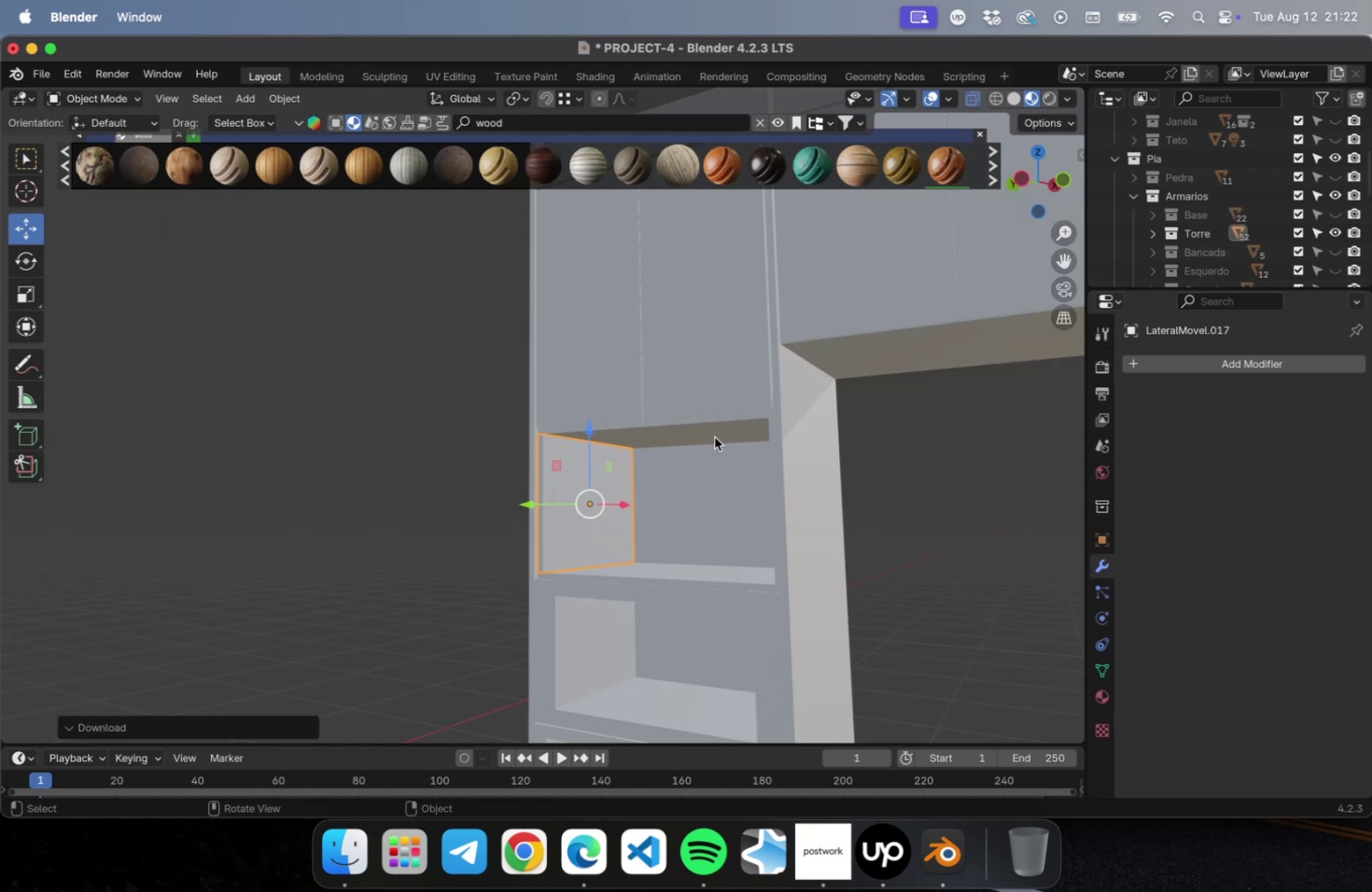 
left_click([708, 435])
 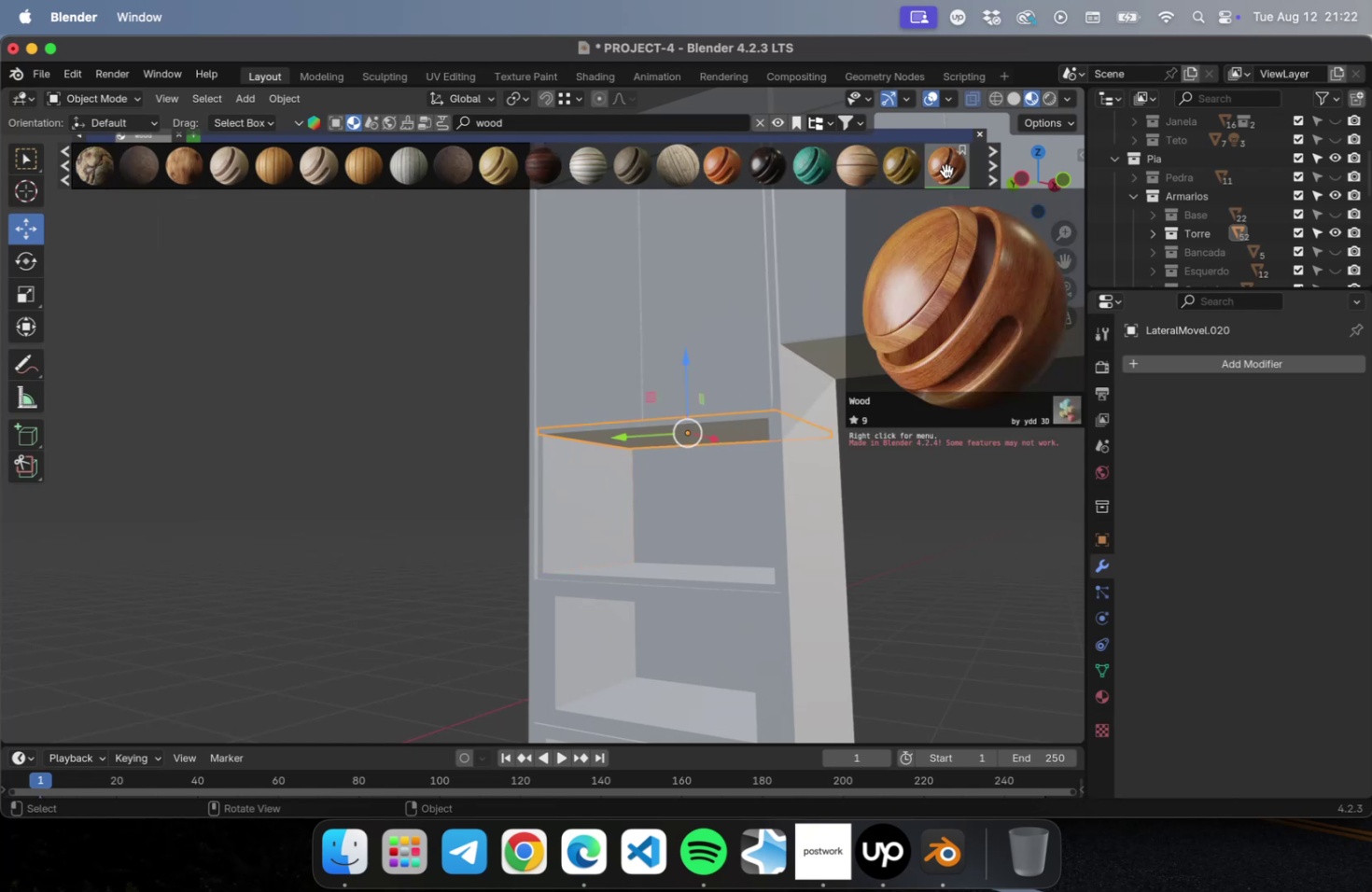 
left_click([945, 171])
 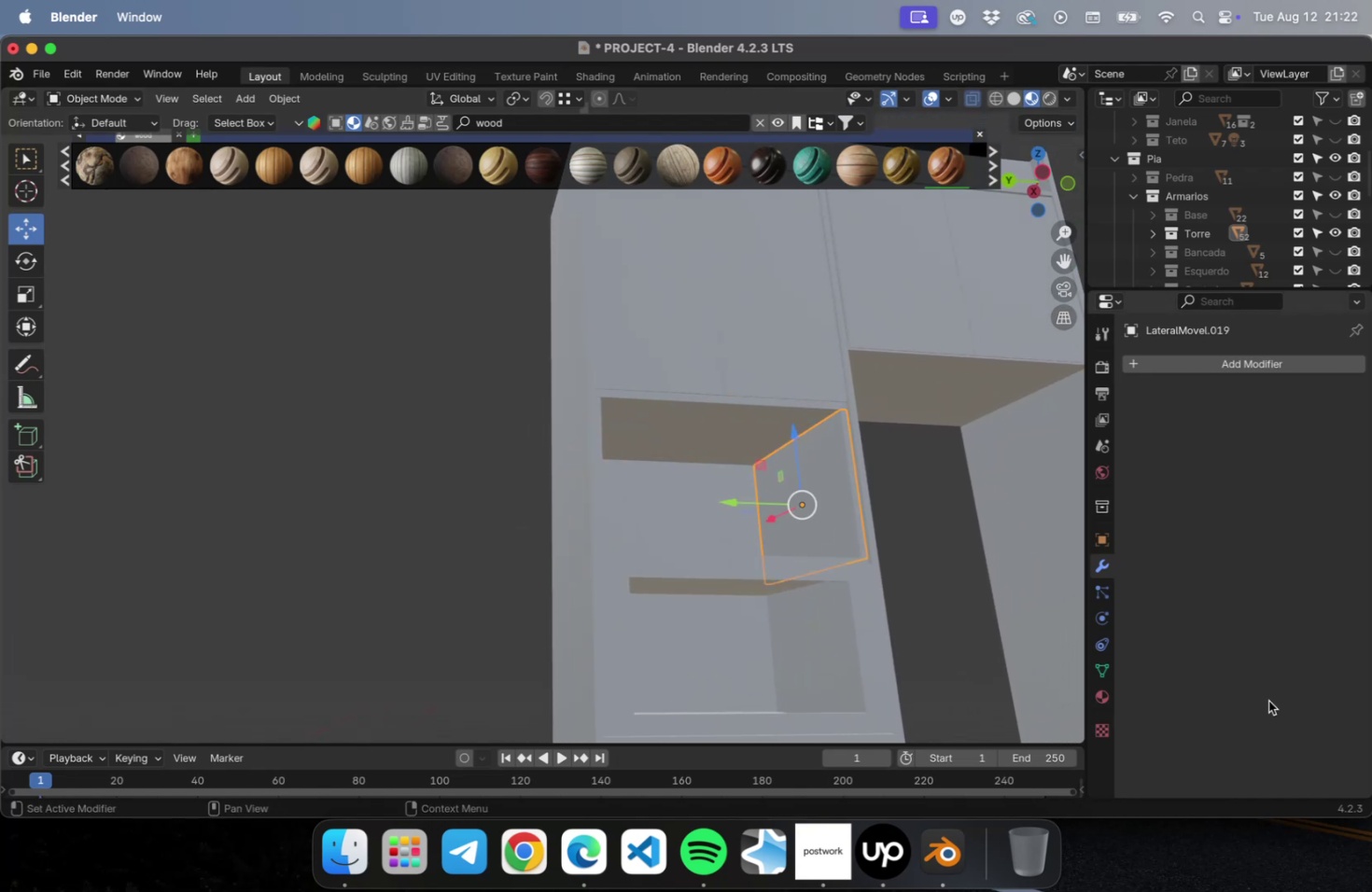 
left_click([1113, 696])
 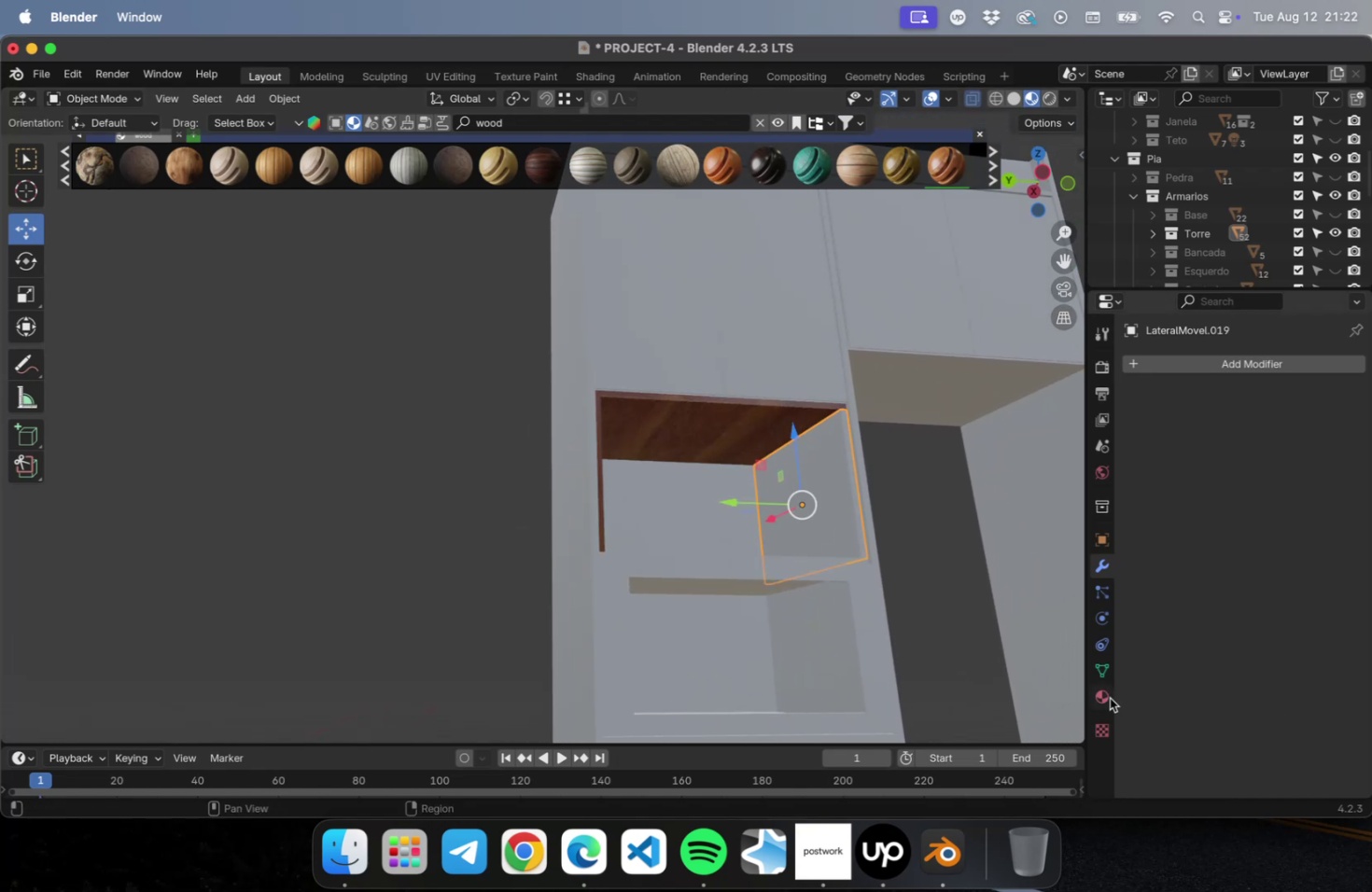 
left_click([1108, 696])
 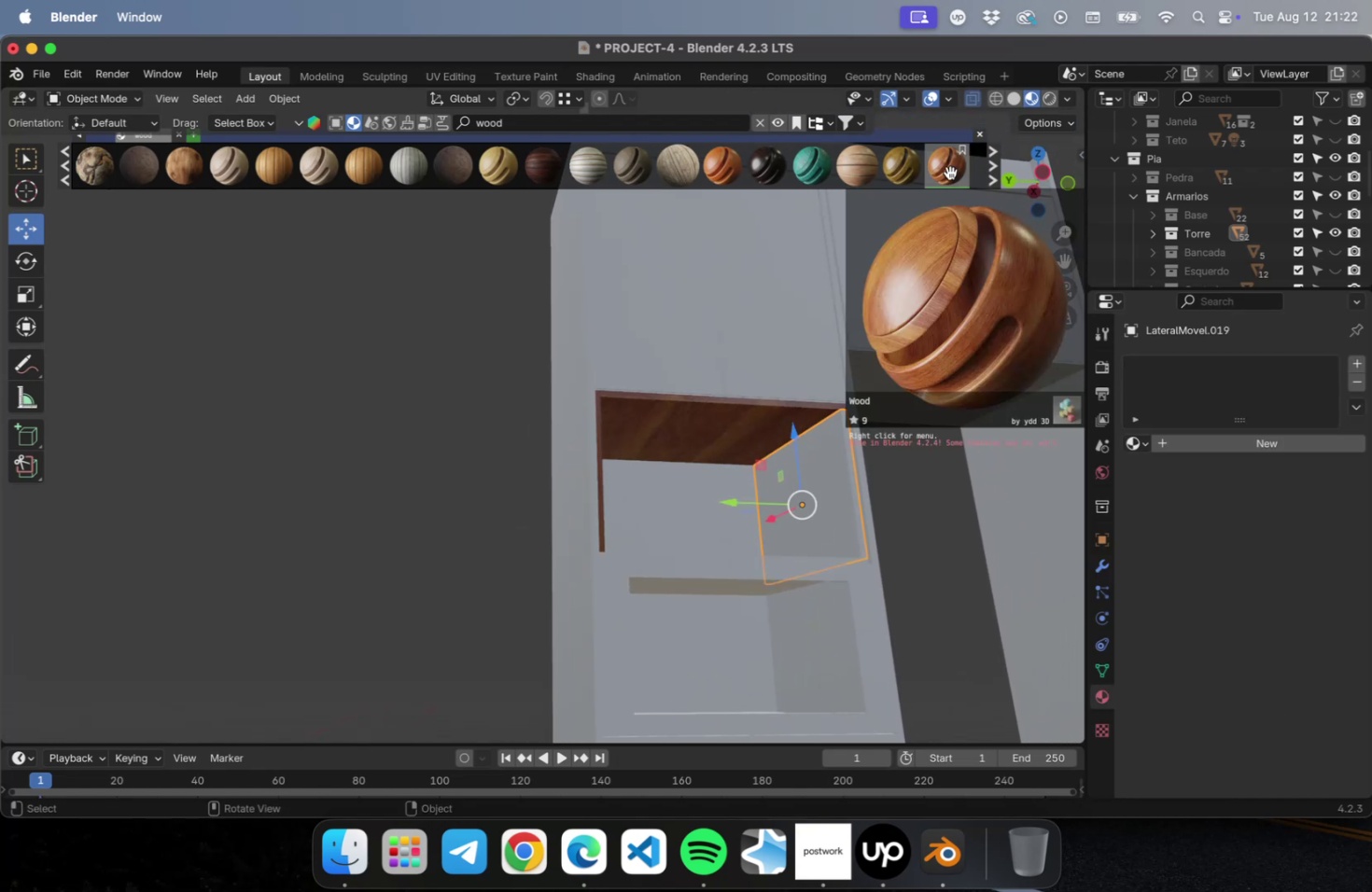 
left_click([949, 173])
 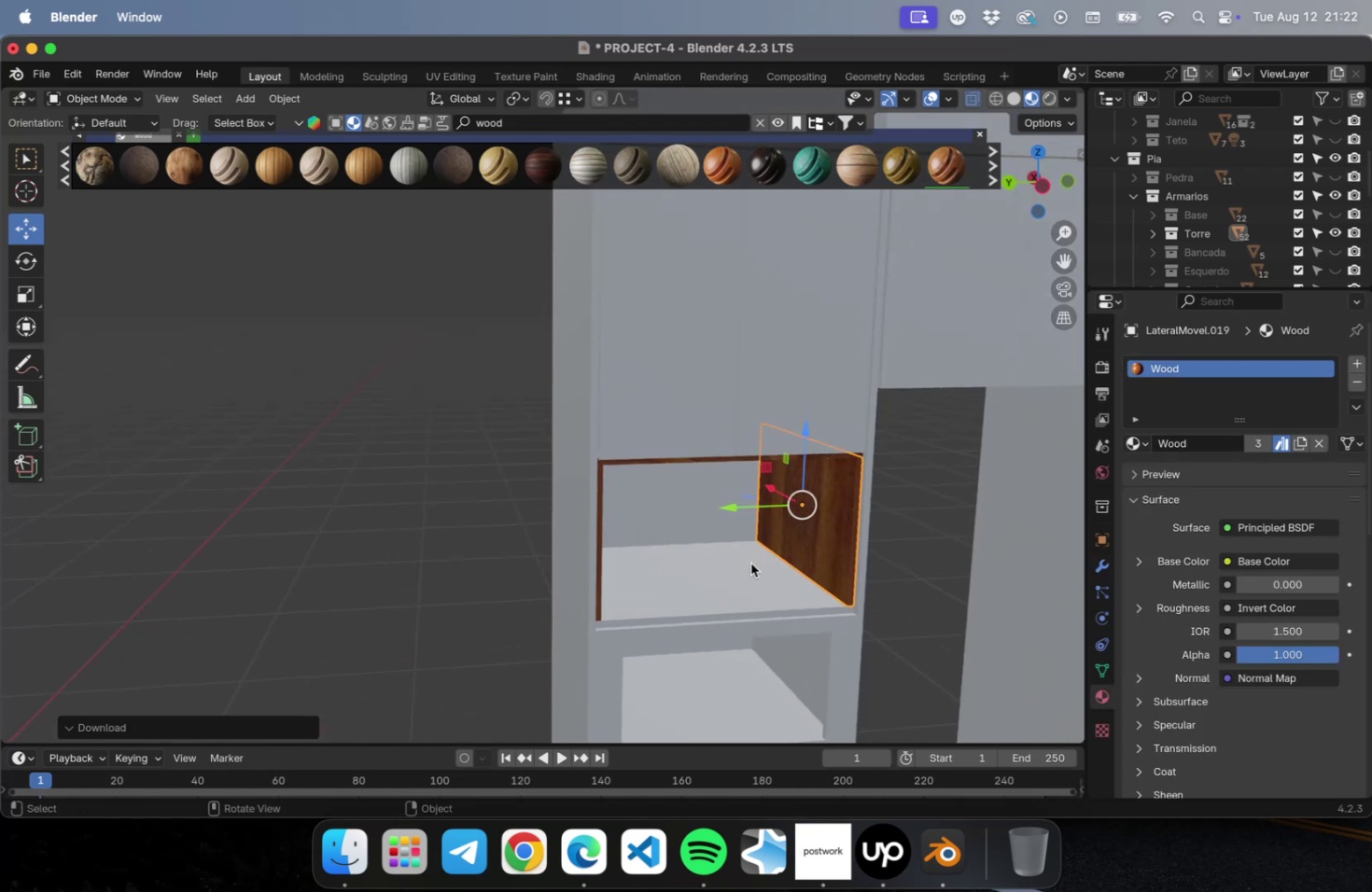 
left_click([740, 582])
 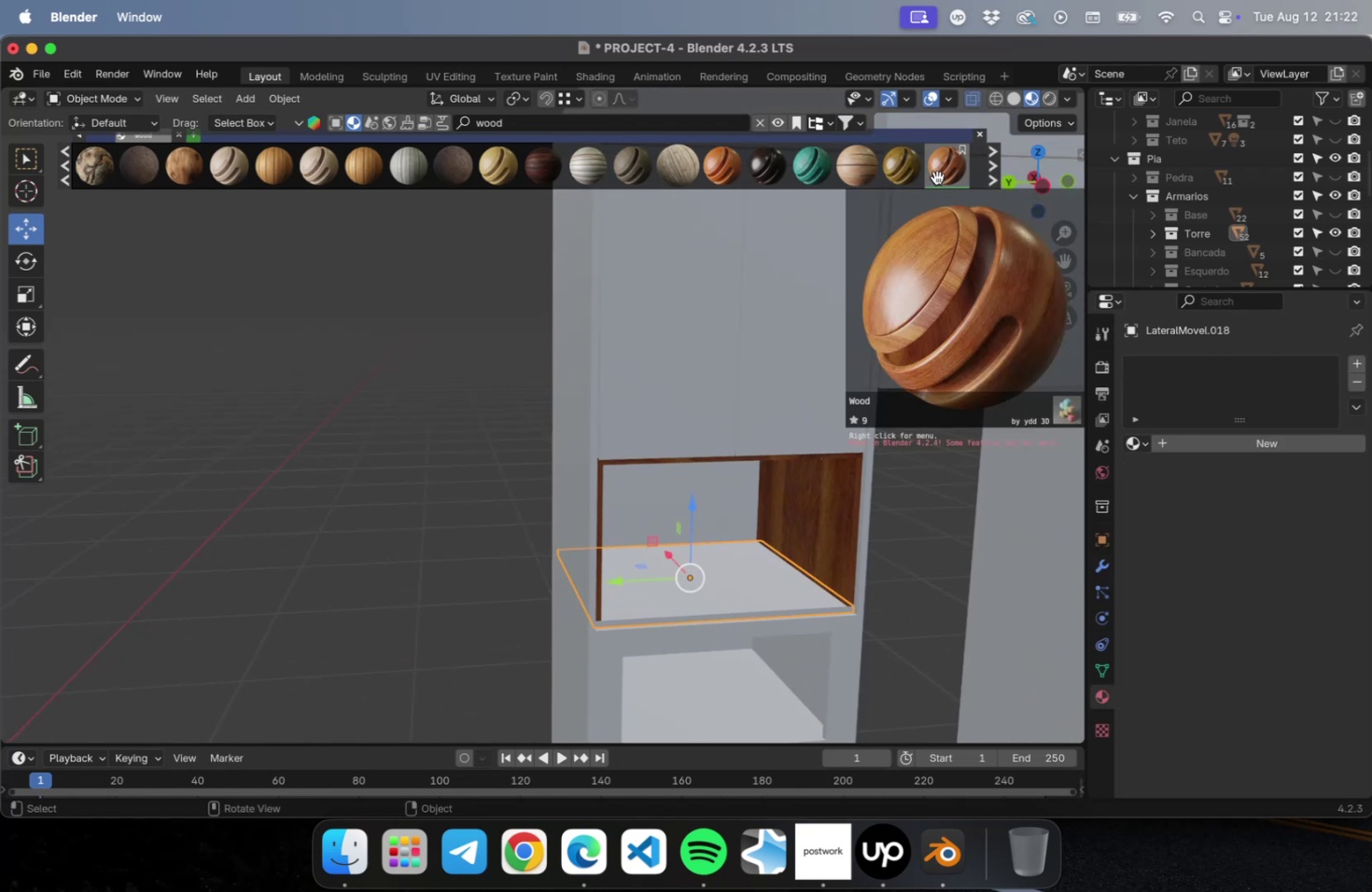 
left_click([936, 177])
 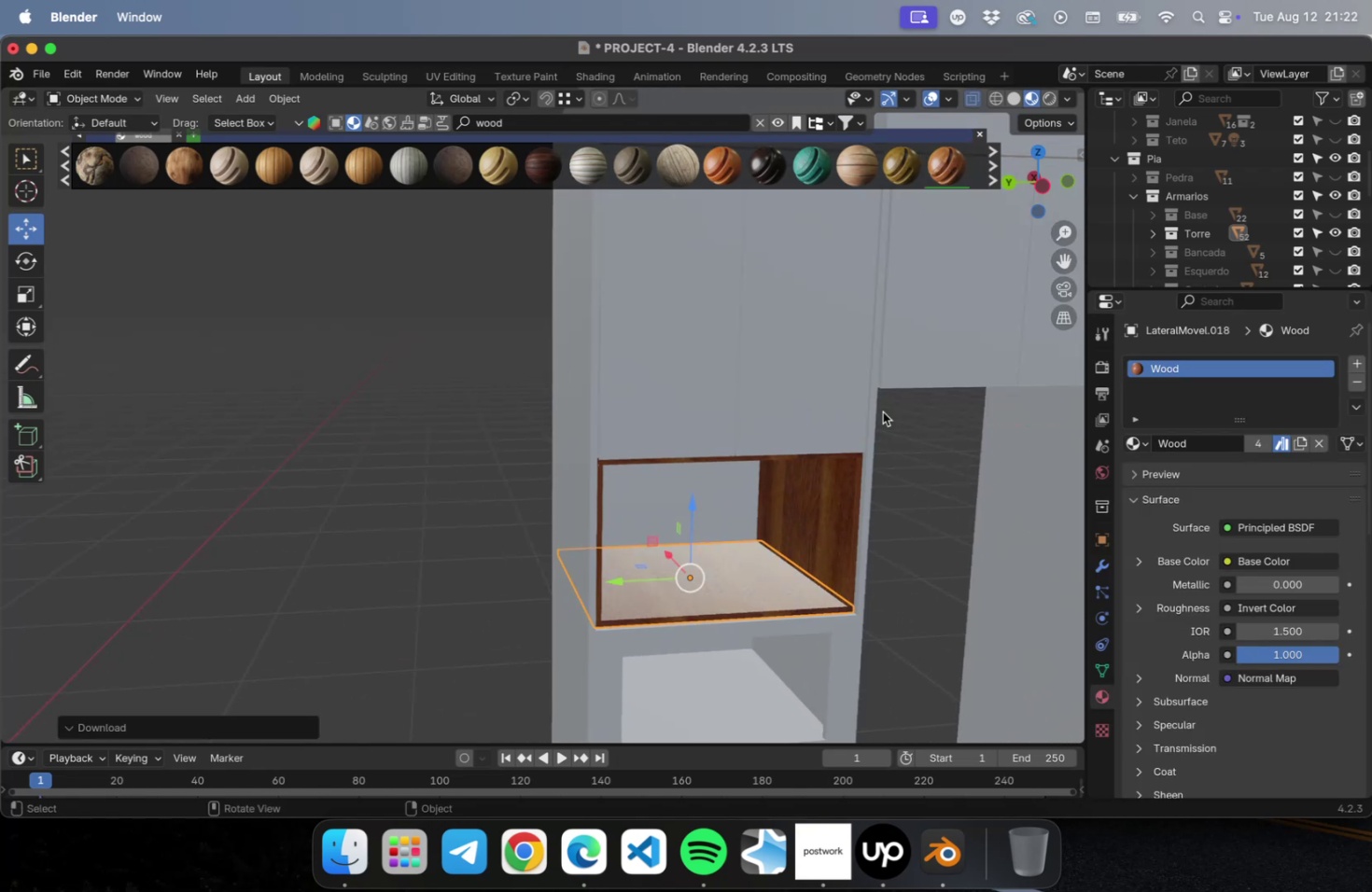 
scroll: coordinate [837, 584], scroll_direction: down, amount: 2.0
 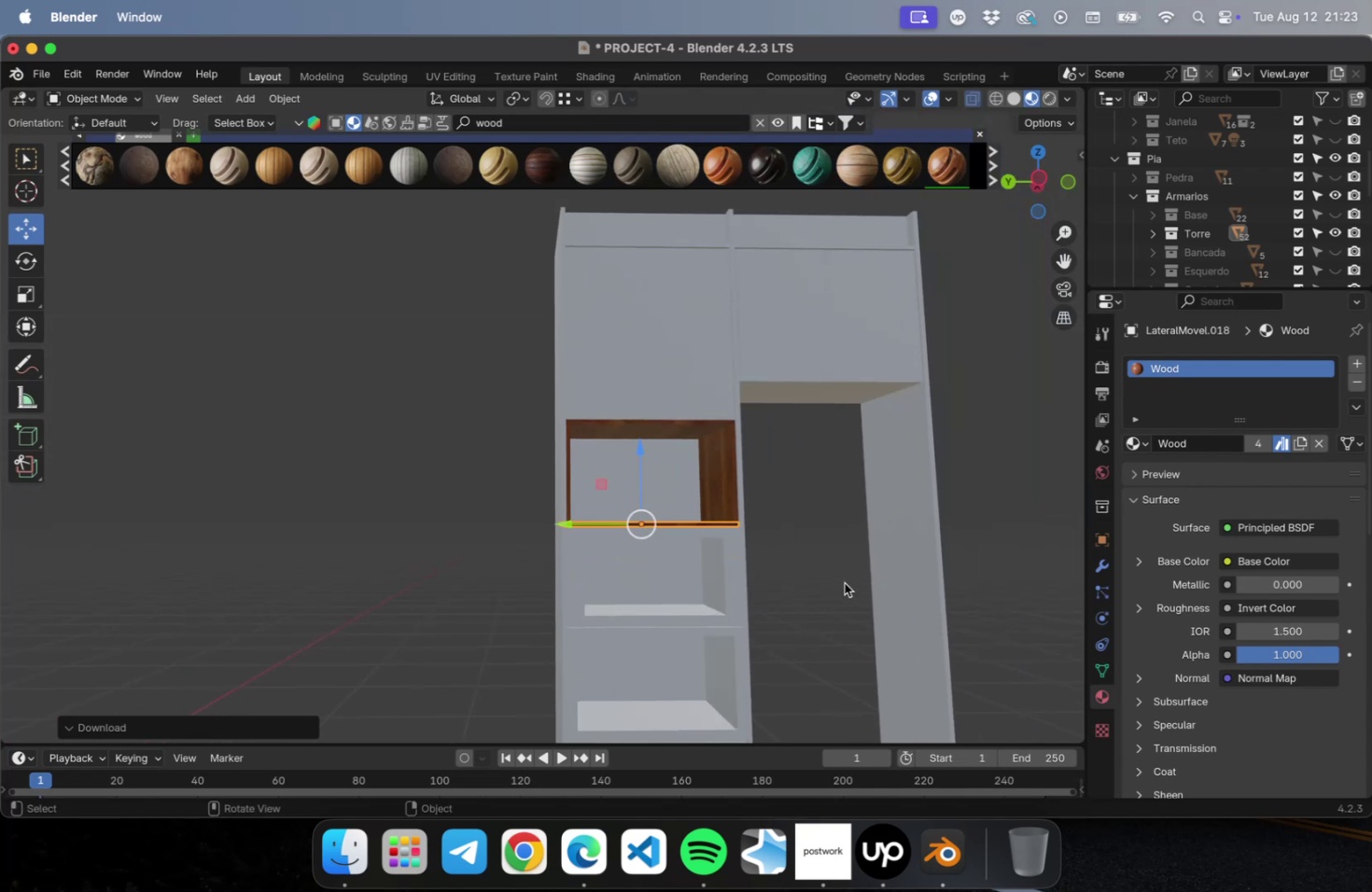 
hold_key(key=ShiftLeft, duration=0.84)
 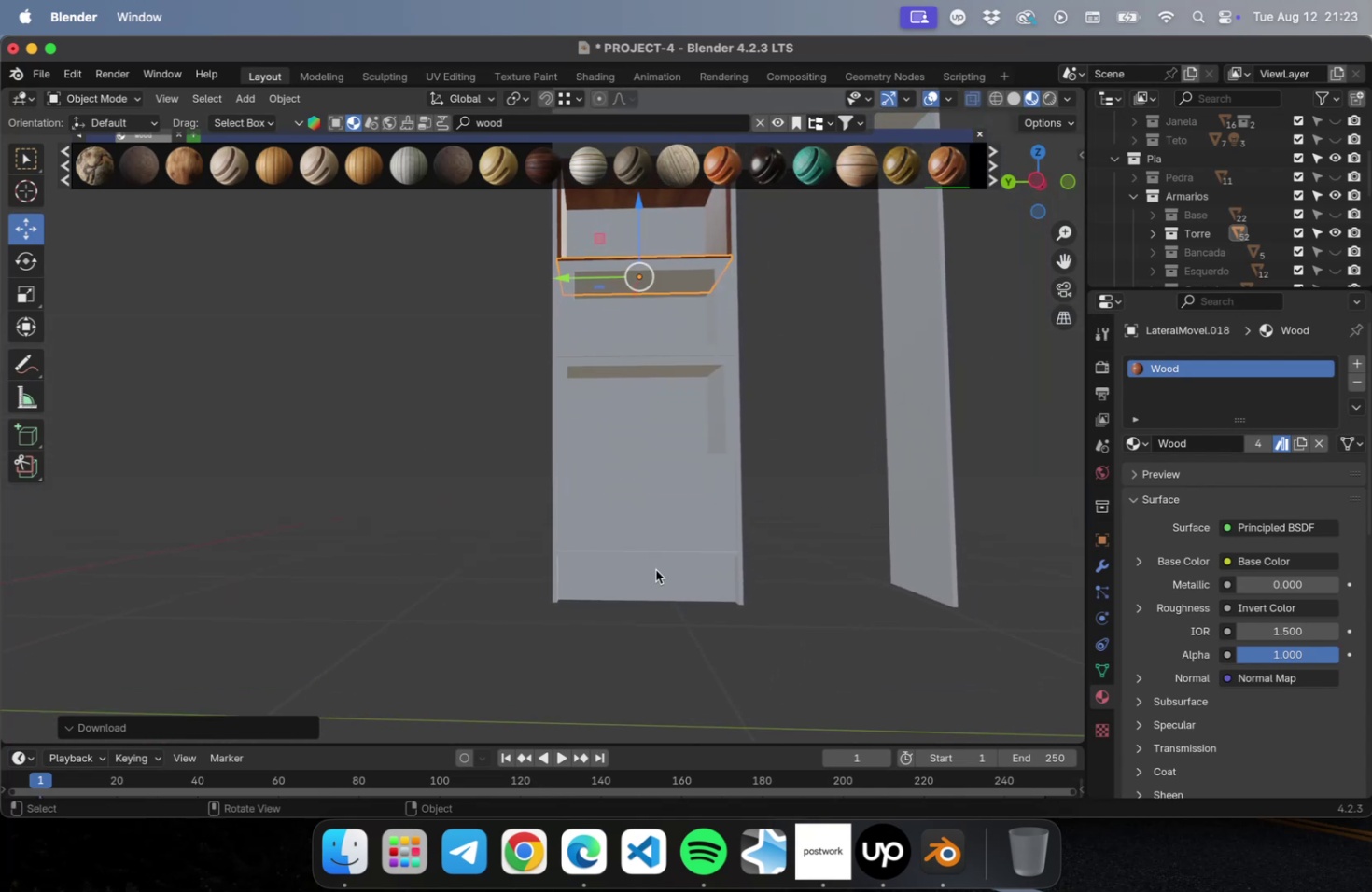 
scroll: coordinate [655, 569], scroll_direction: up, amount: 1.0
 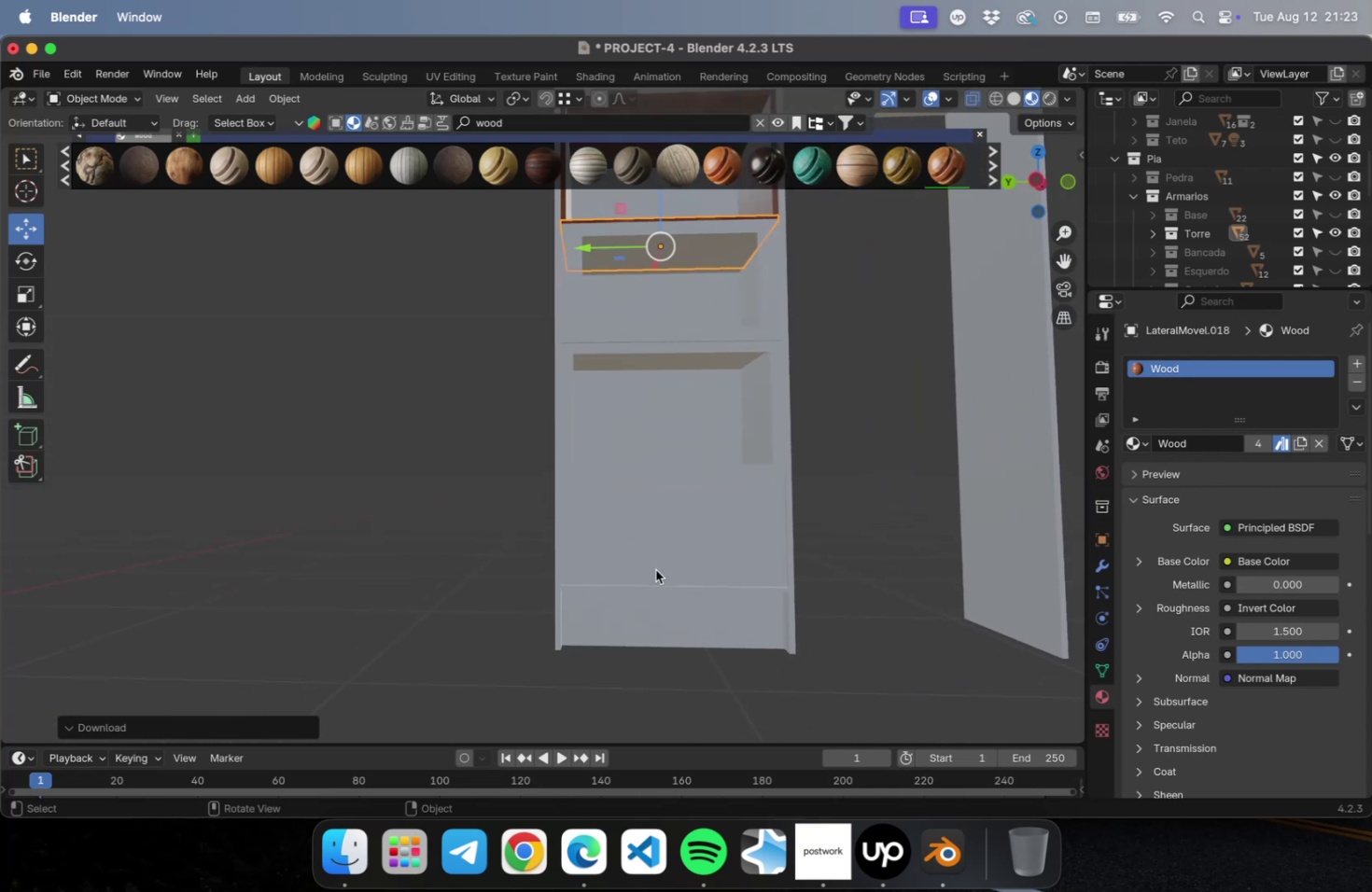 
hold_key(key=ShiftLeft, duration=0.57)
 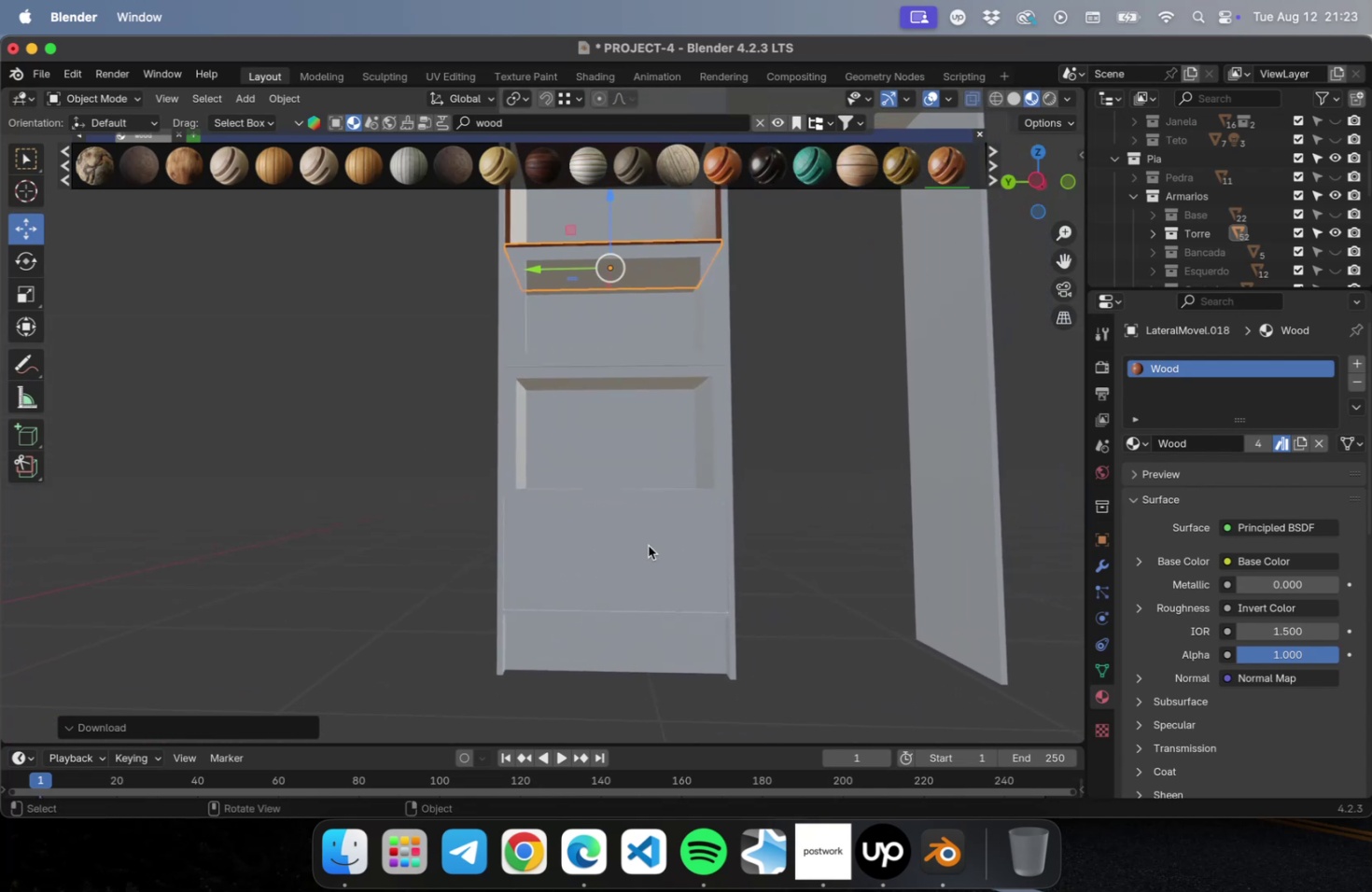 
left_click([648, 545])
 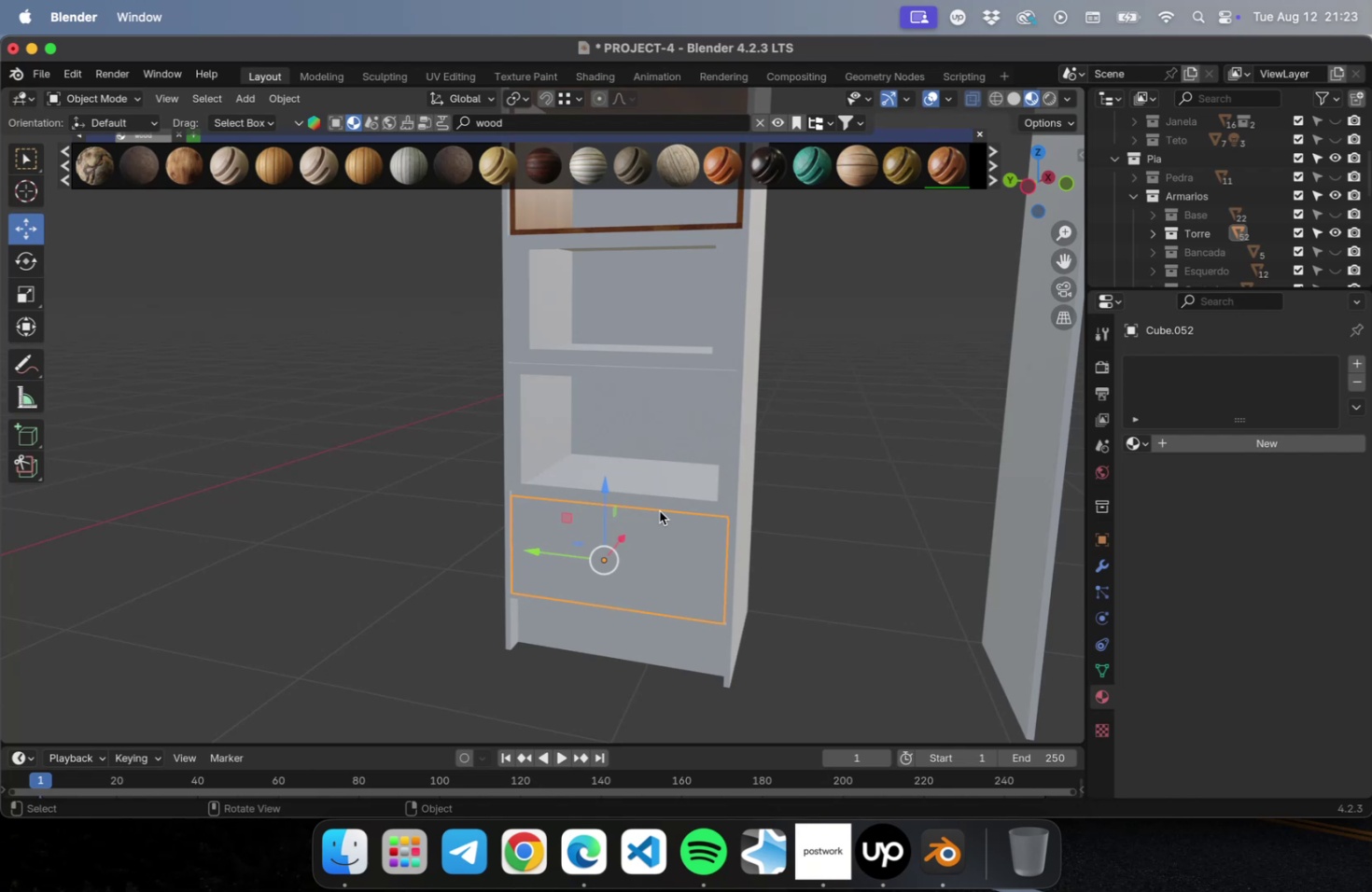 
hold_key(key=ShiftLeft, duration=1.03)
 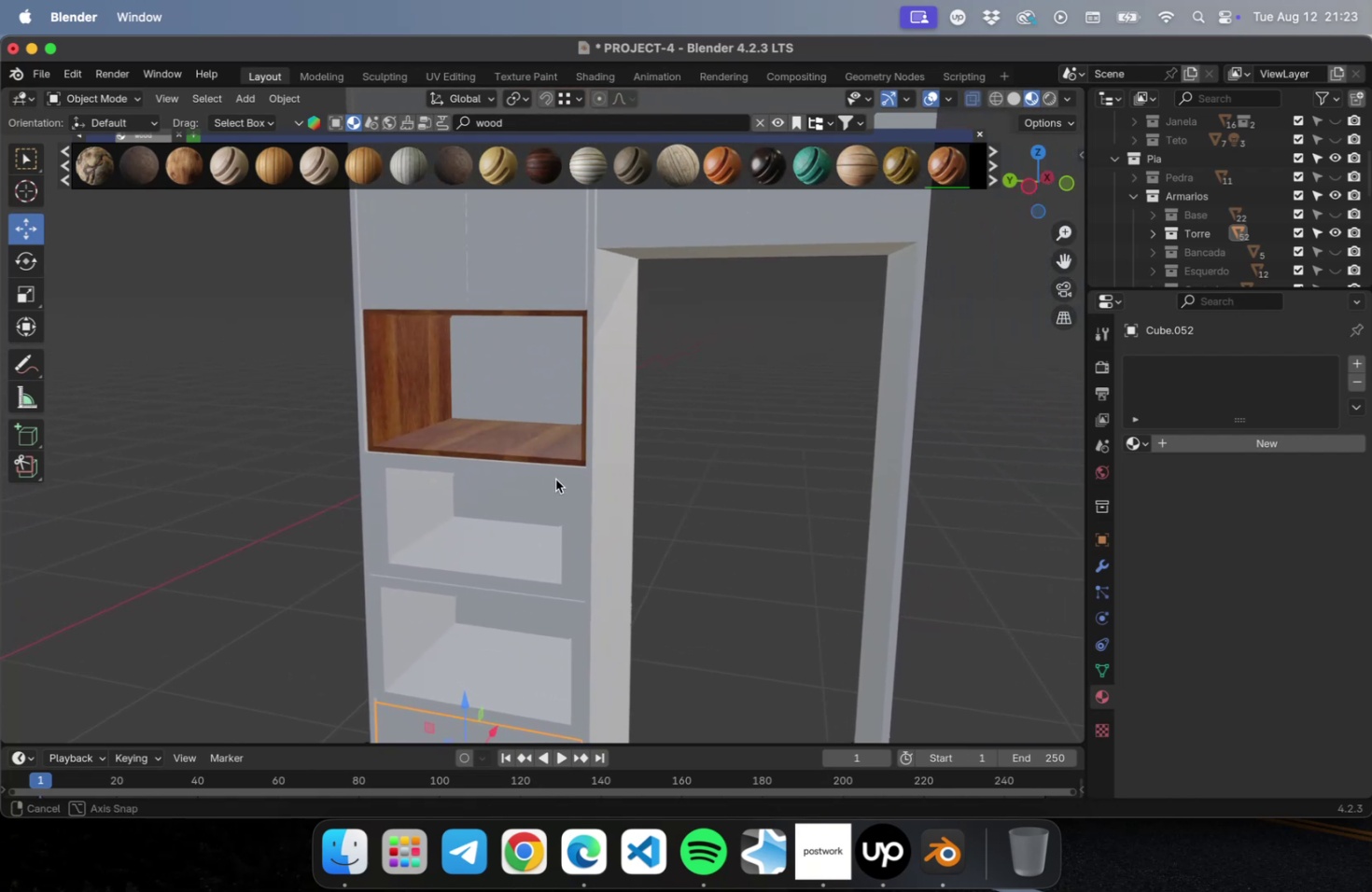 
left_click([576, 474])
 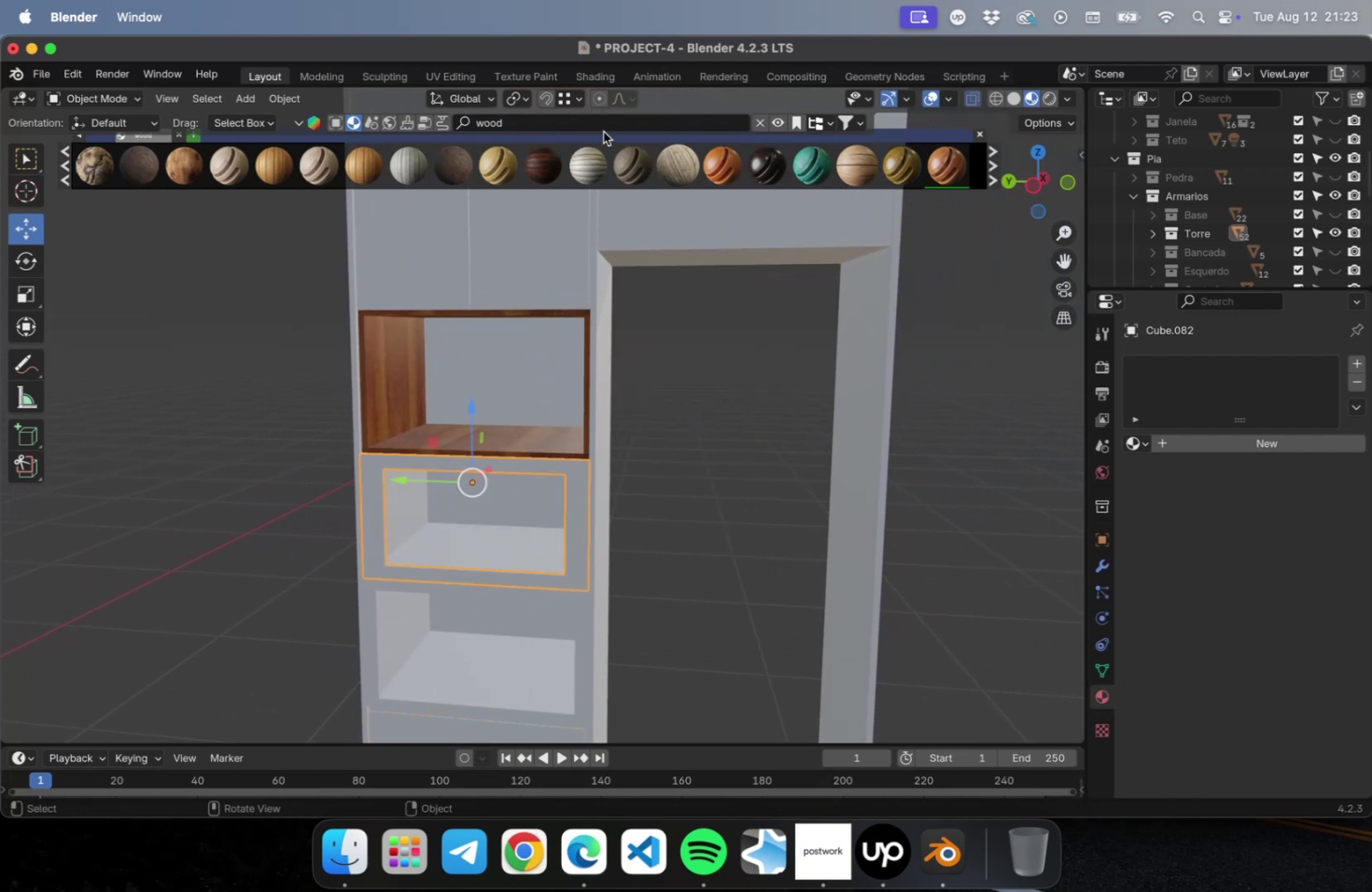 
left_click([591, 124])
 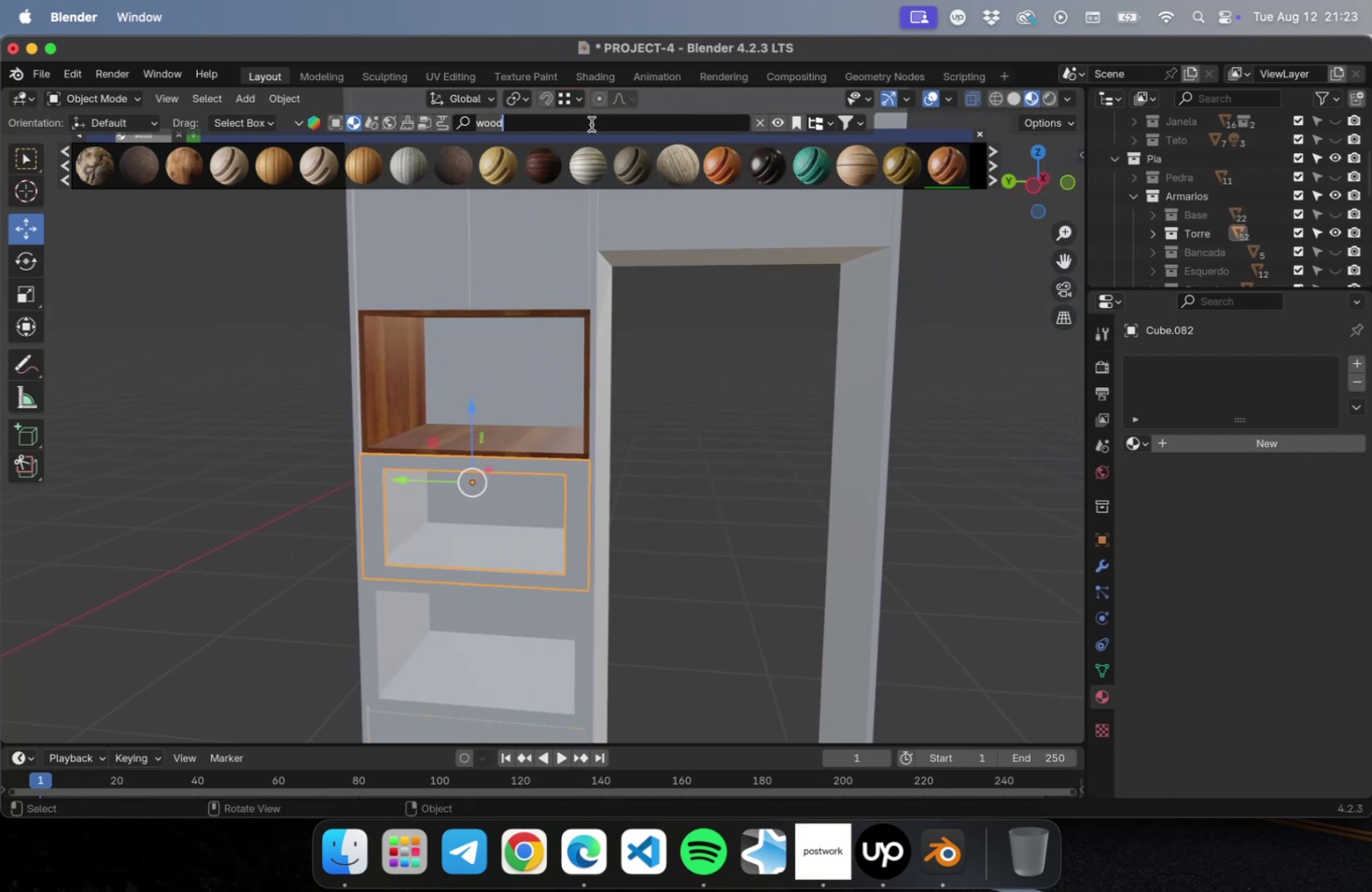 
type(marble)
 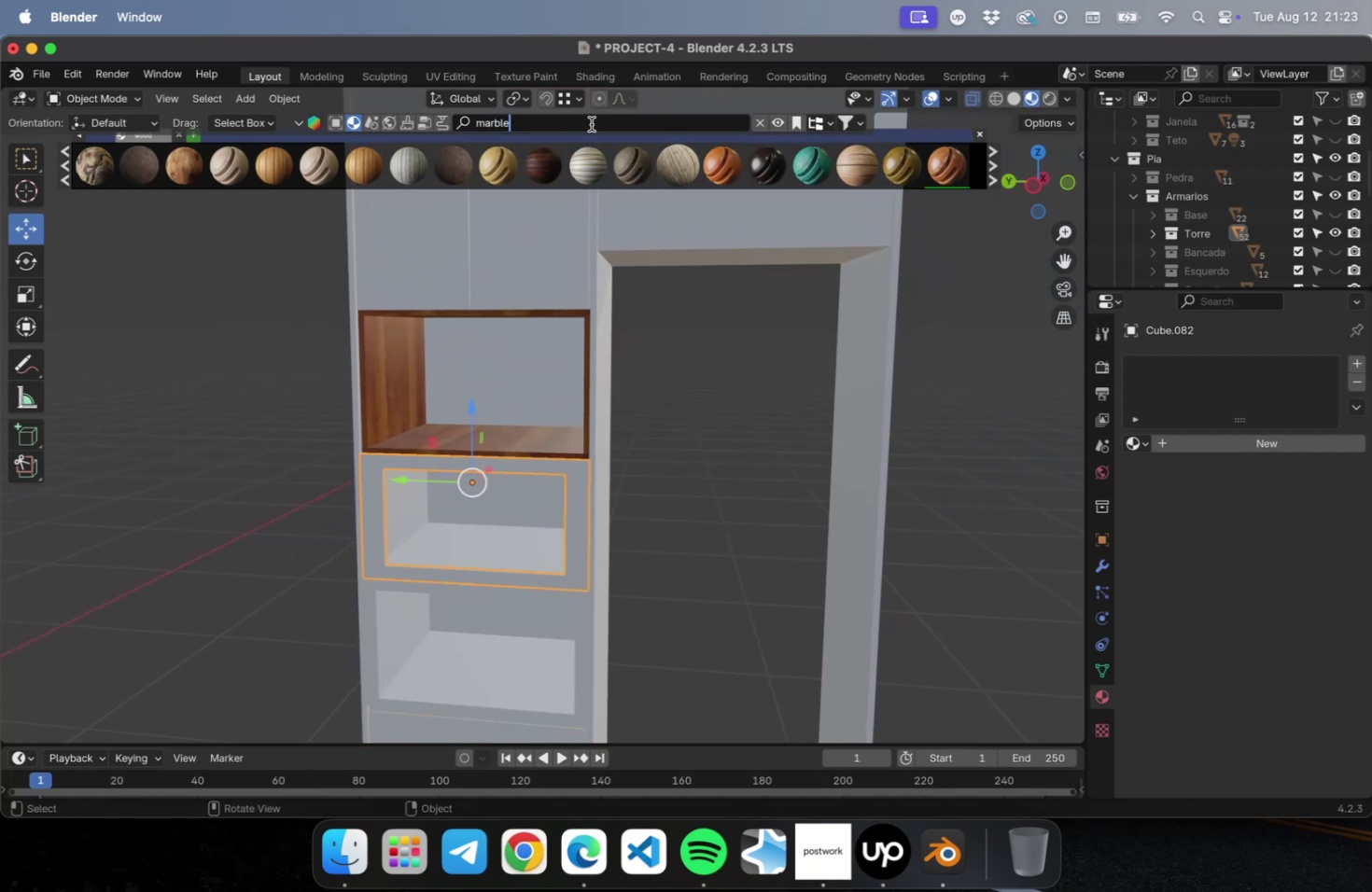 
key(Enter)
 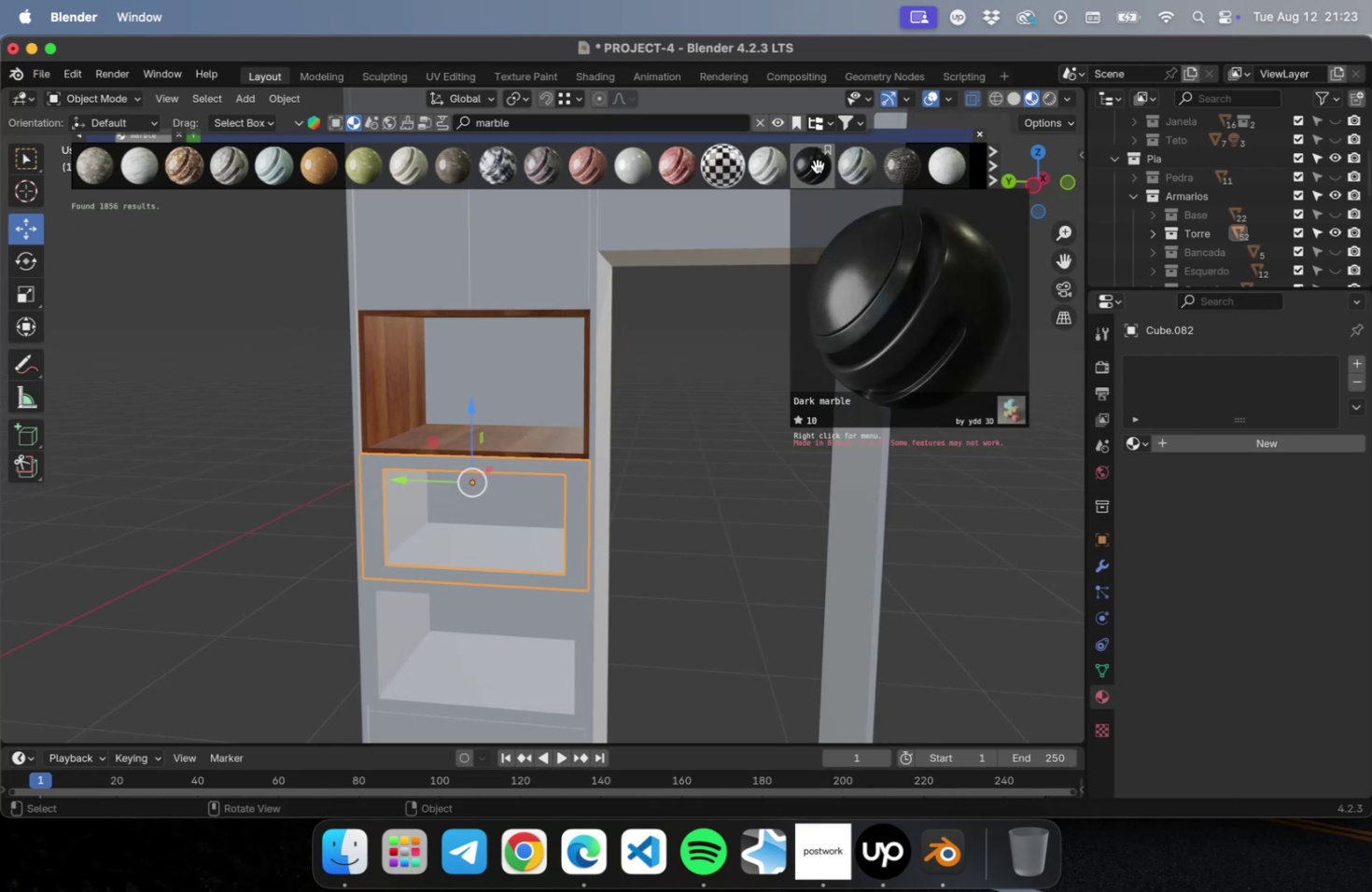 
left_click([994, 164])
 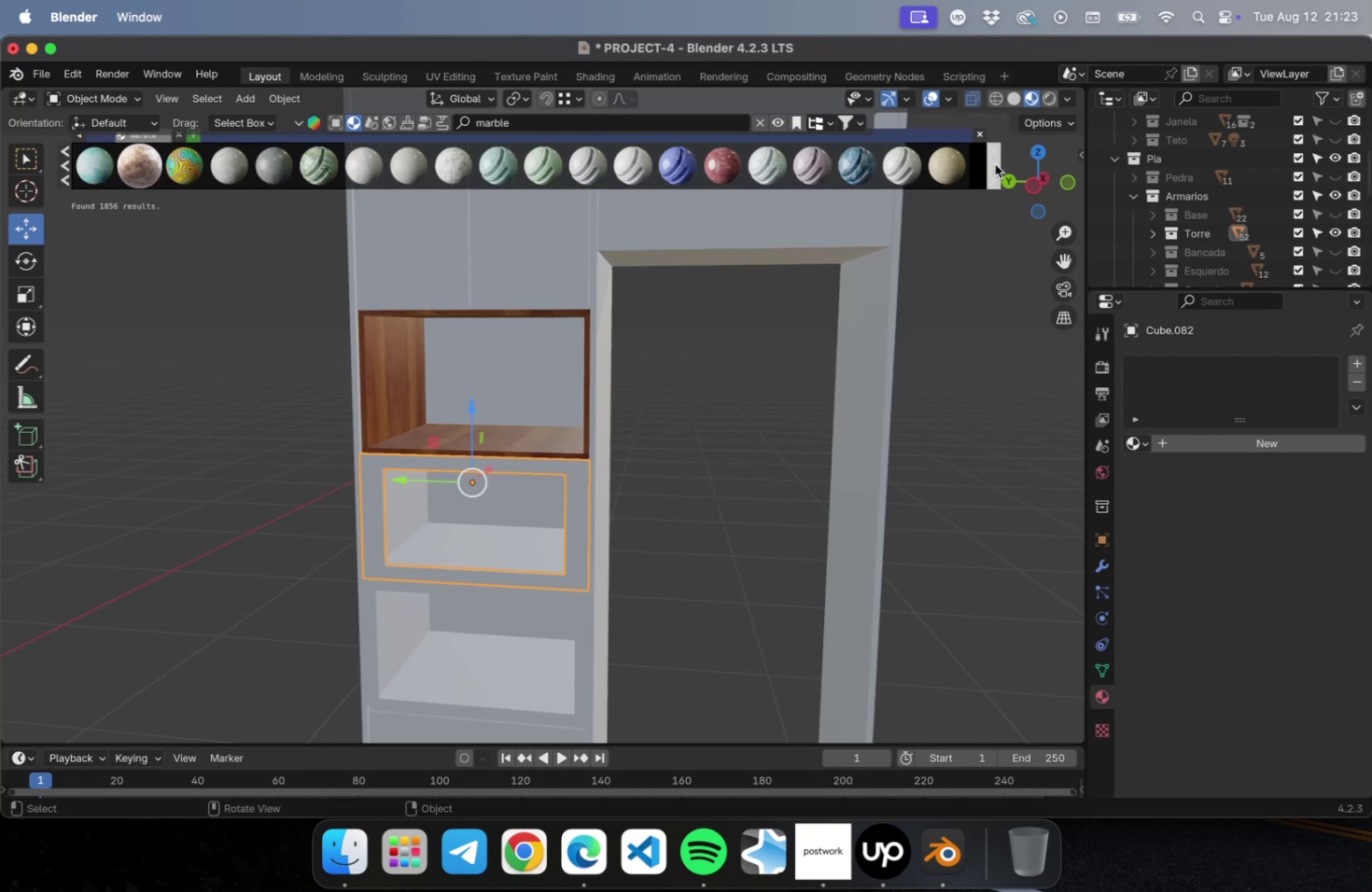 
left_click([994, 164])
 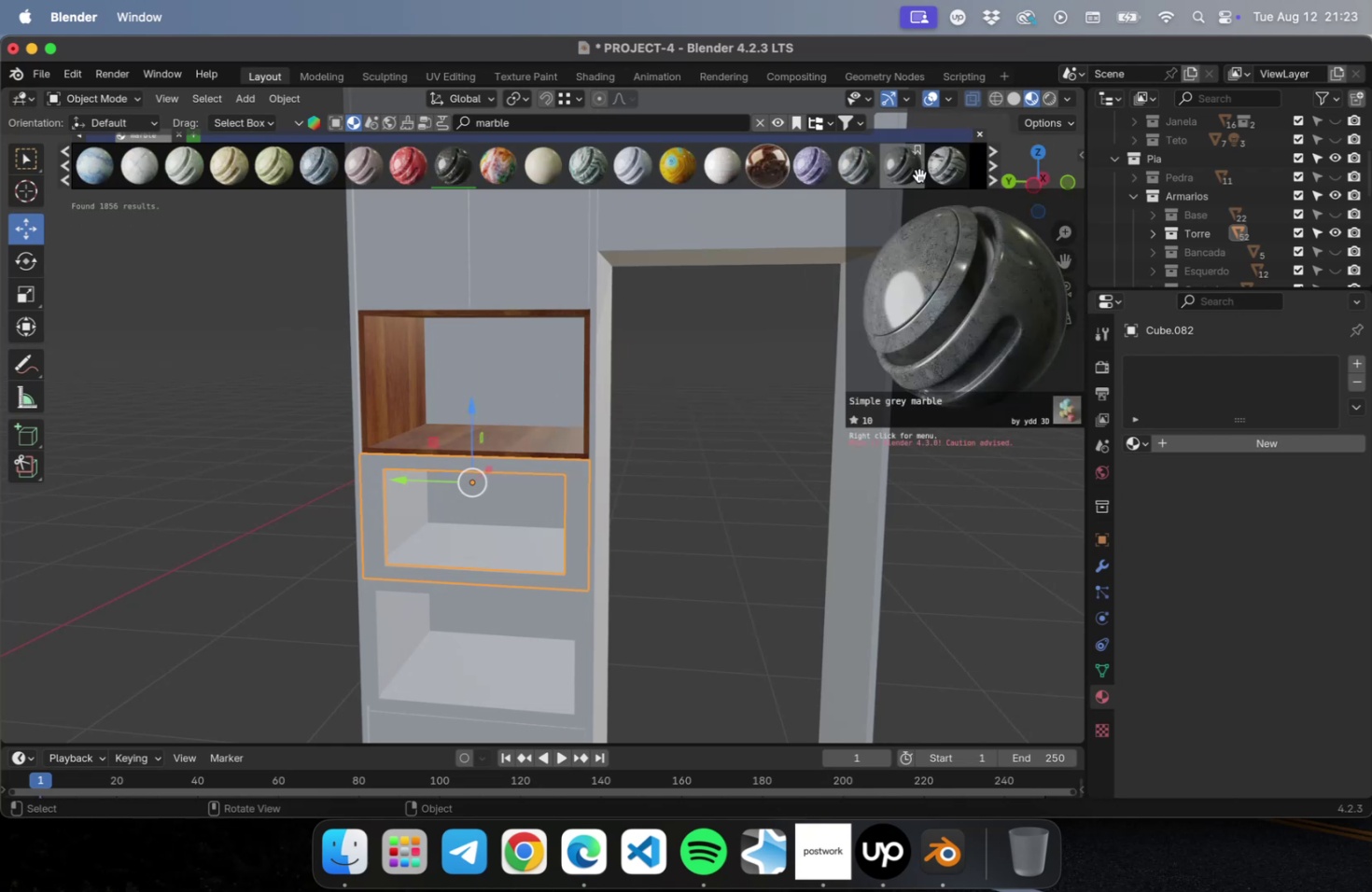 
wait(7.23)
 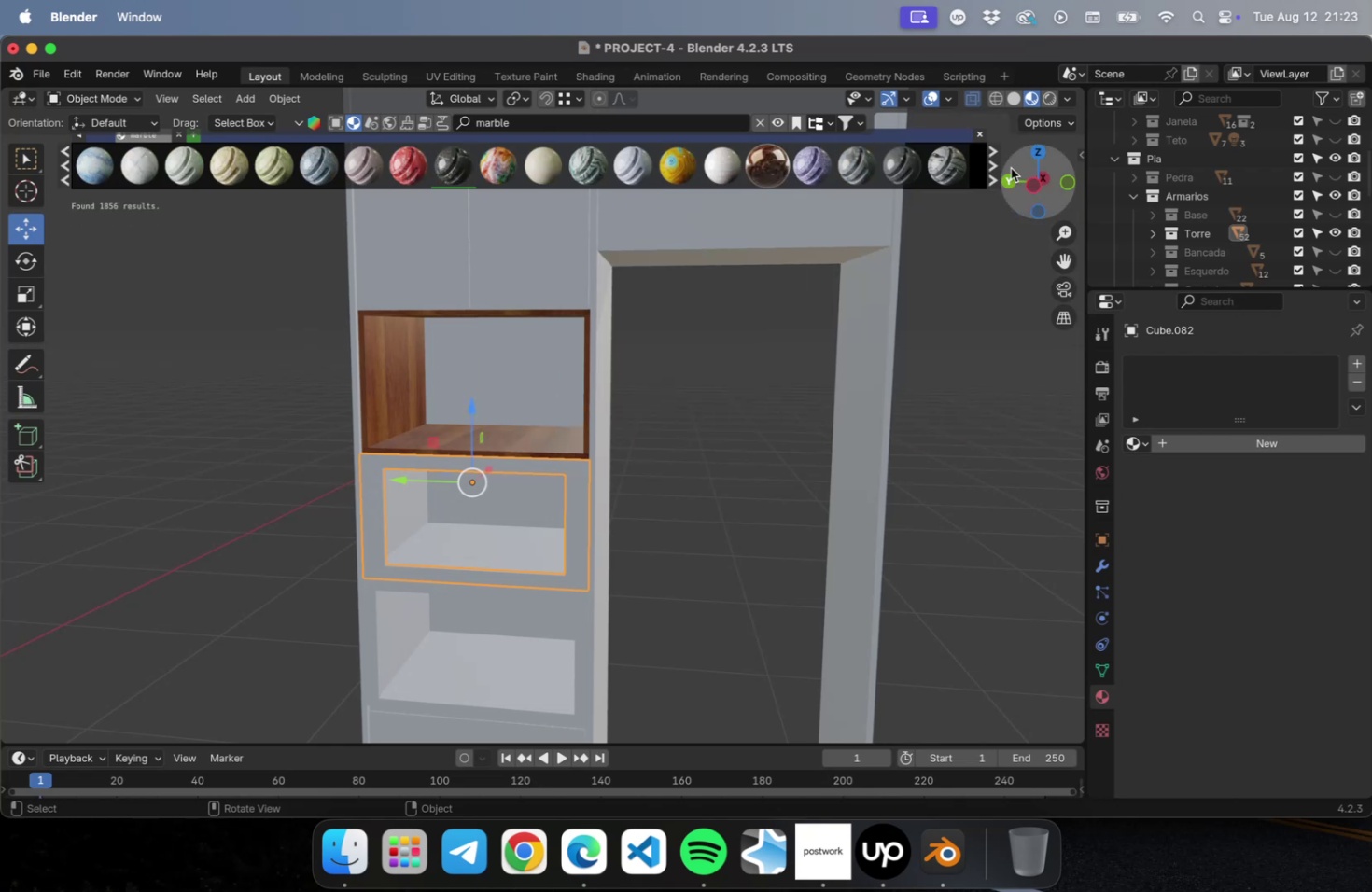 
left_click([918, 175])
 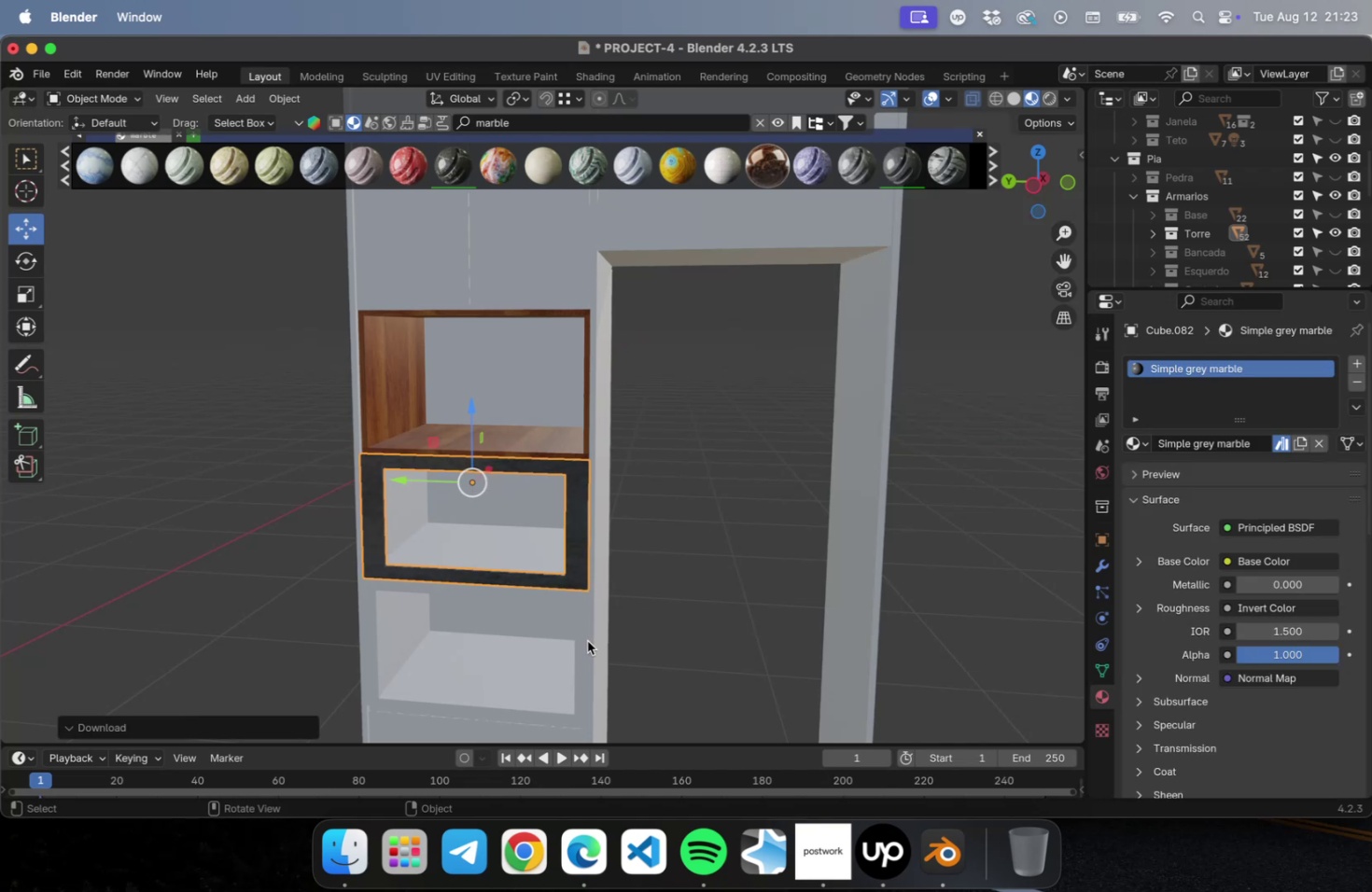 
left_click([581, 643])
 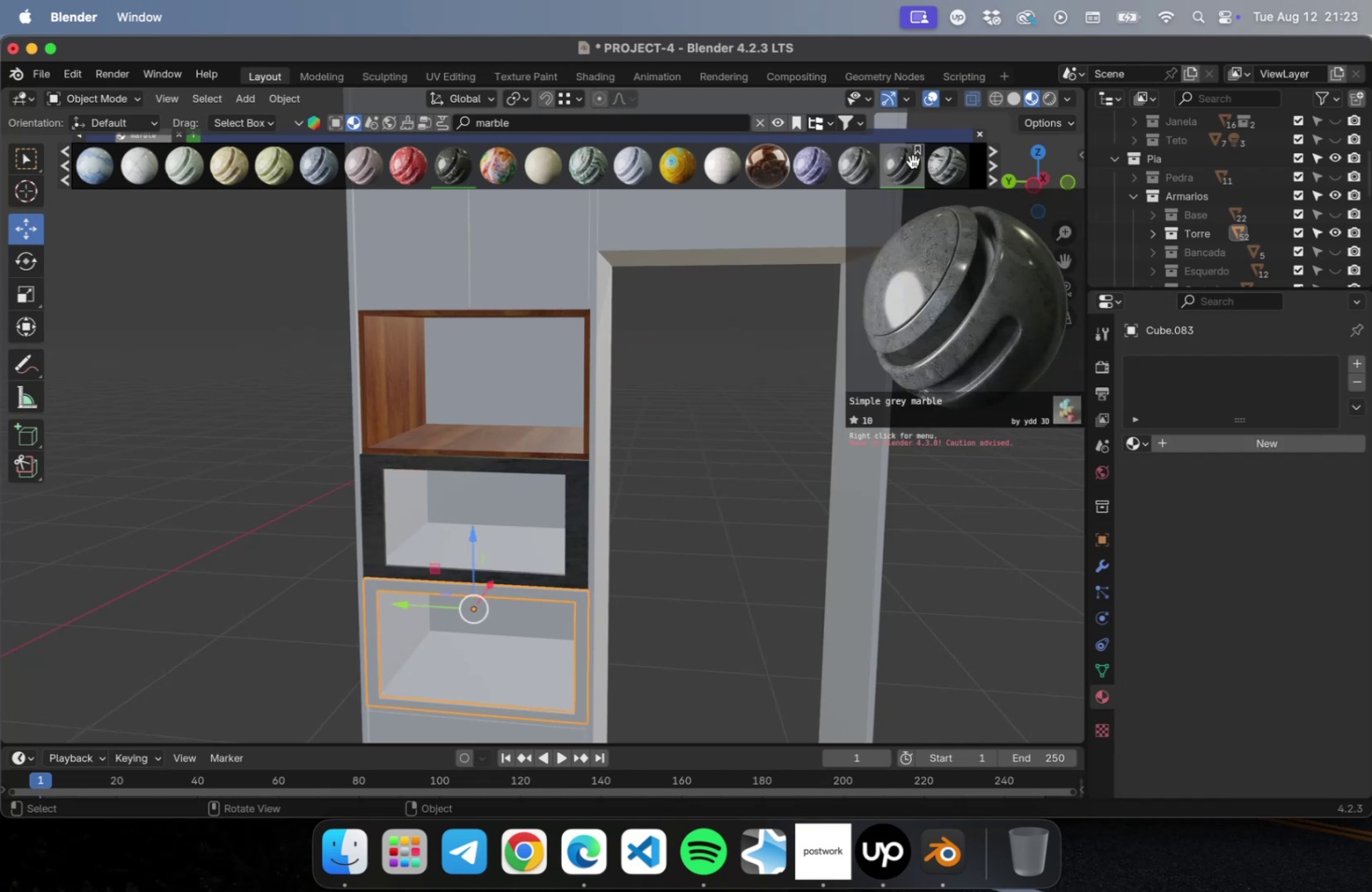 
left_click([907, 171])
 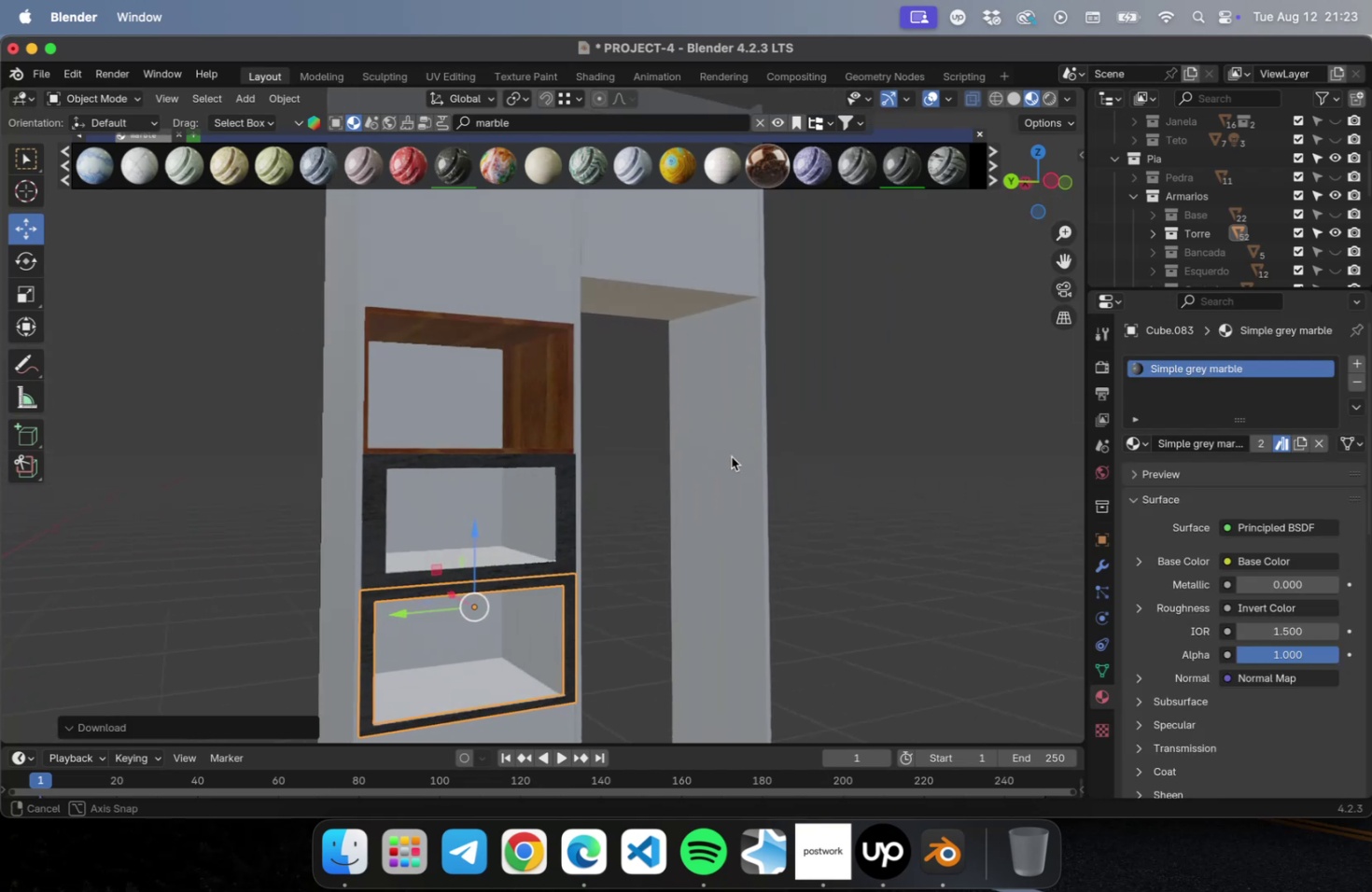 
left_click([515, 281])
 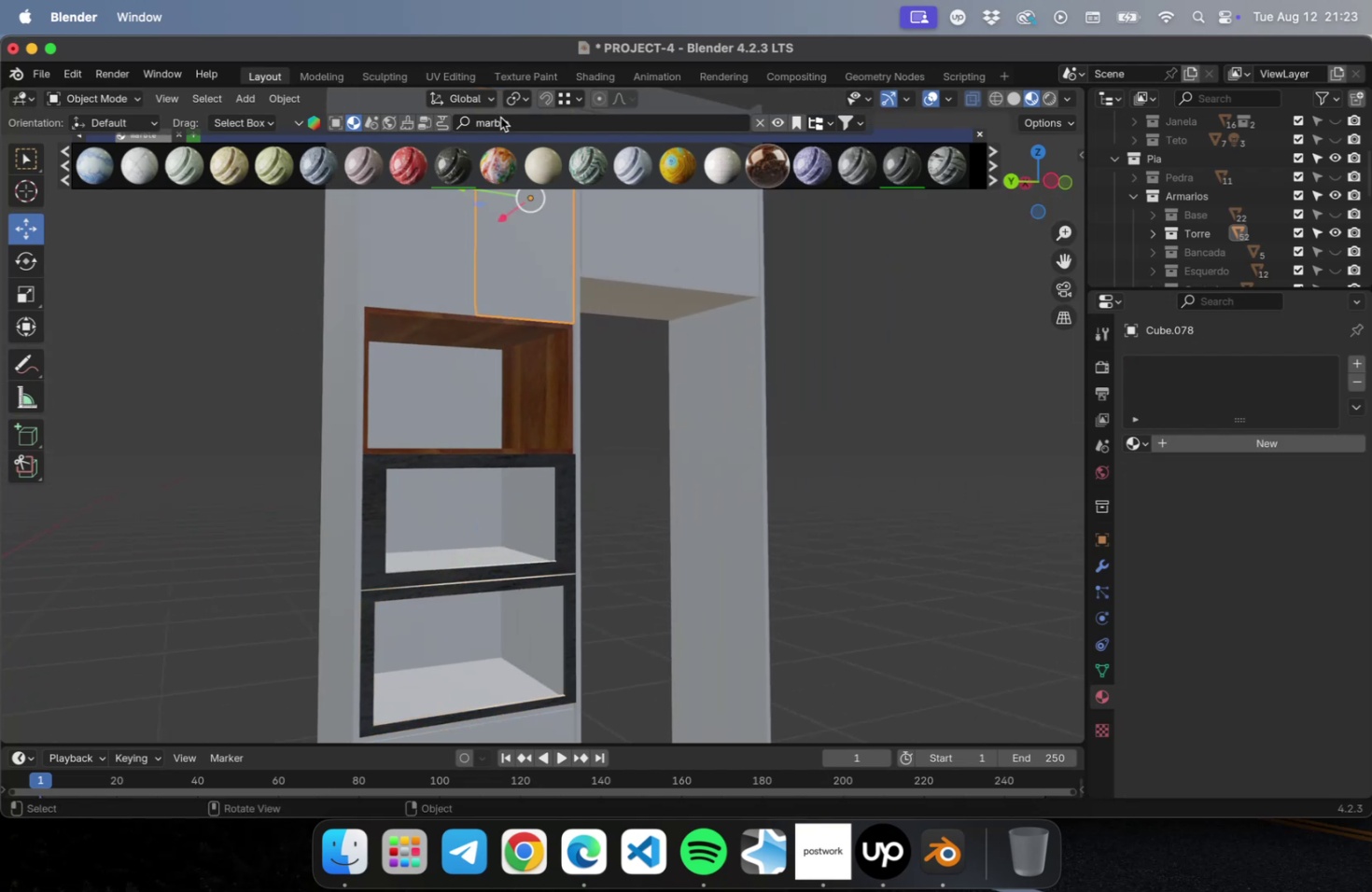 
double_click([501, 119])
 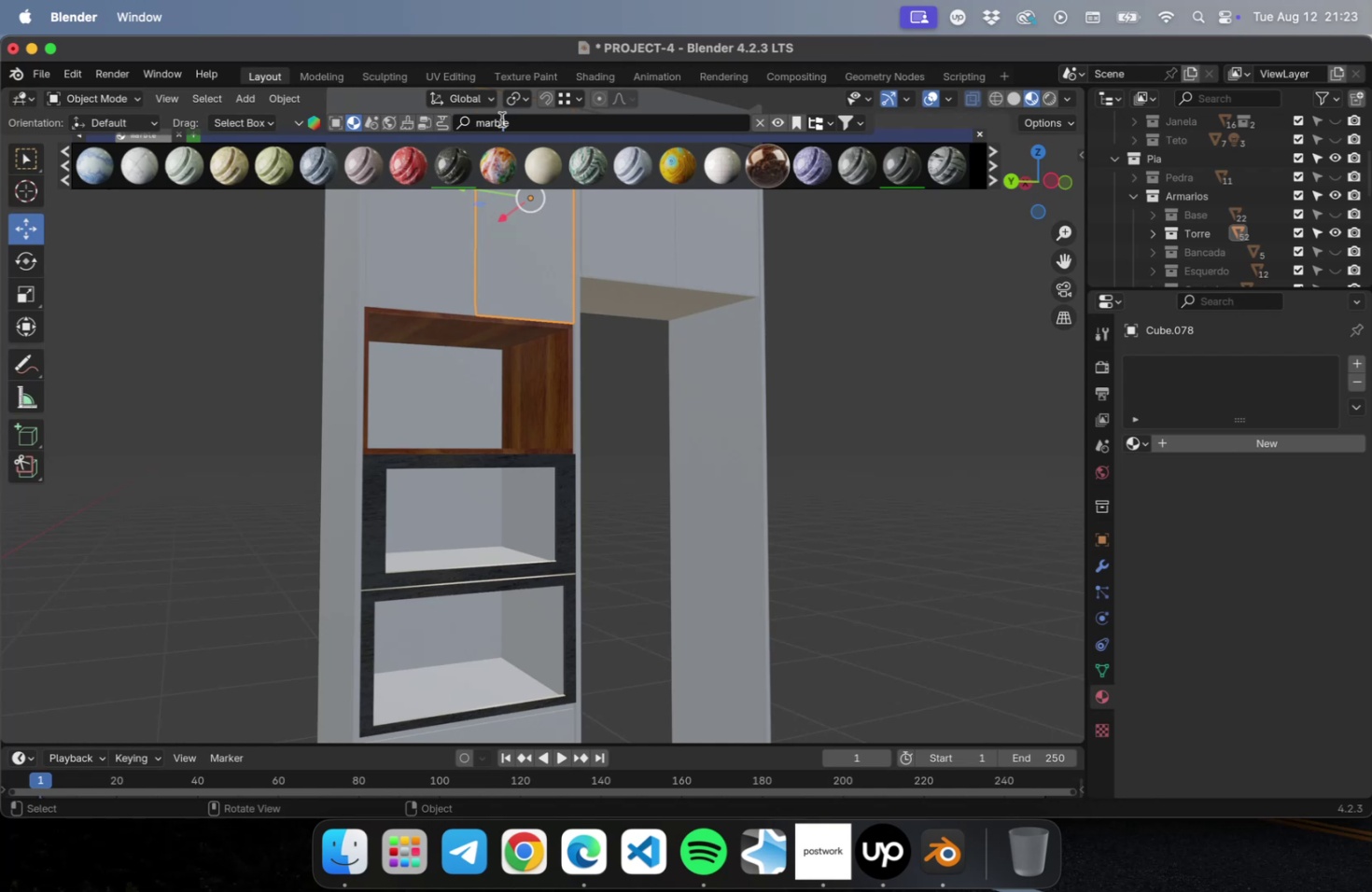 
left_click([501, 119])
 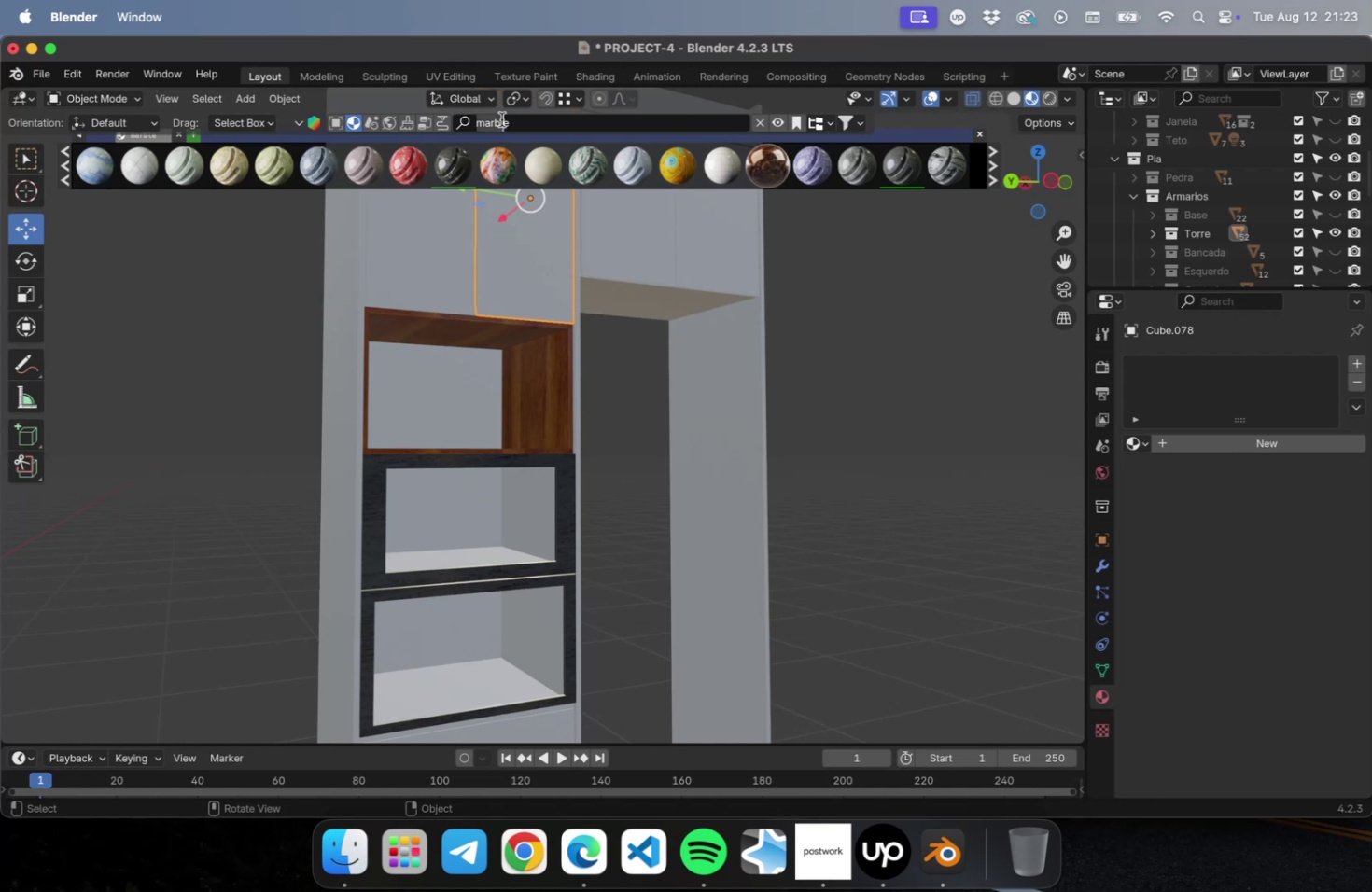 
type(gray)
 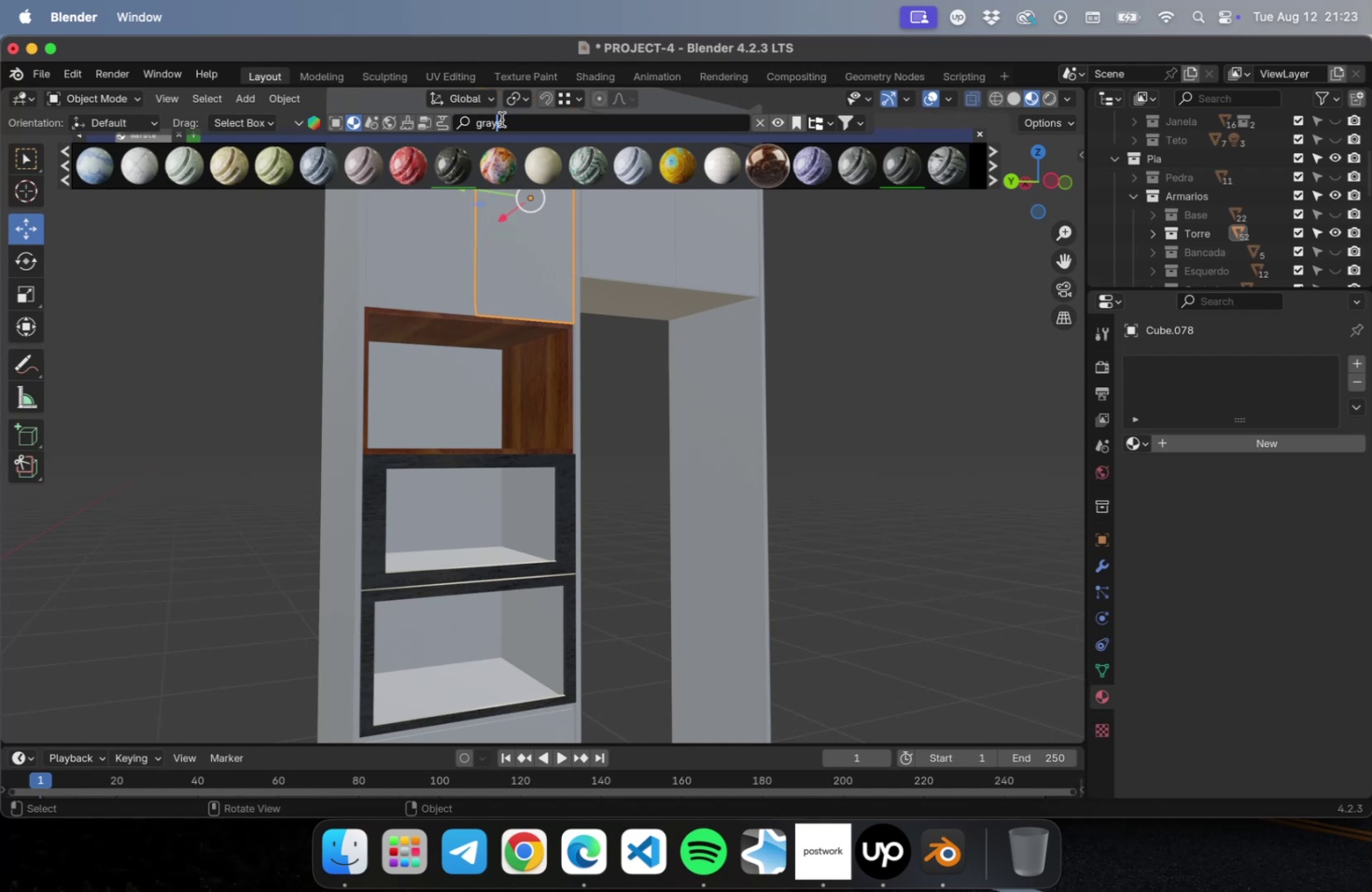 
key(Enter)
 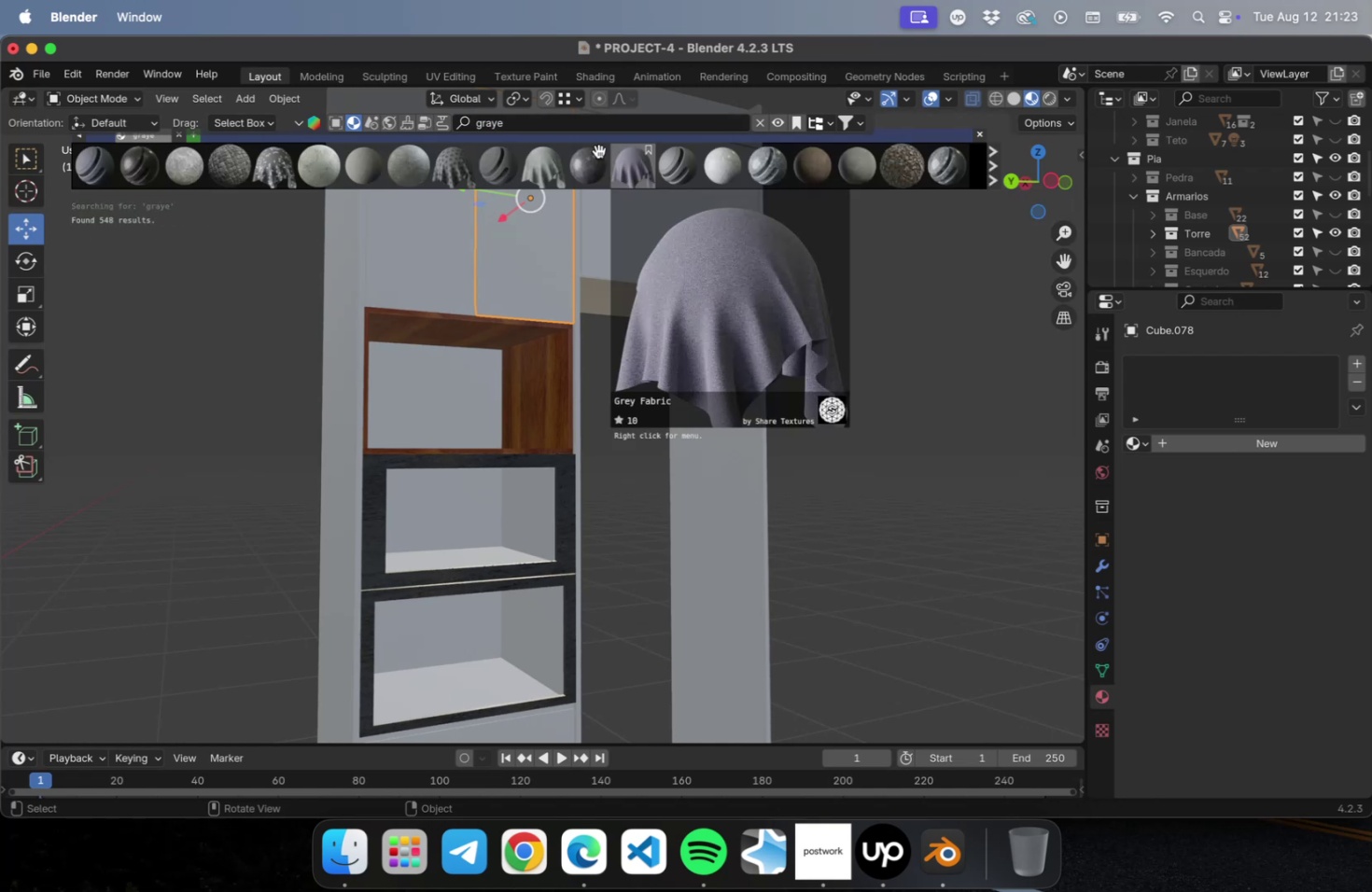 
left_click([549, 118])
 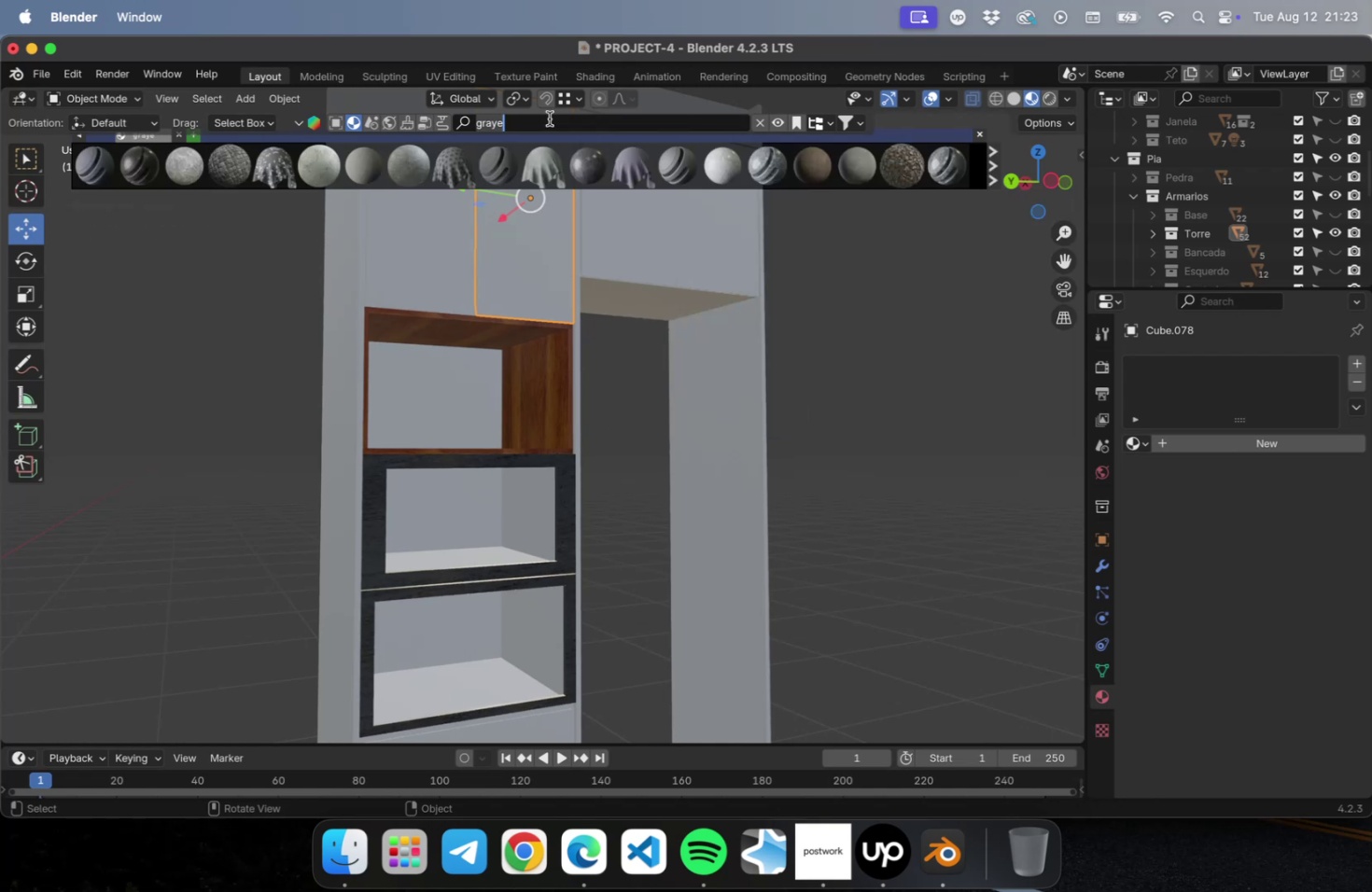 
key(ArrowRight)
 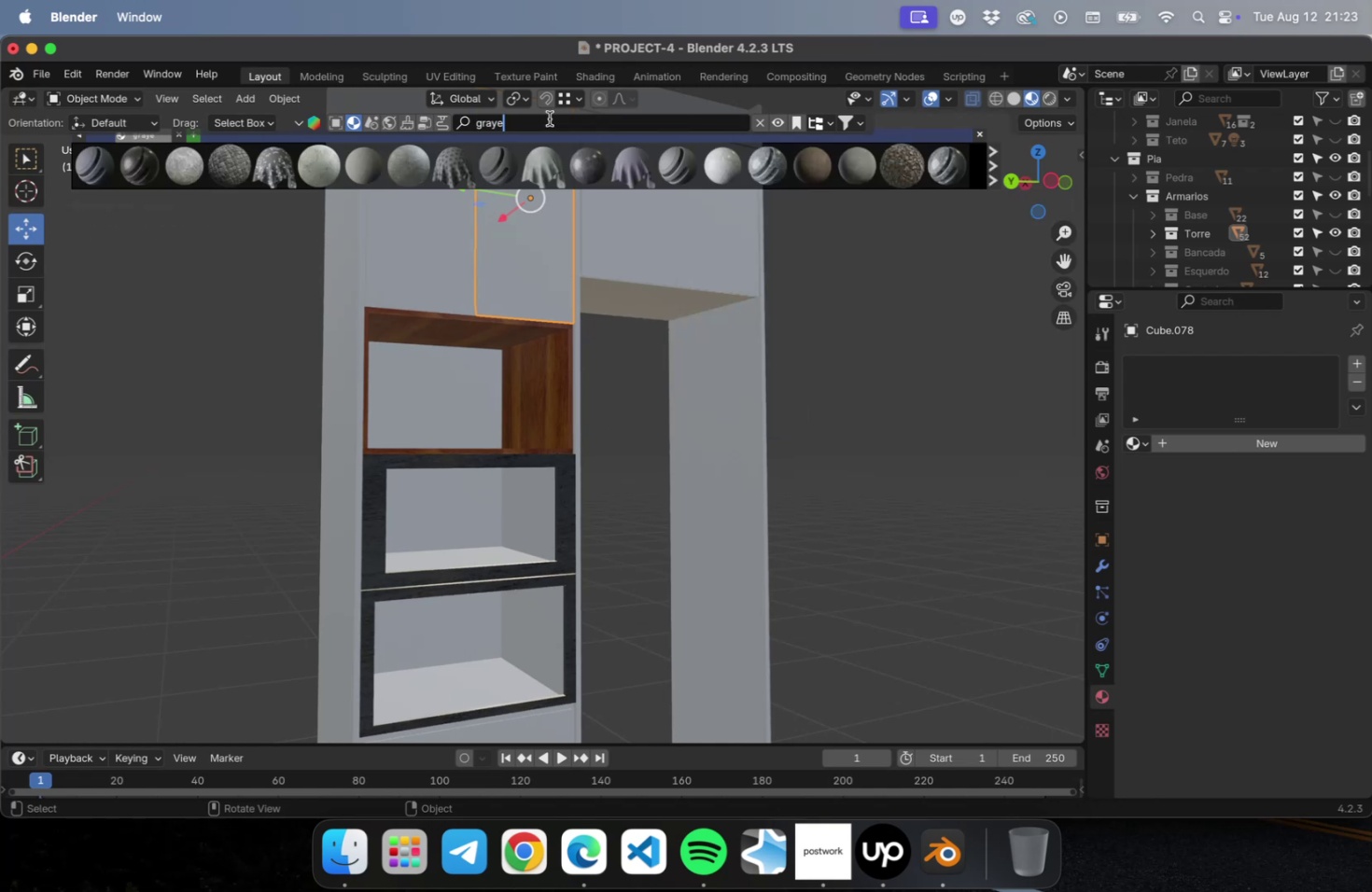 
key(Backspace)
 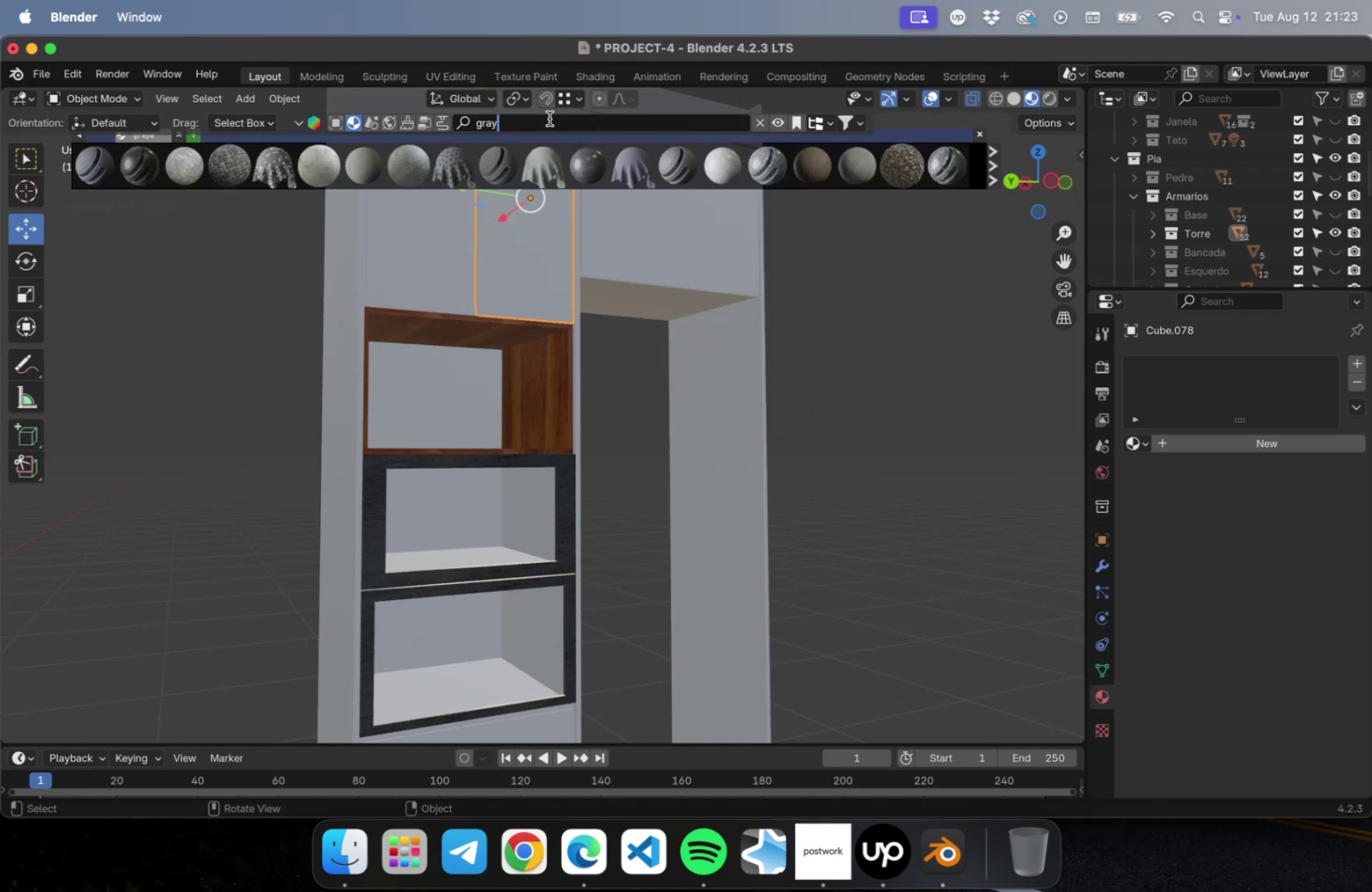 
key(Enter)
 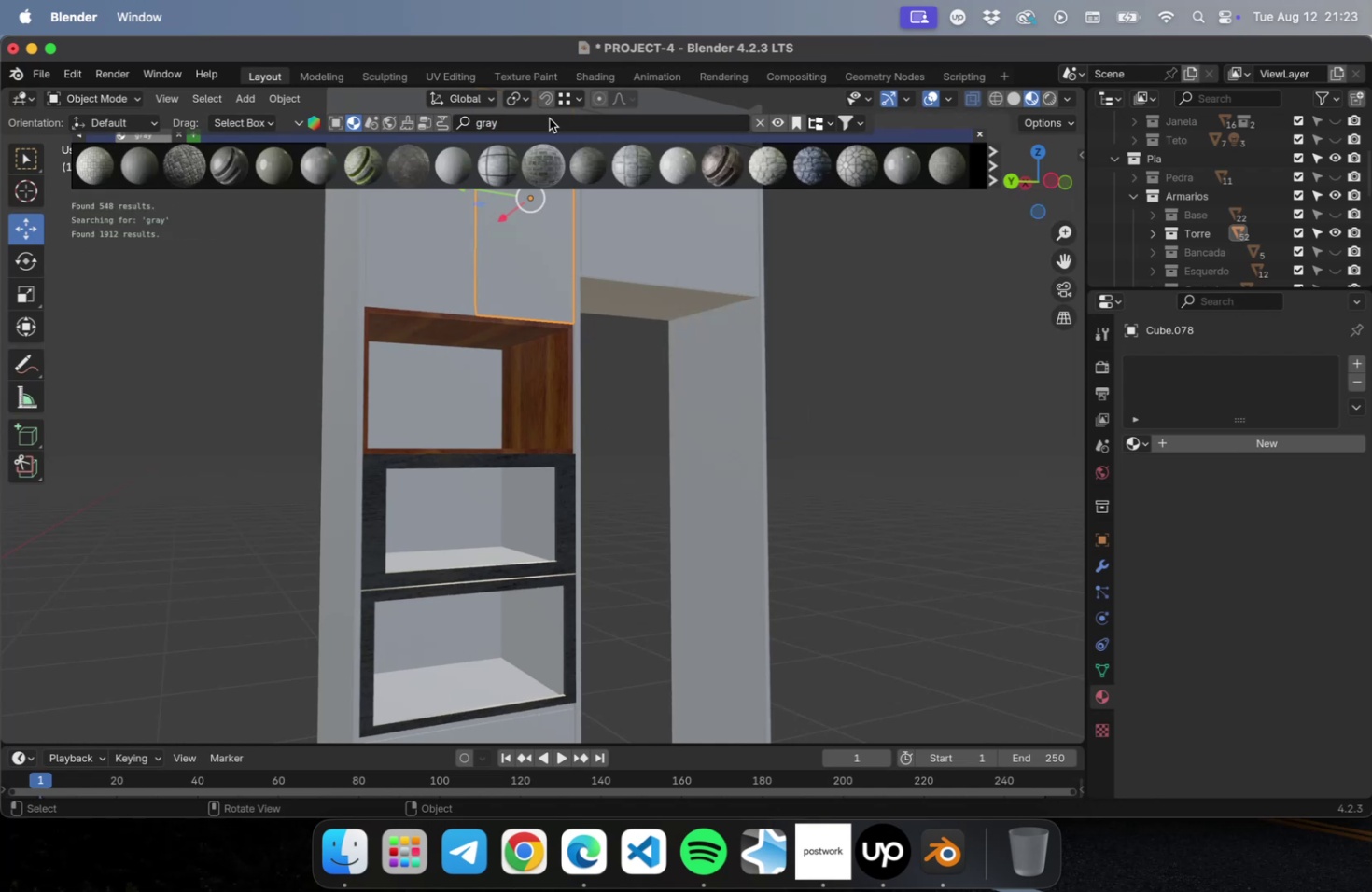 
mouse_move([252, 160])
 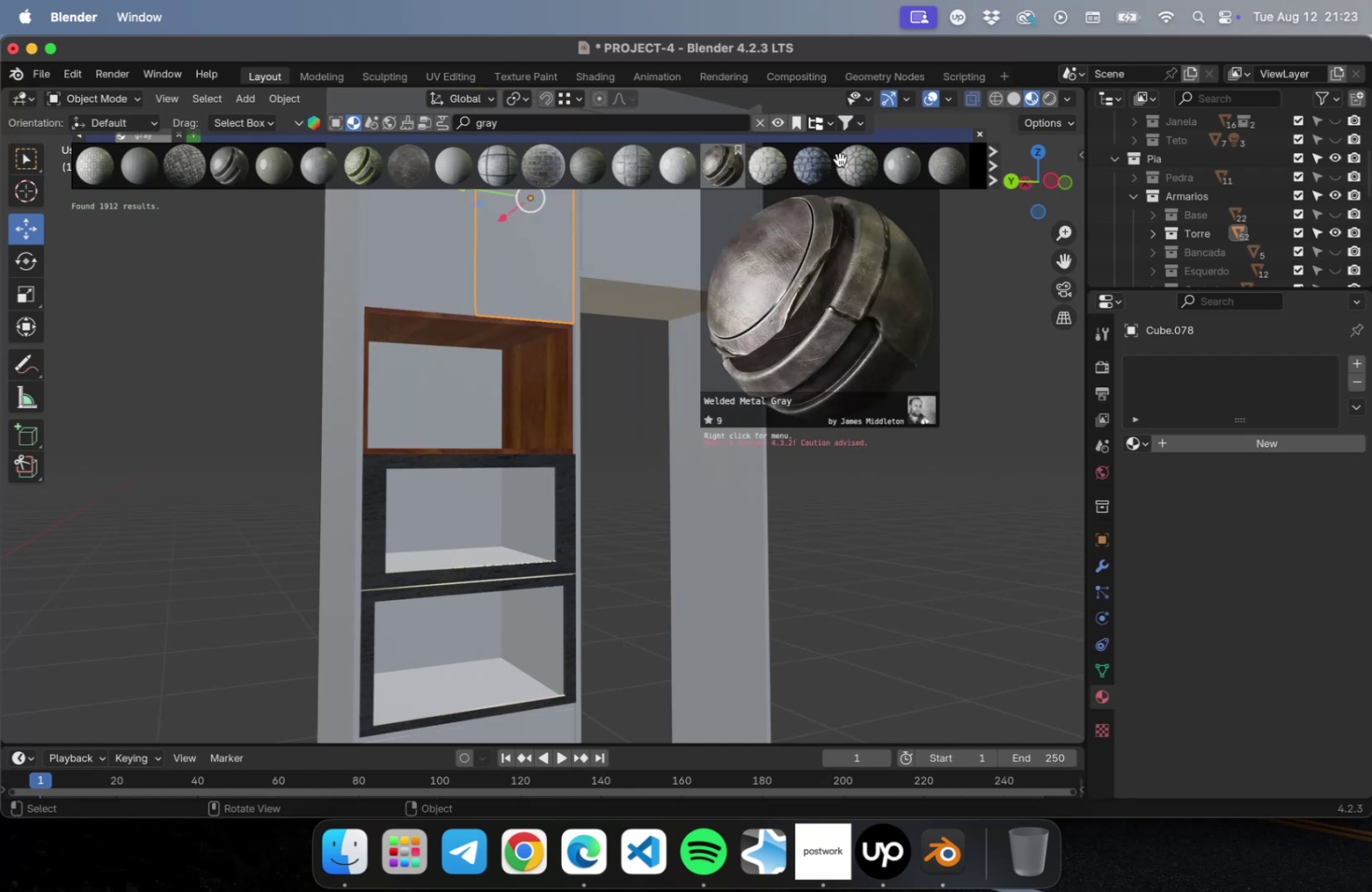 
mouse_move([959, 162])
 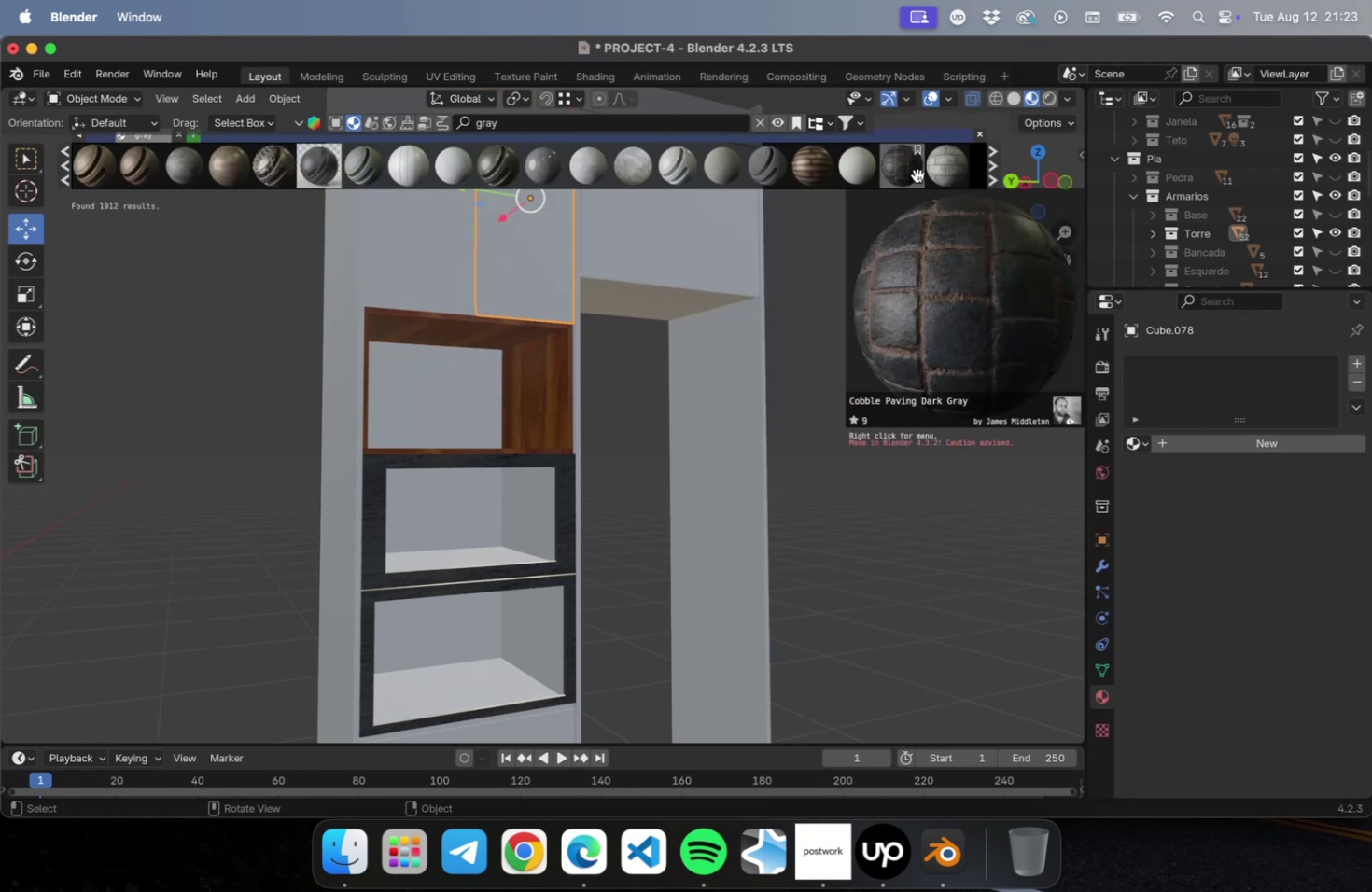 
left_click([994, 168])
 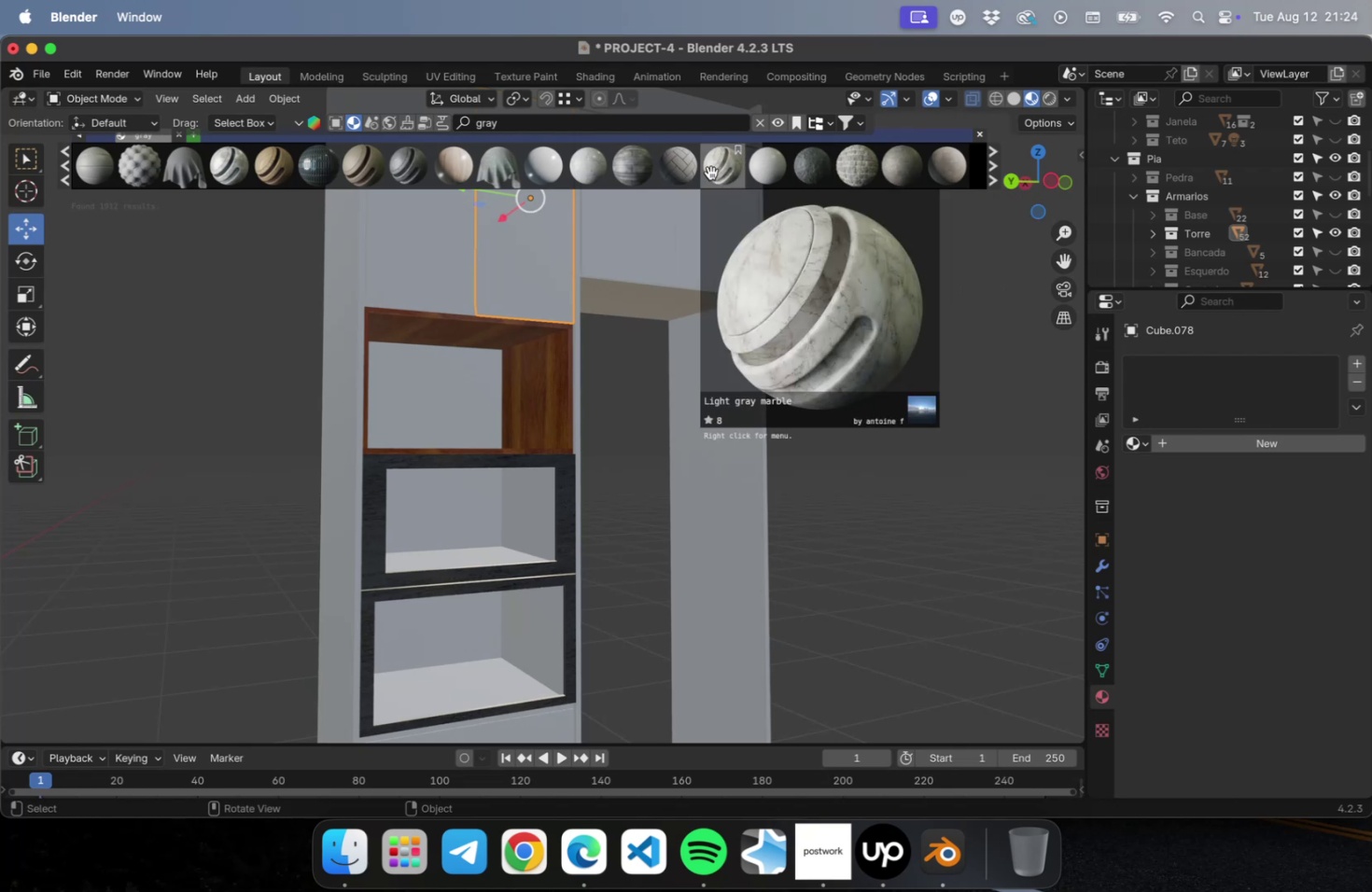 
wait(10.0)
 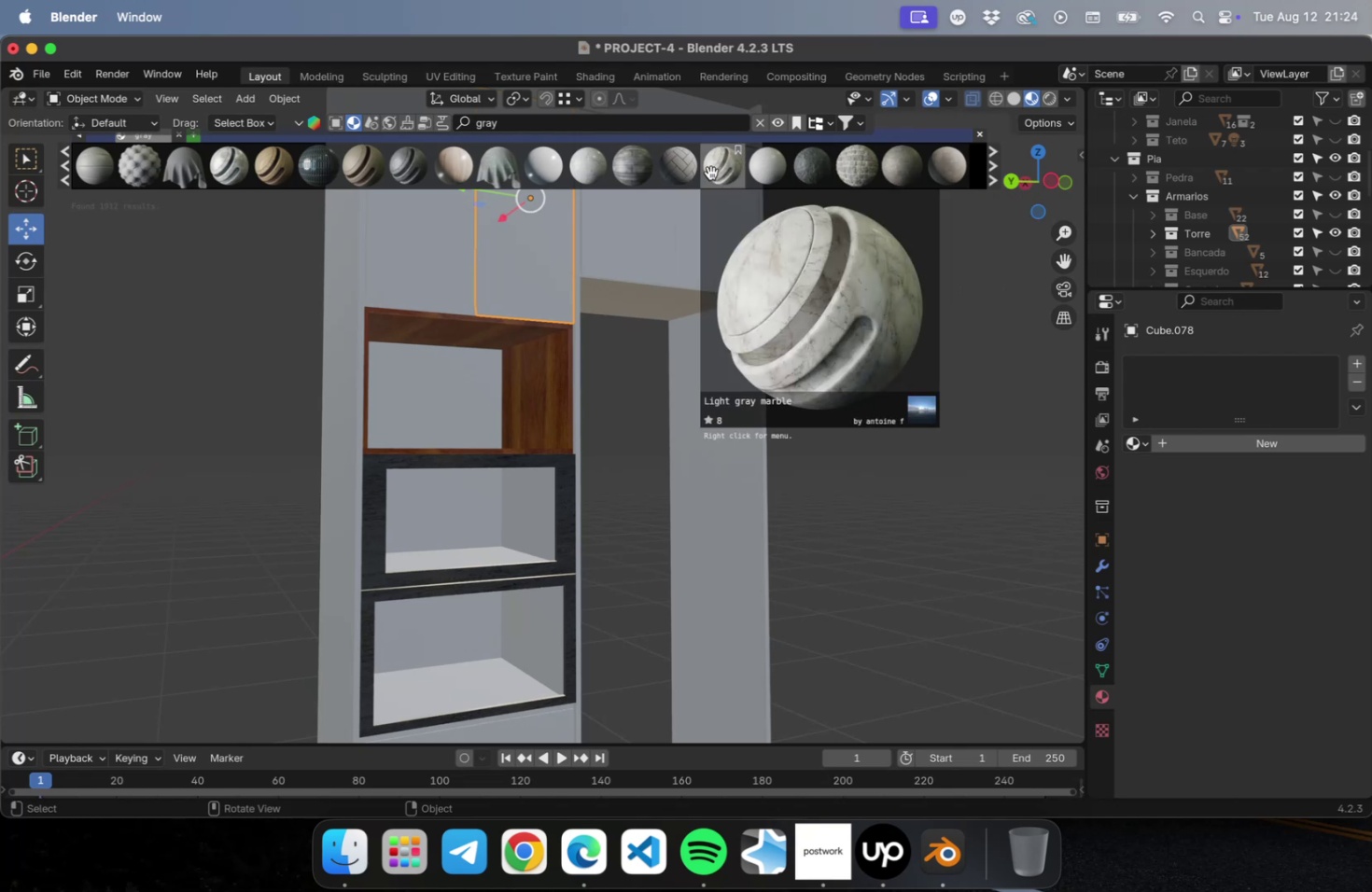 
left_click([996, 167])
 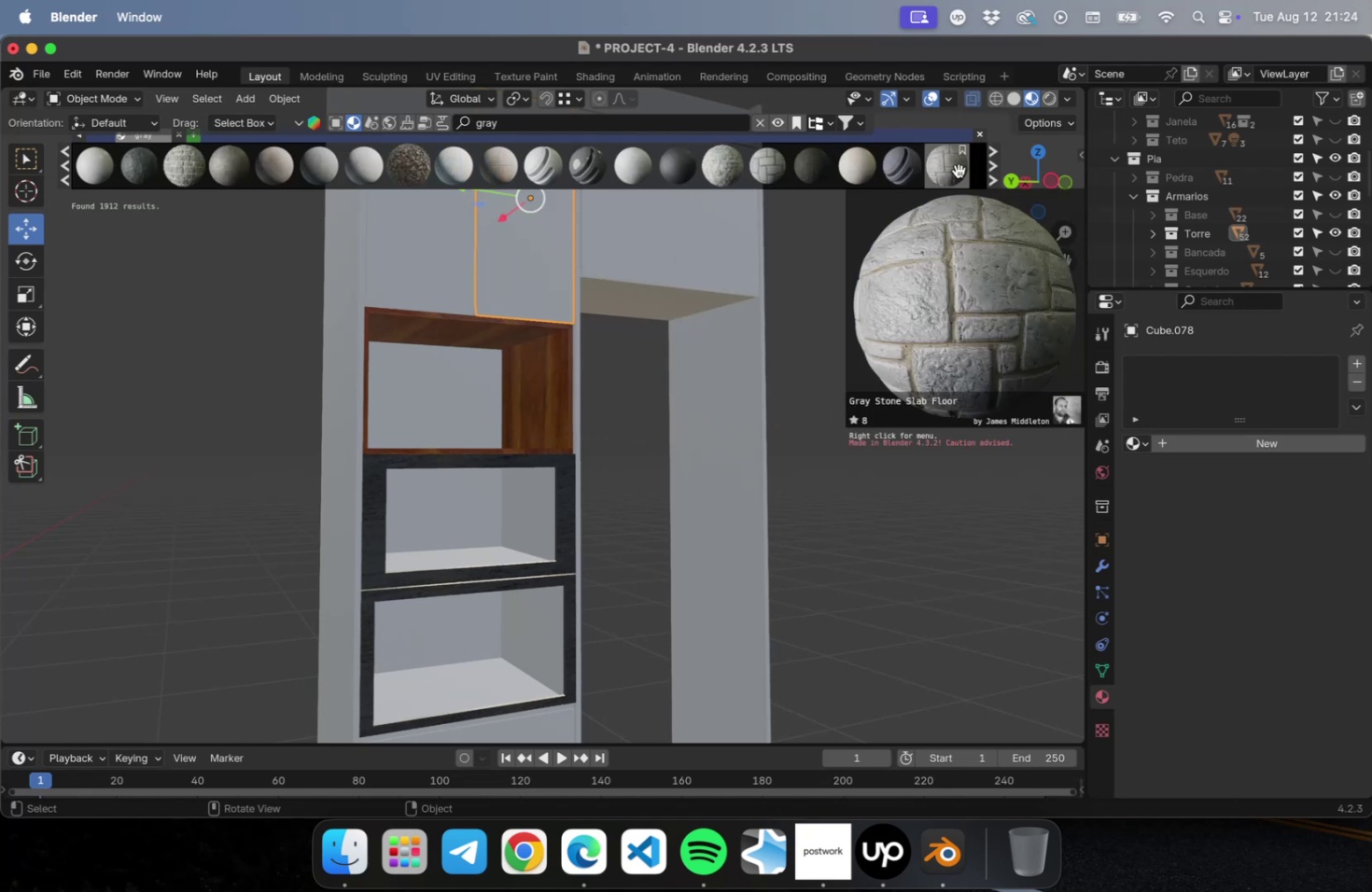 
mouse_move([635, 176])
 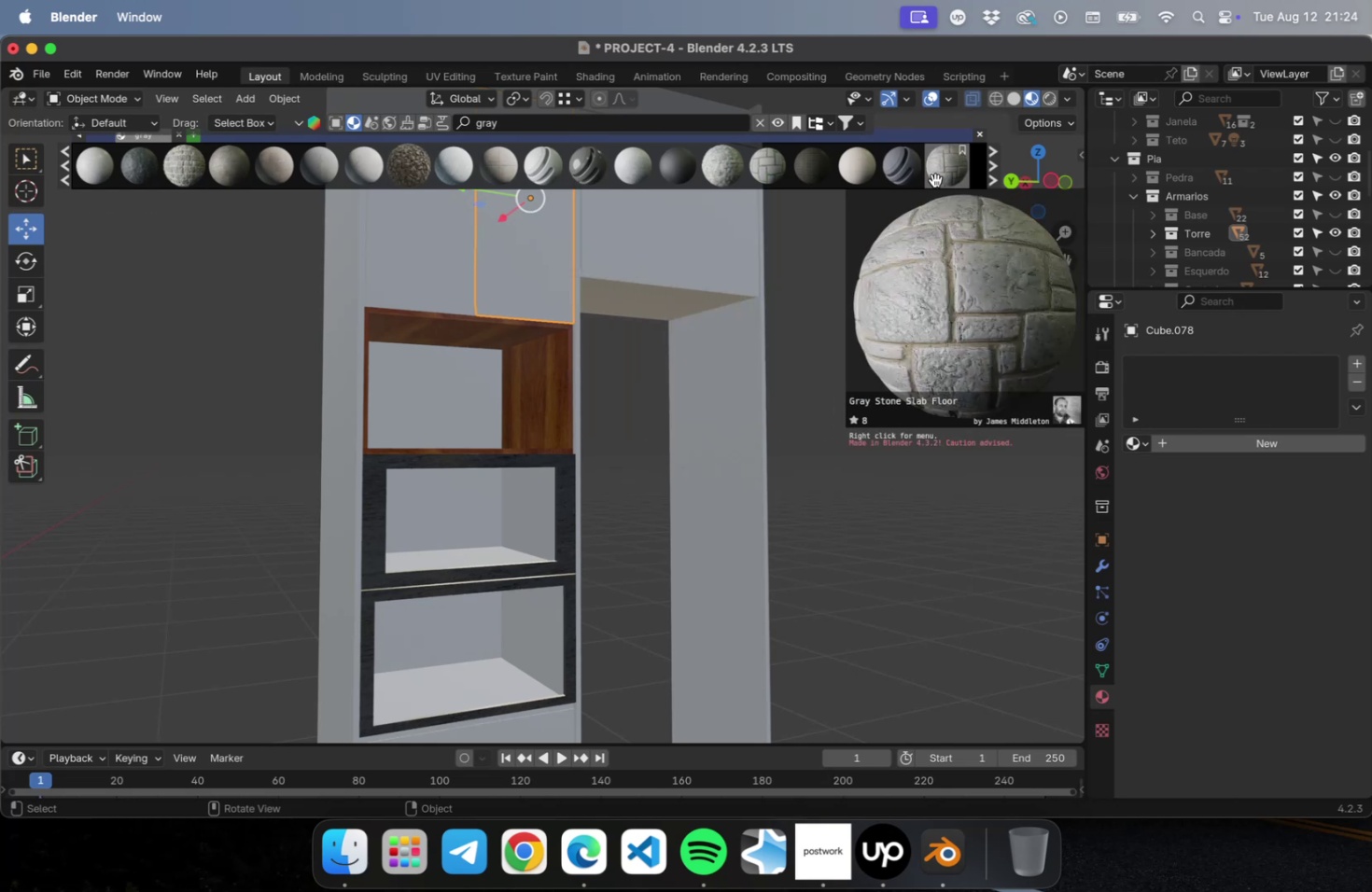 
mouse_move([954, 173])
 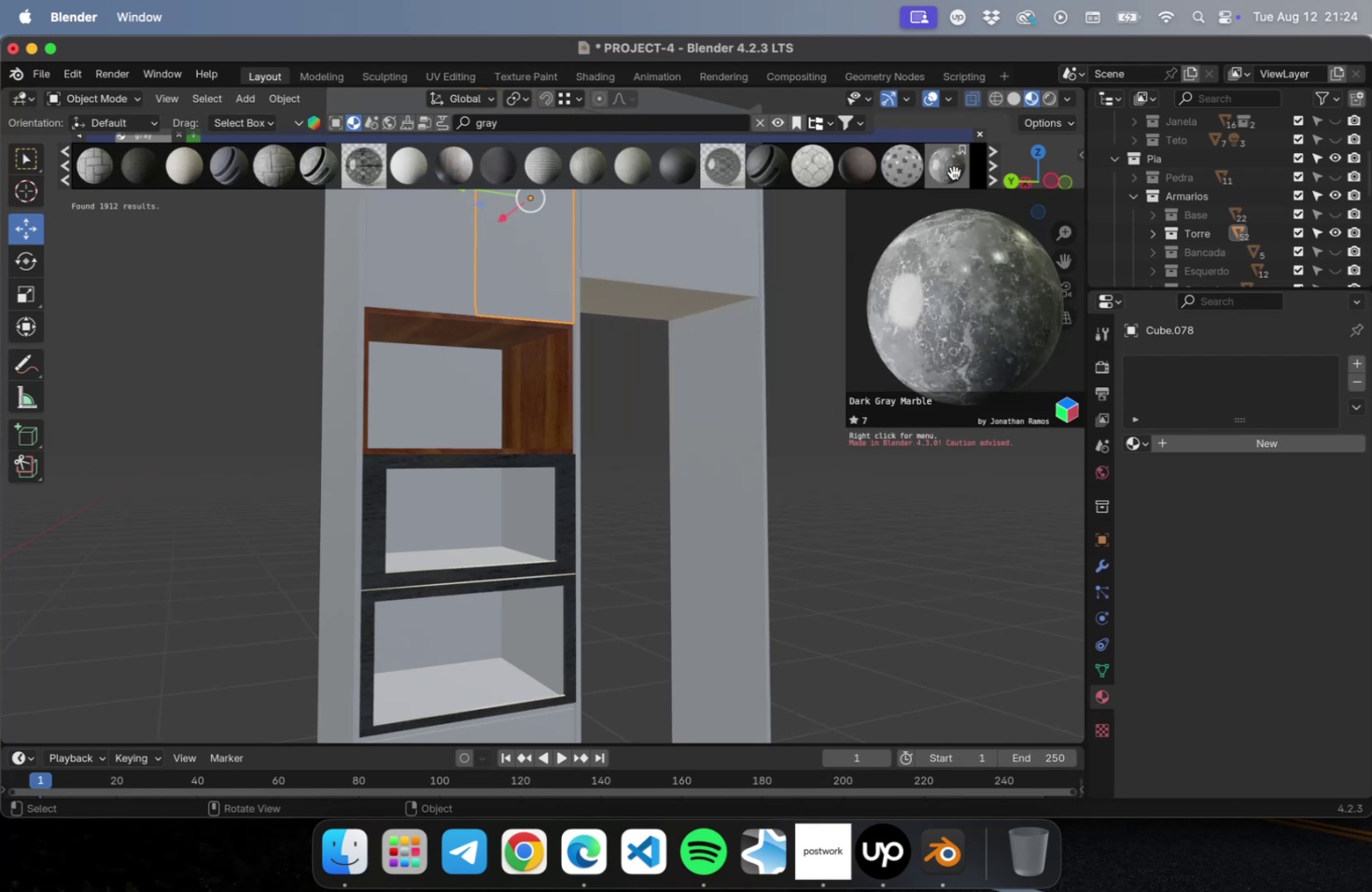 
mouse_move([928, 173])
 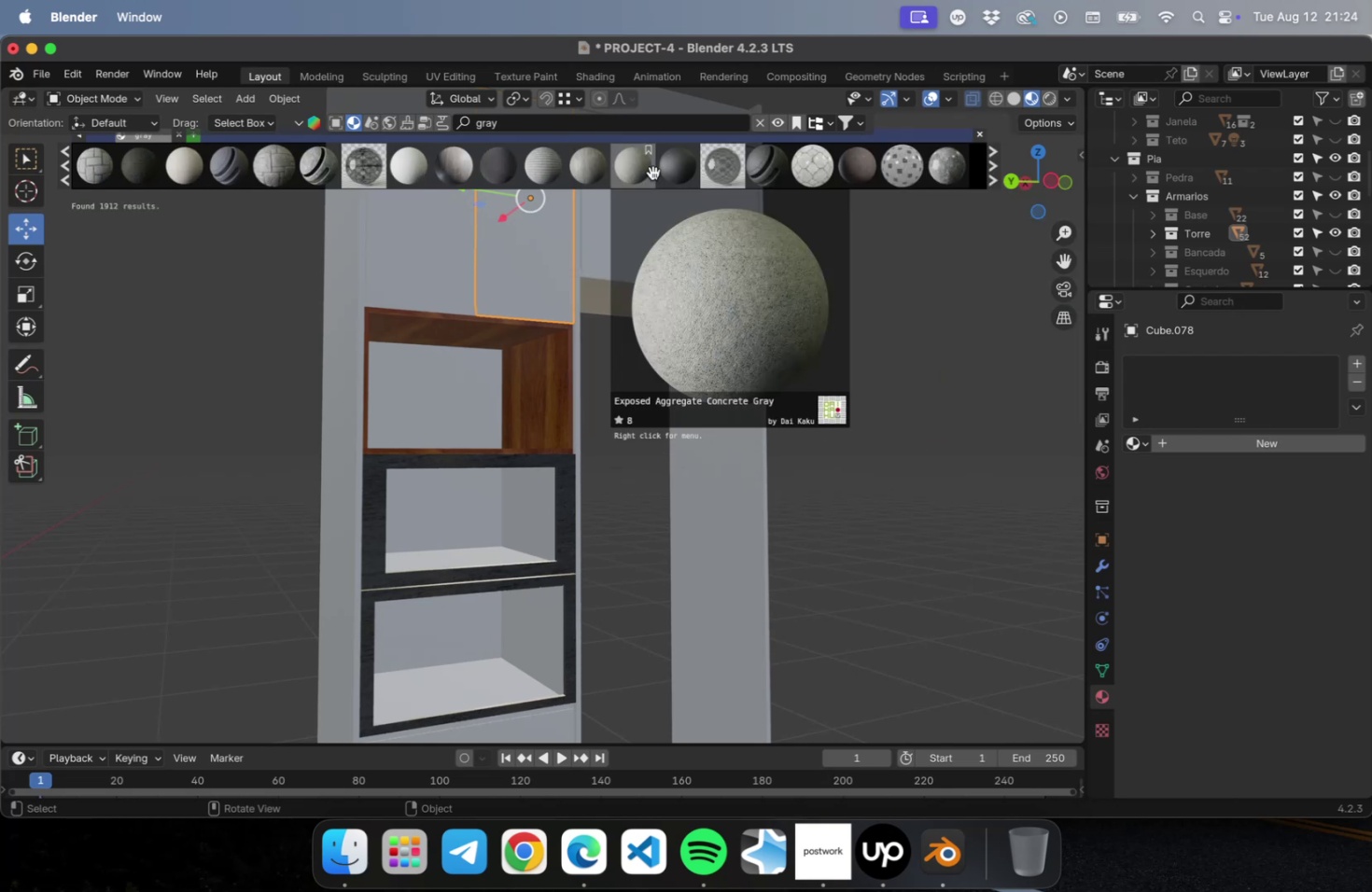 
mouse_move([720, 170])
 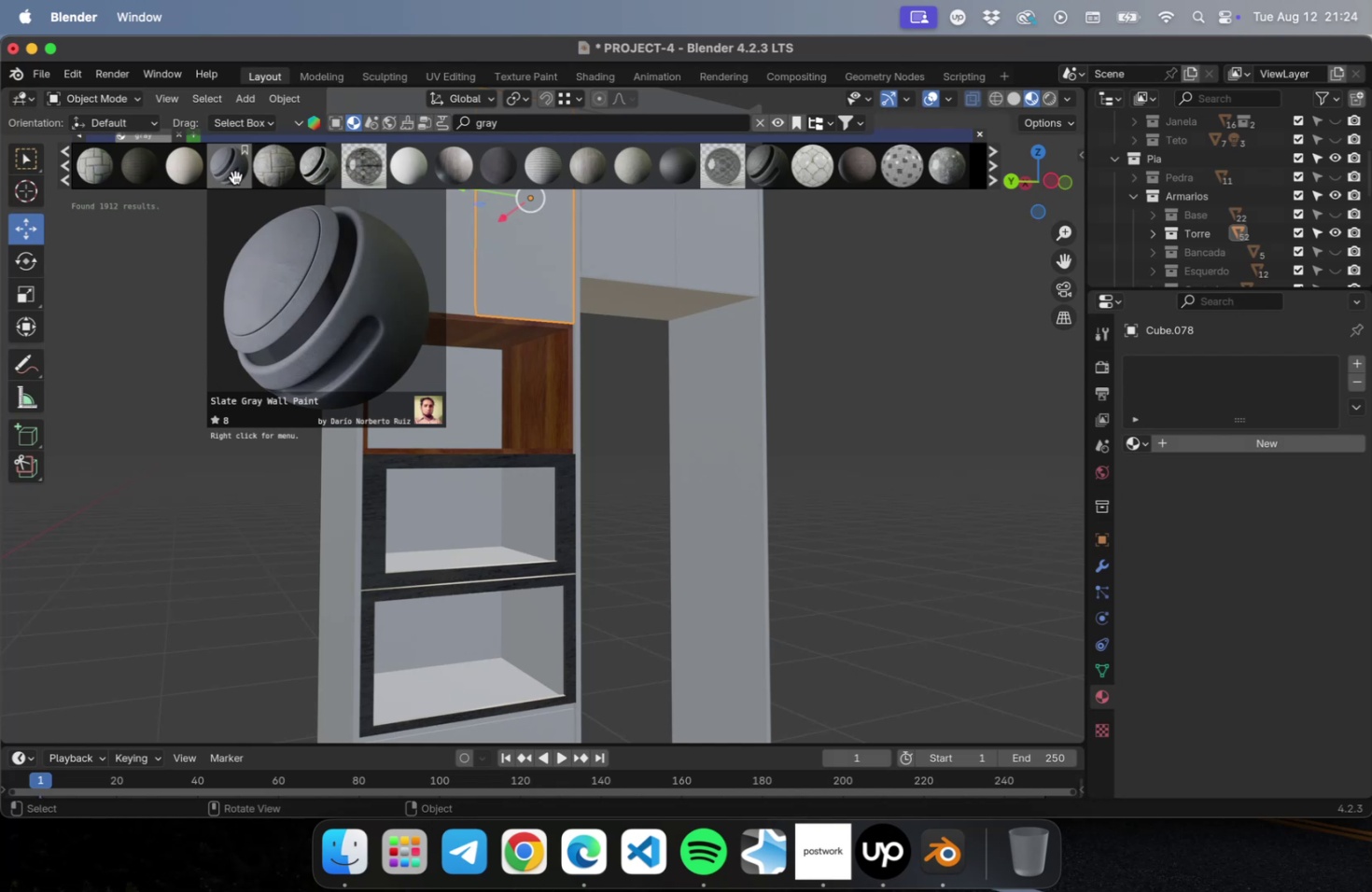 
left_click([991, 176])
 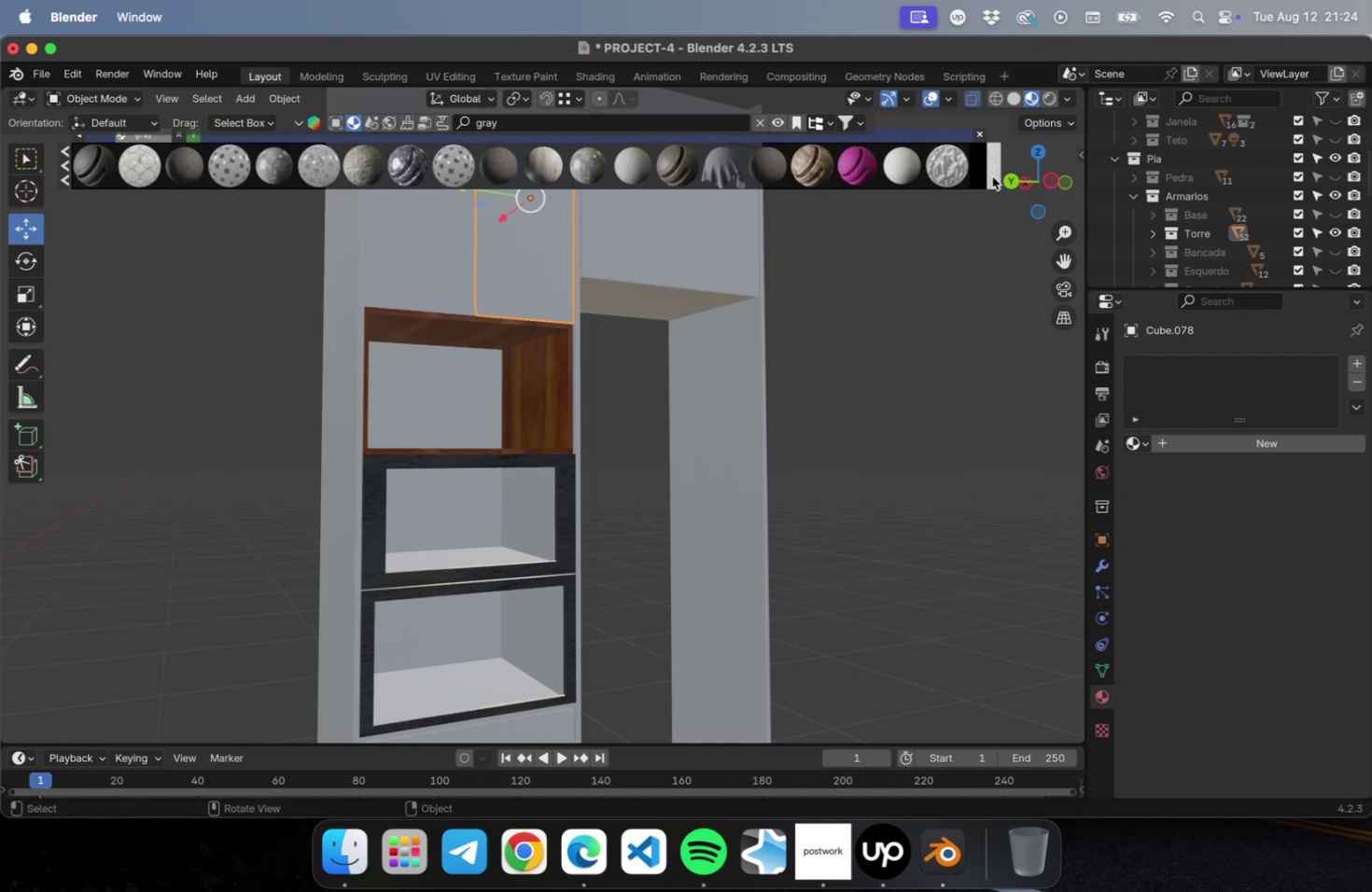 
left_click([991, 176])
 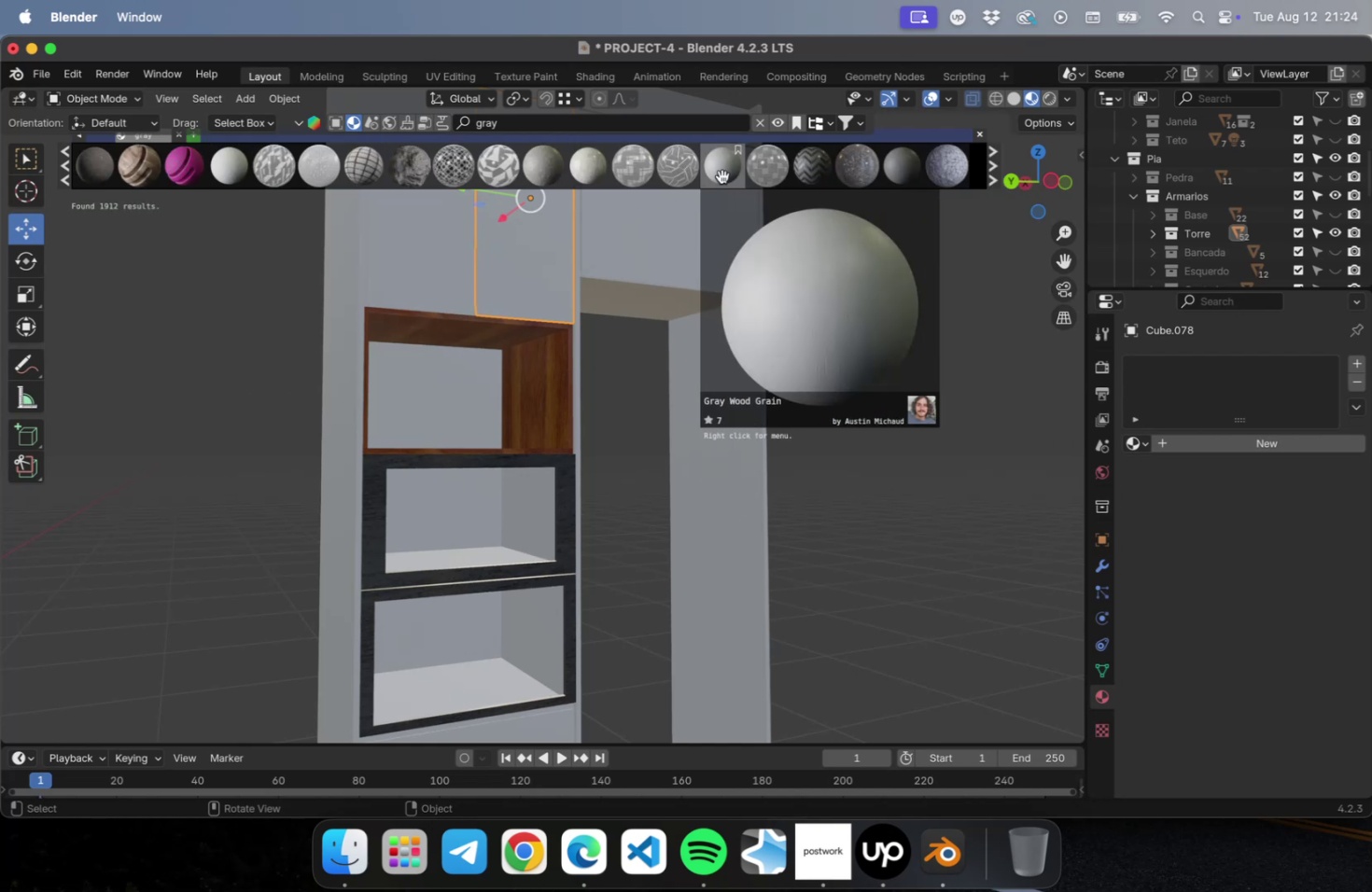 
left_click([721, 176])
 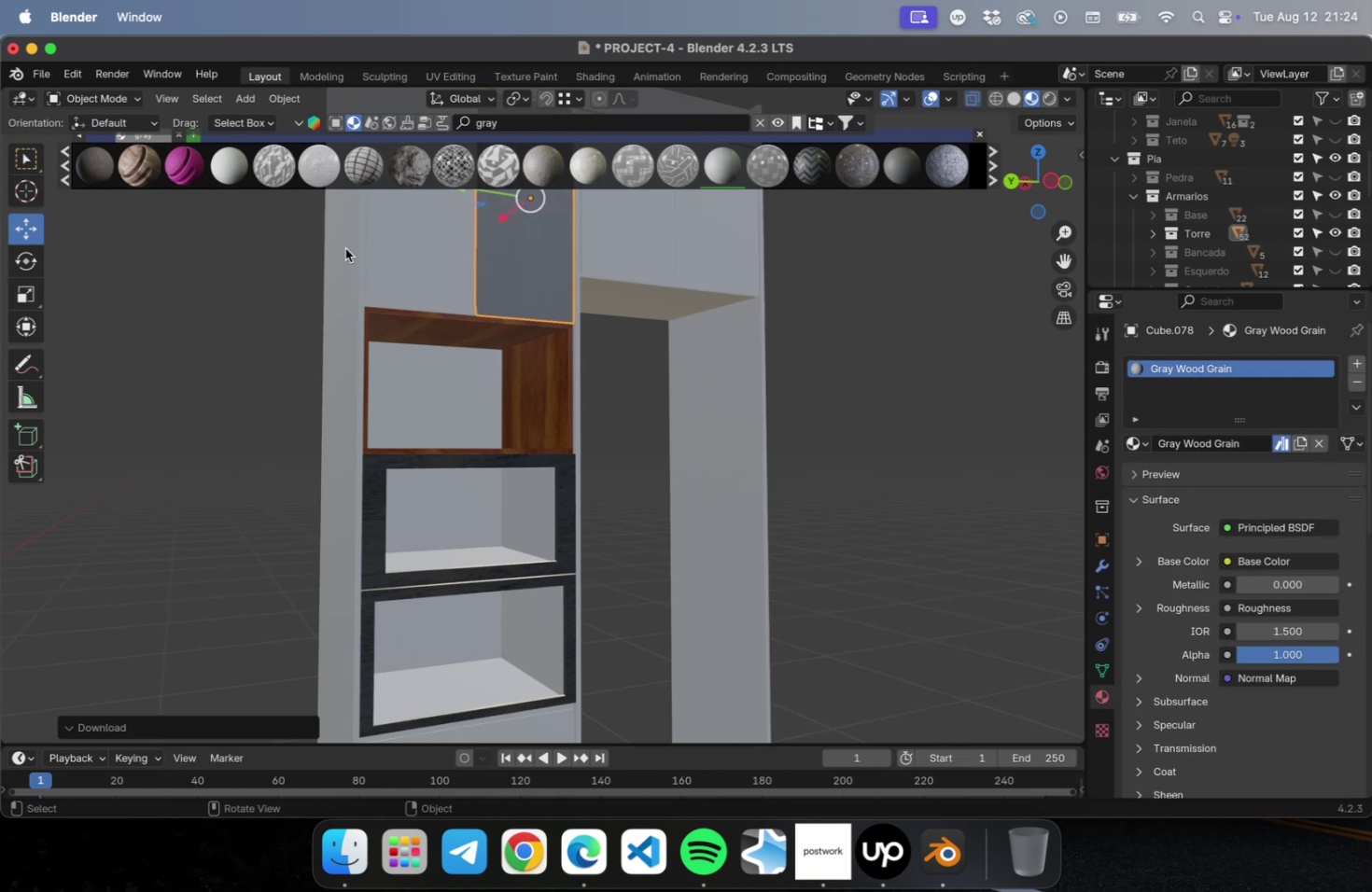 
left_click([417, 246])
 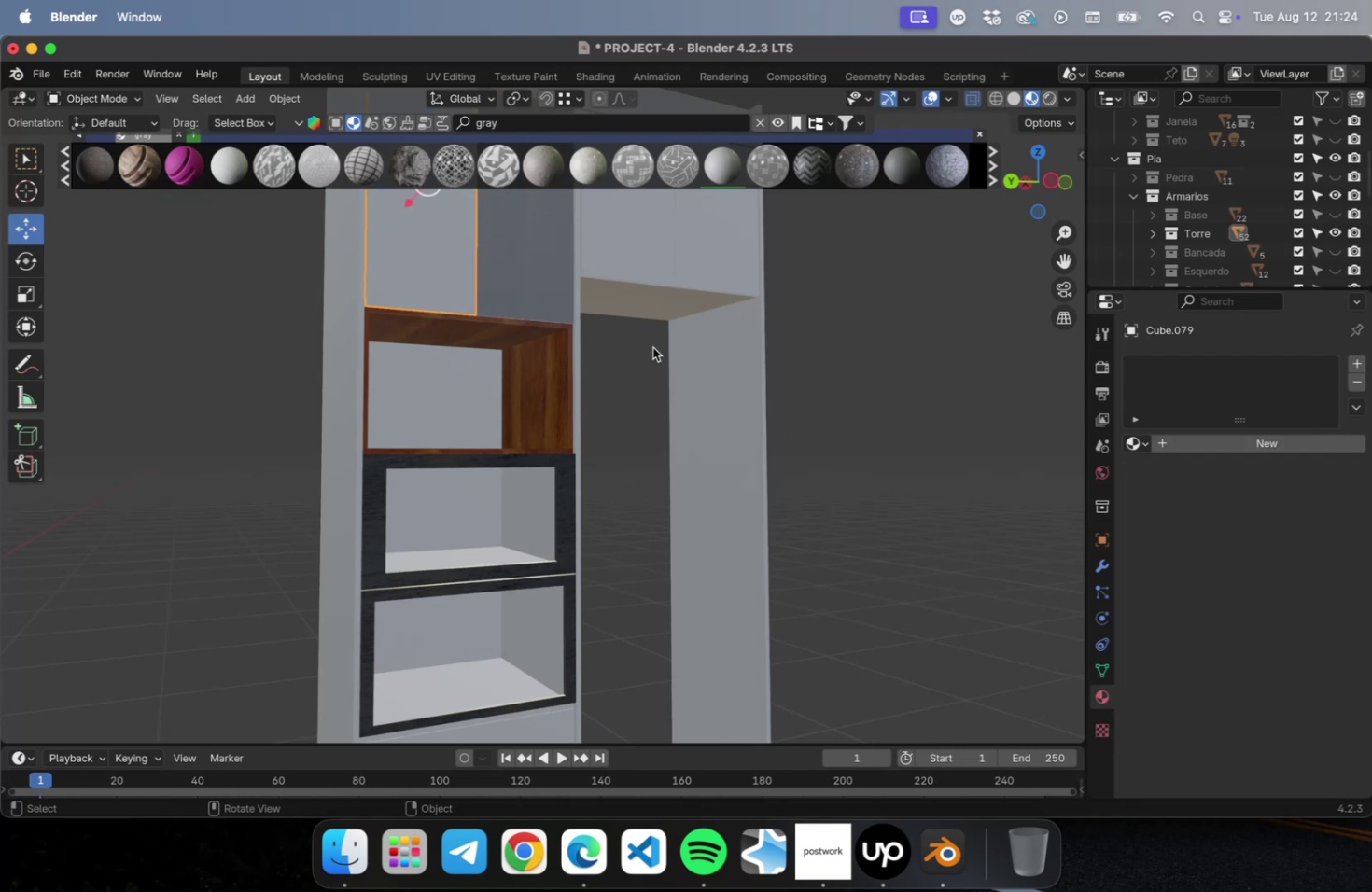 
hold_key(key=ShiftLeft, duration=0.87)
 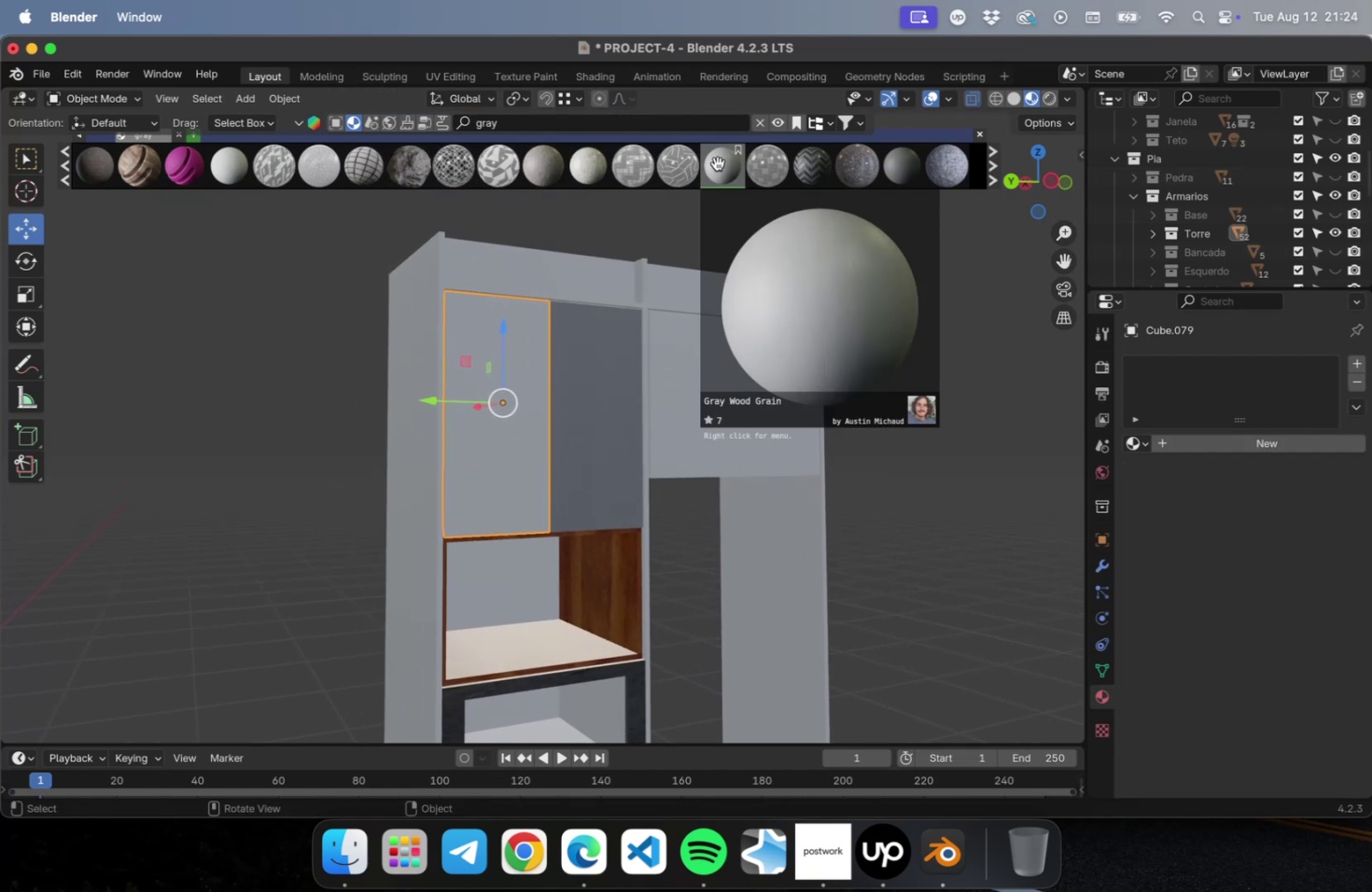 
left_click([717, 163])
 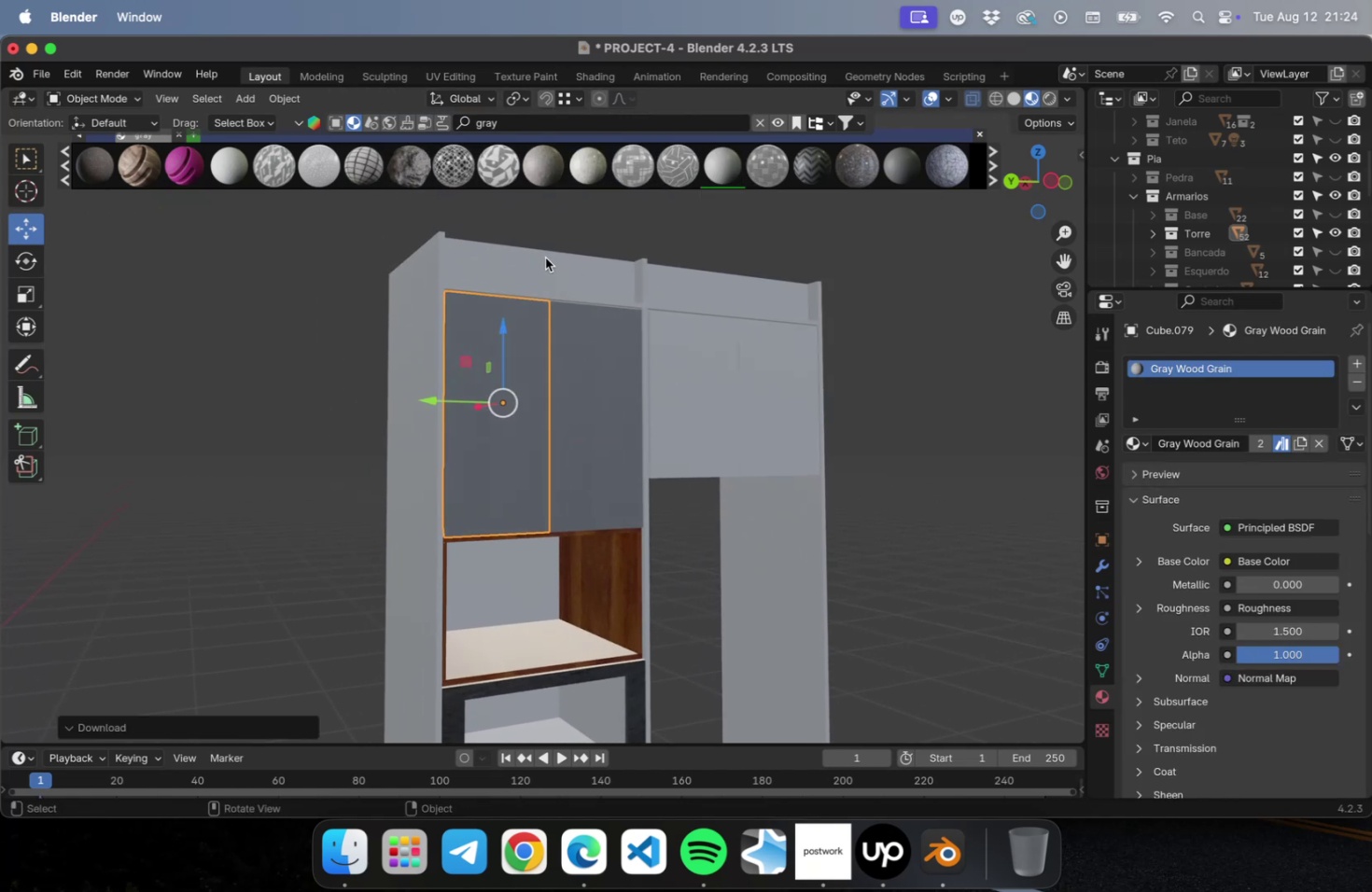 
left_click([540, 268])
 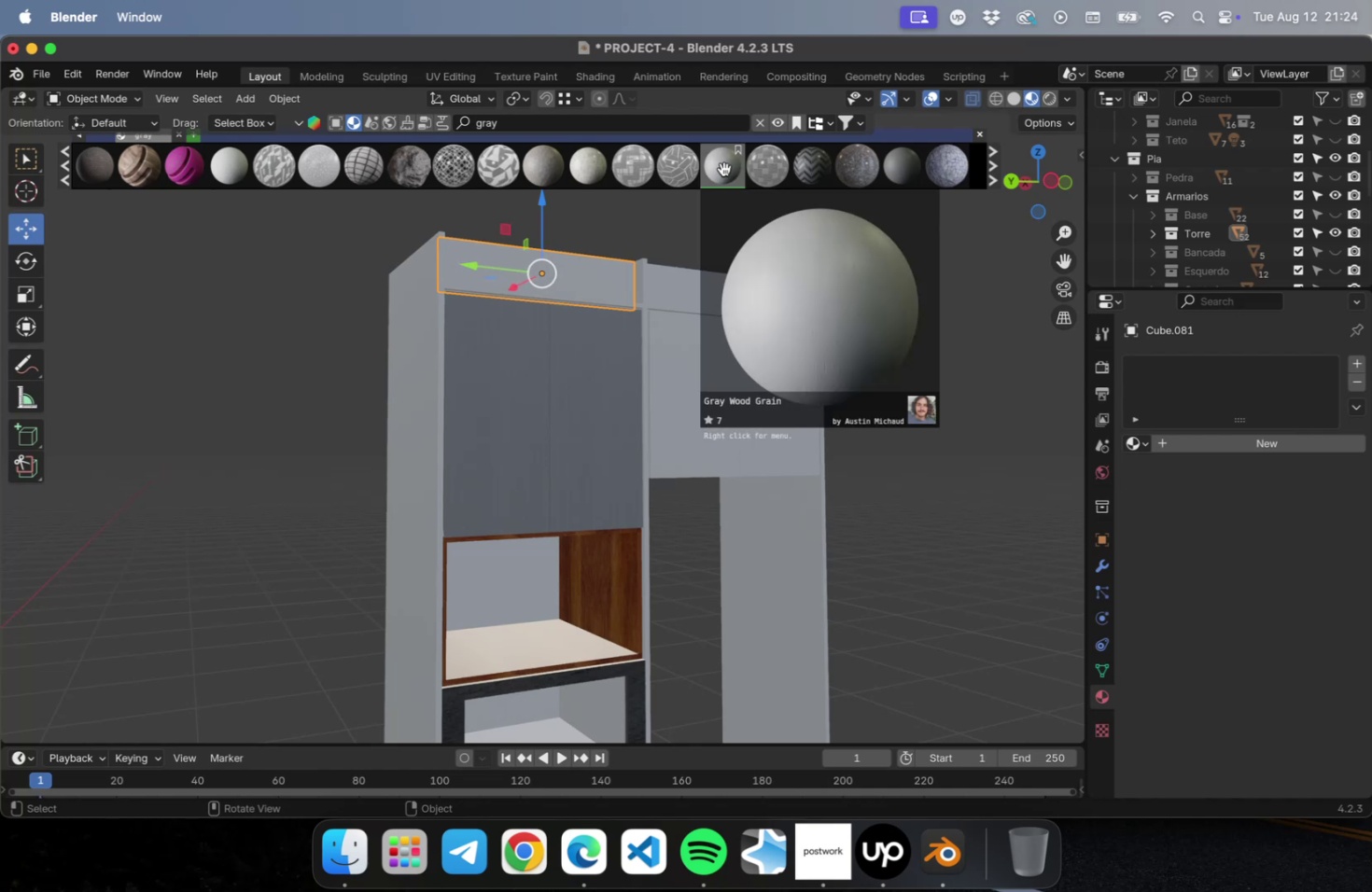 
left_click([724, 168])
 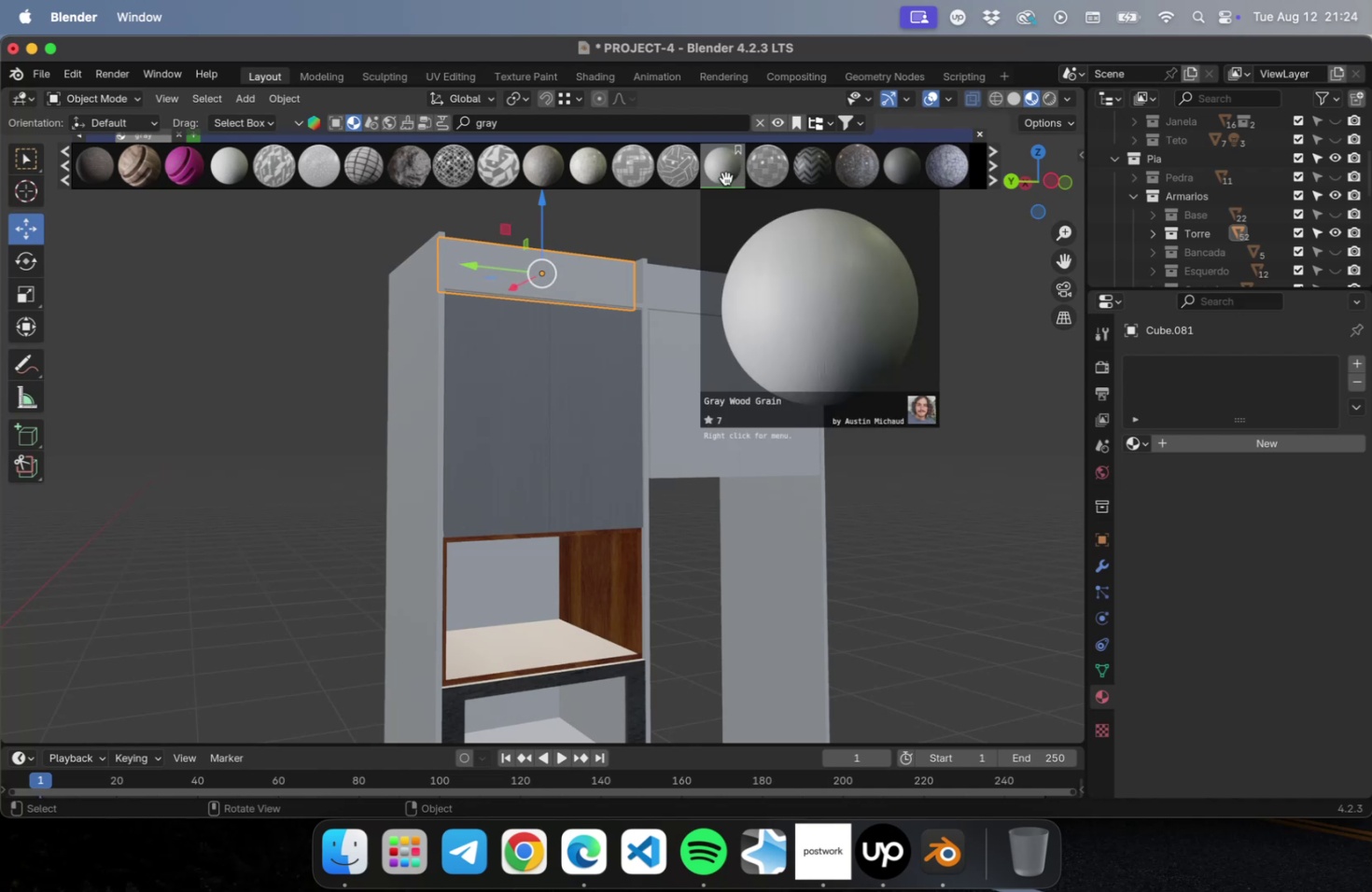 
left_click([725, 178])
 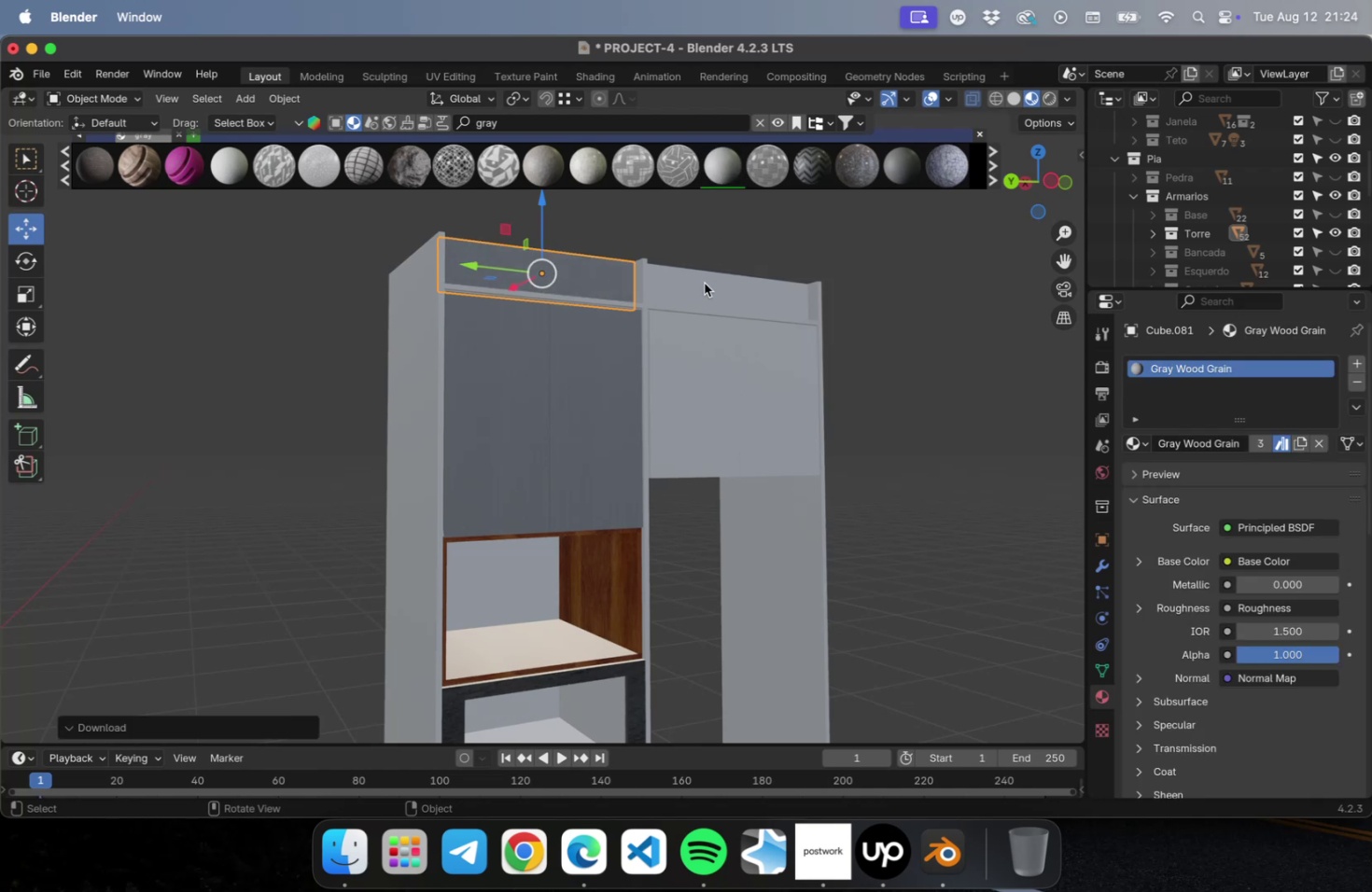 
left_click([704, 286])
 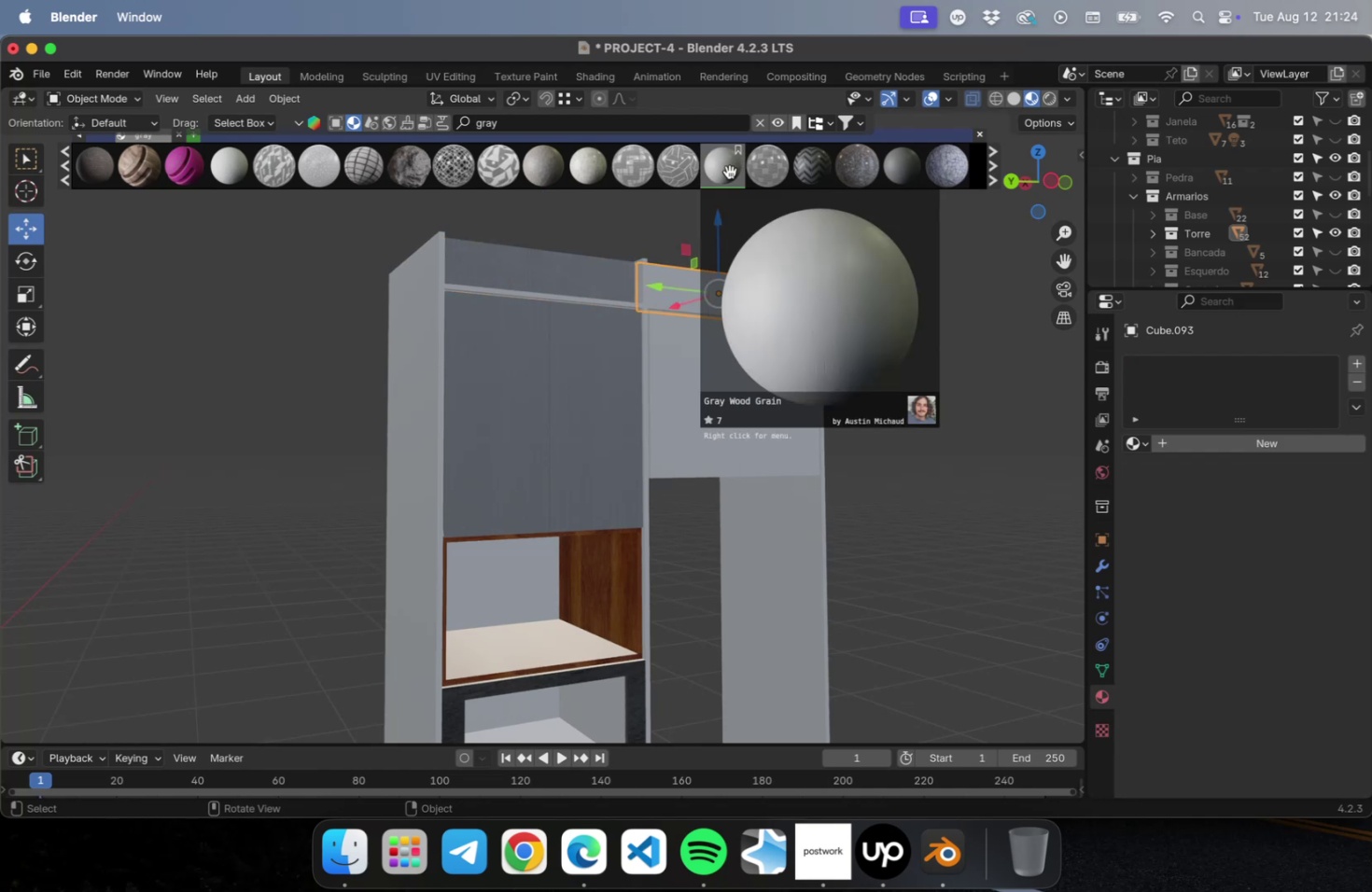 
left_click([729, 172])
 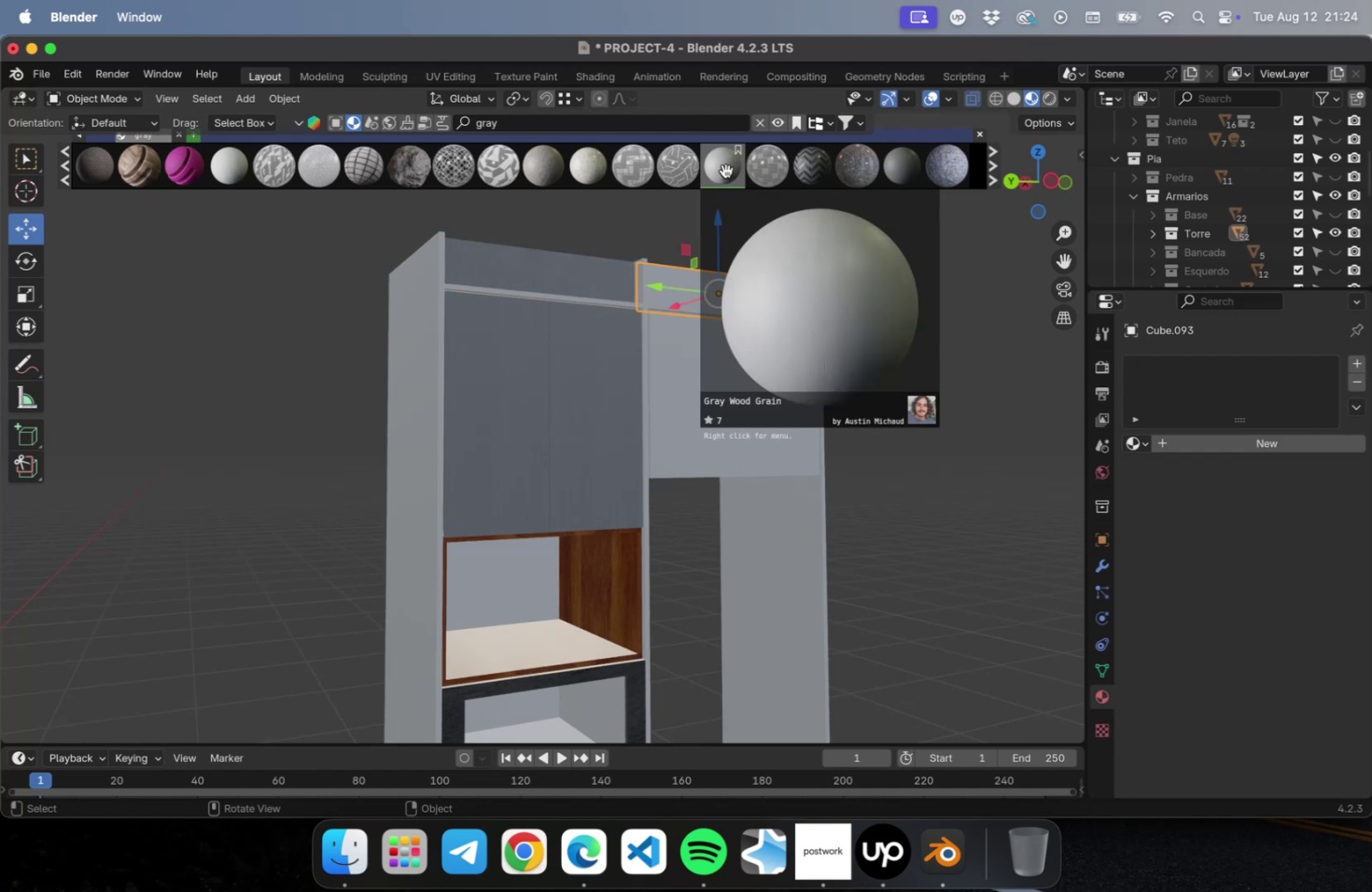 
left_click([725, 171])
 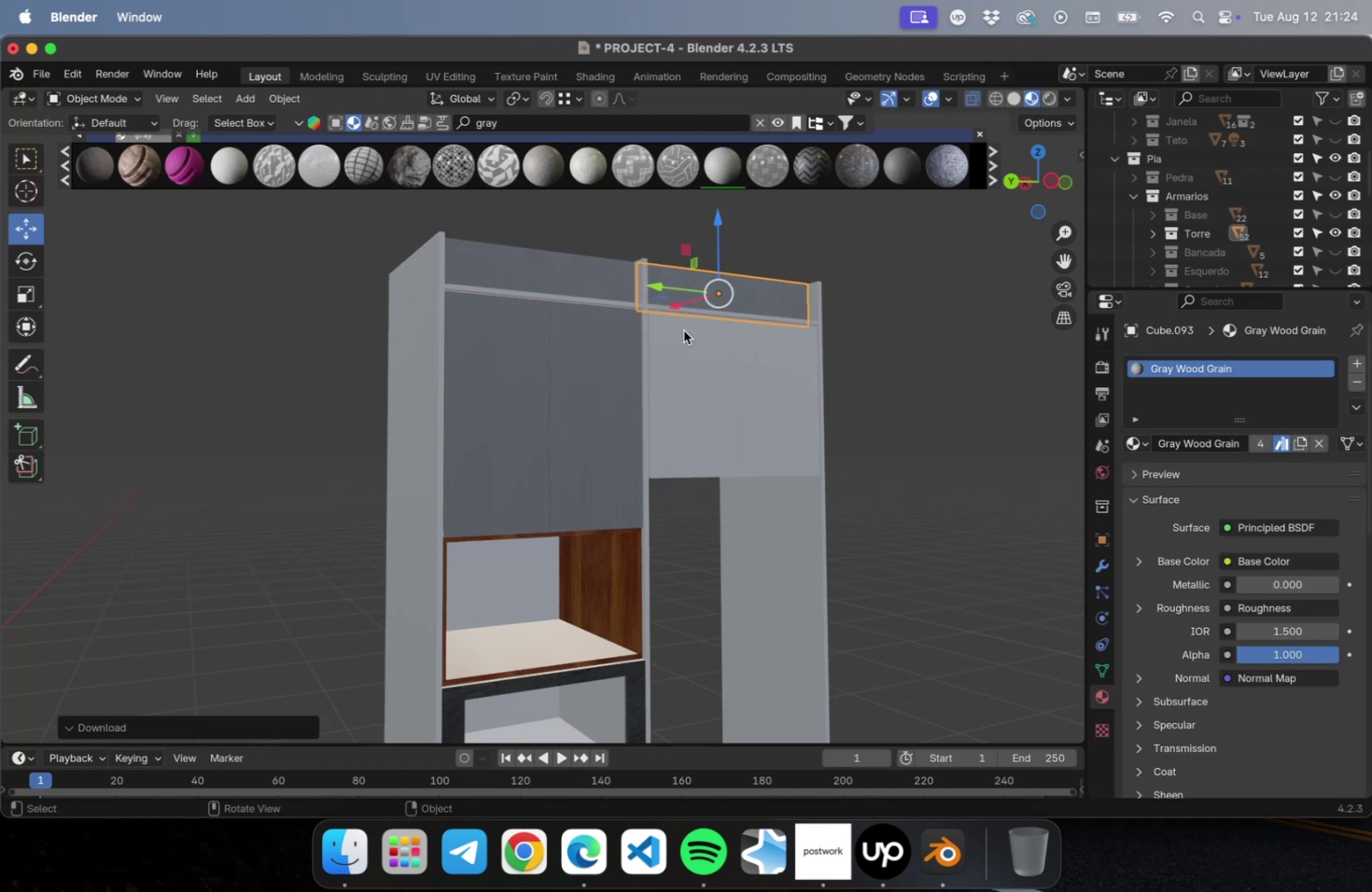 
left_click([681, 336])
 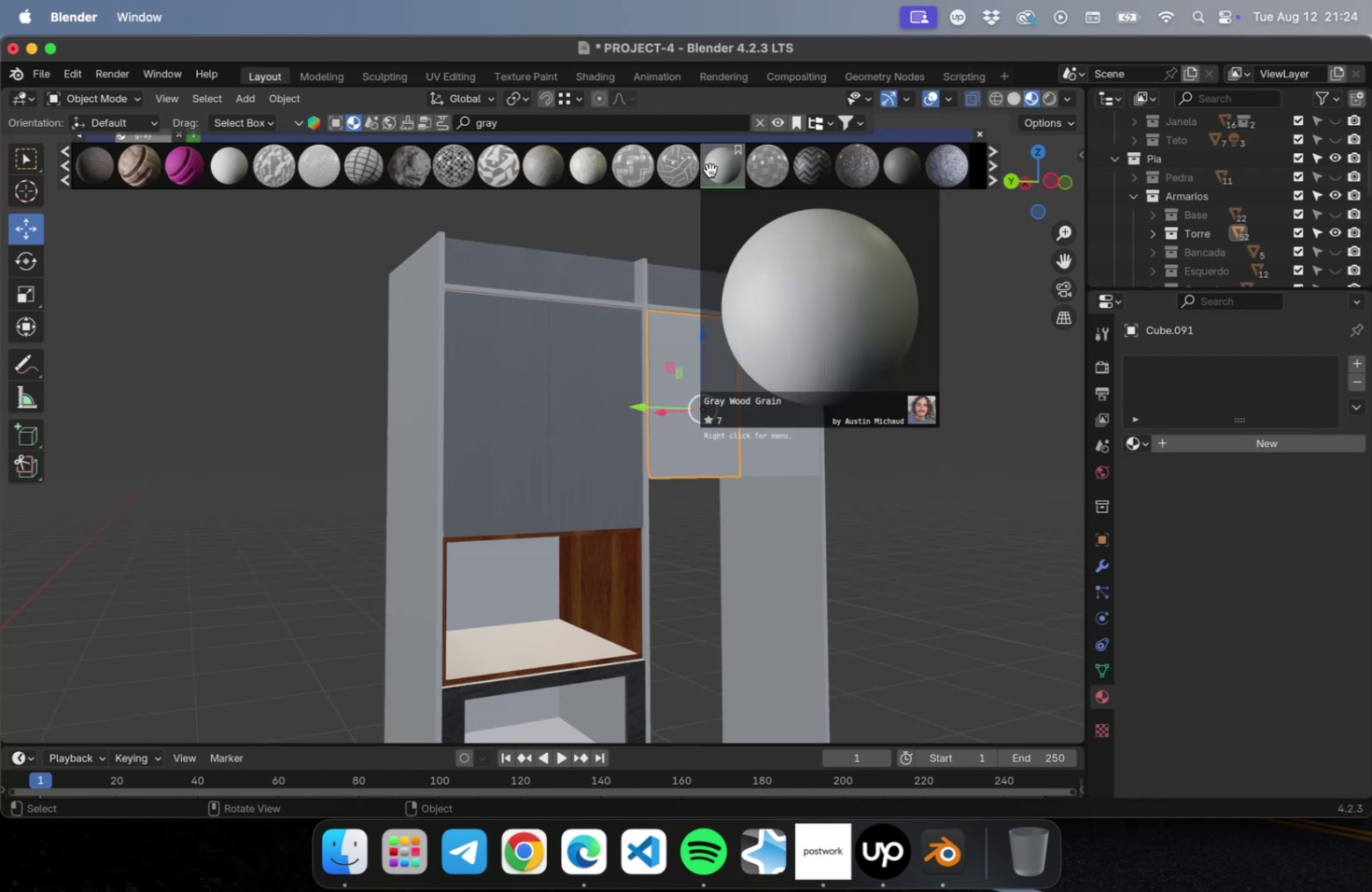 
left_click([709, 170])
 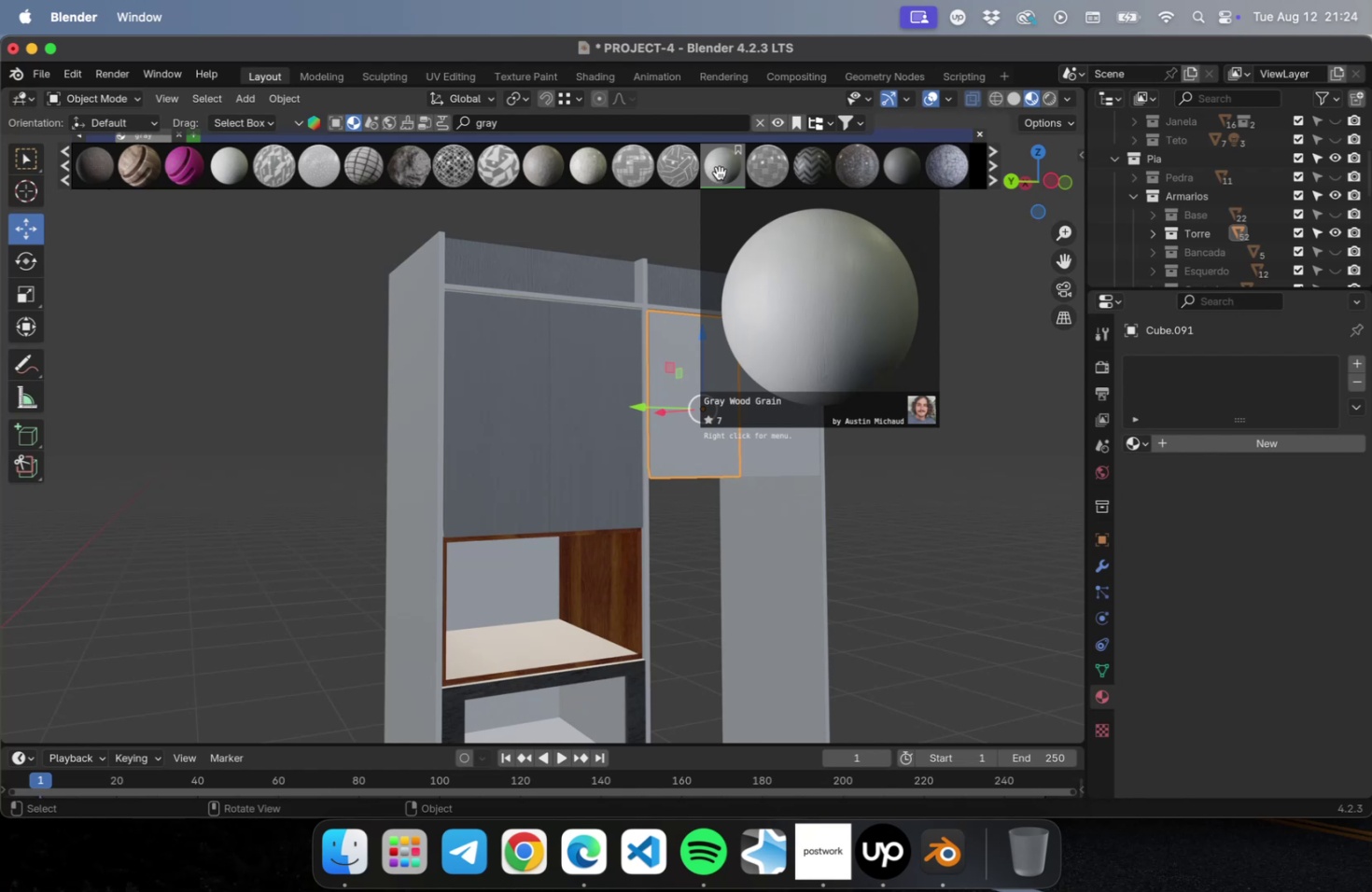 
left_click([717, 173])
 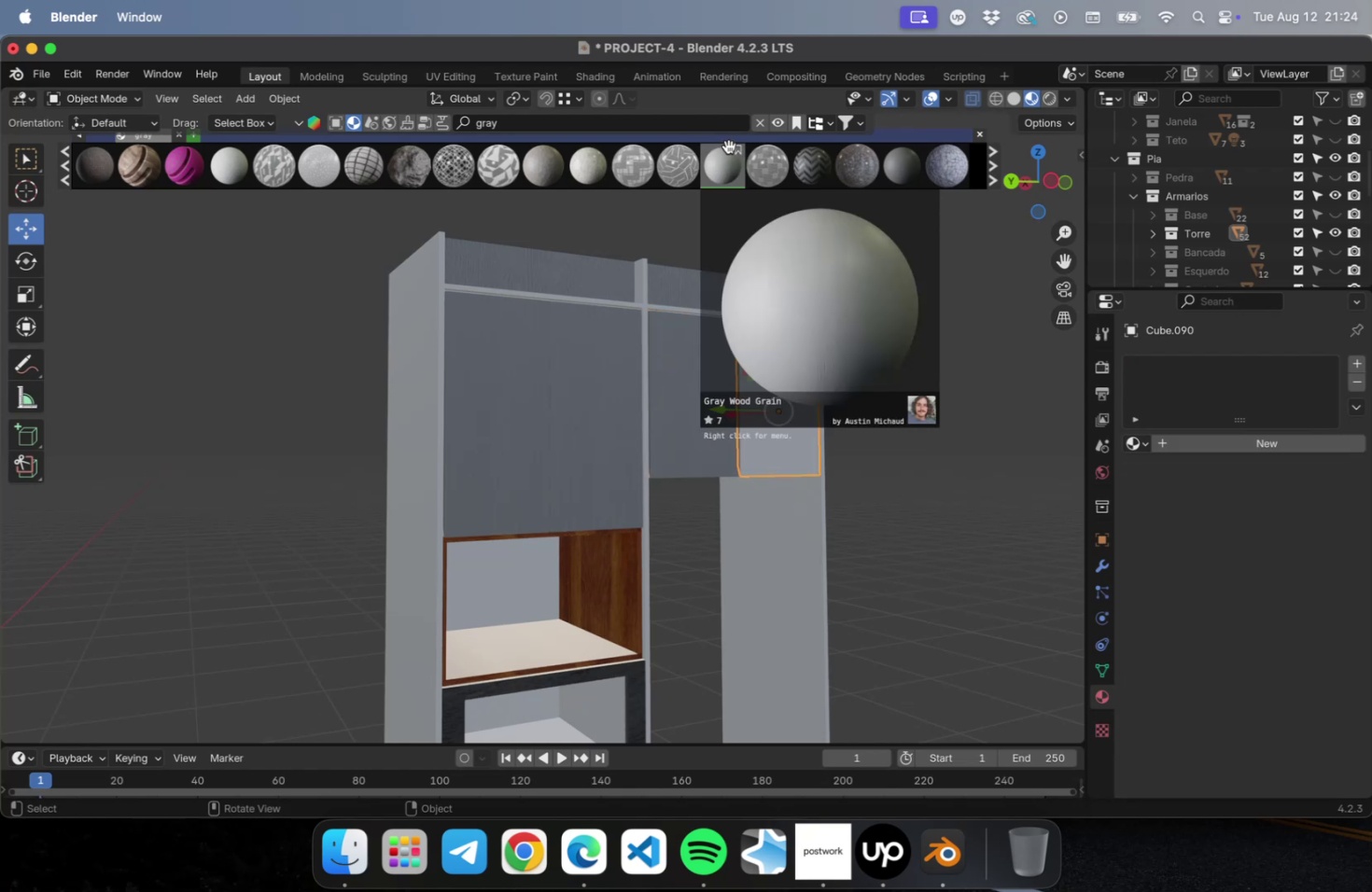 
left_click([724, 171])
 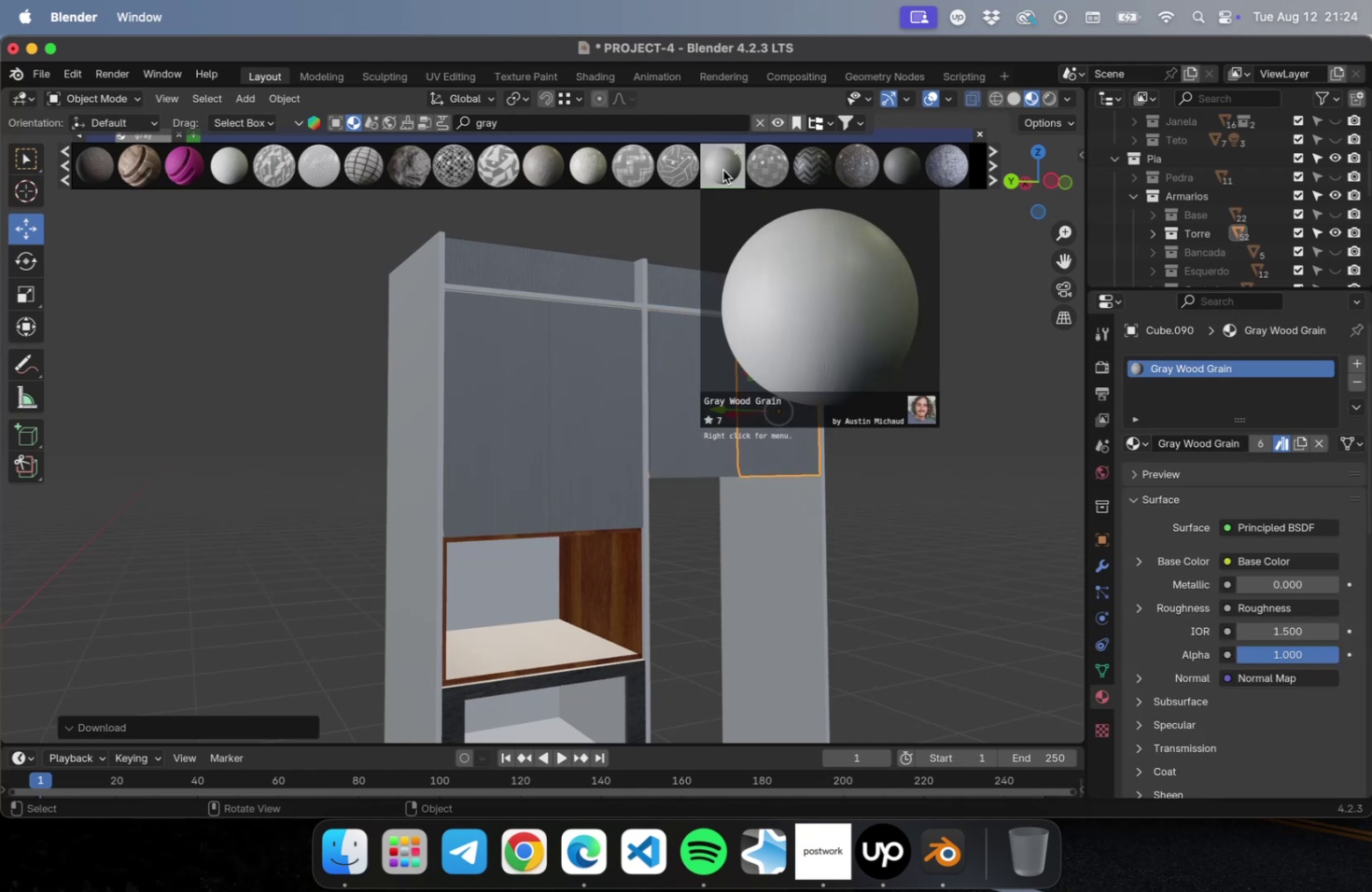 
left_click([722, 170])
 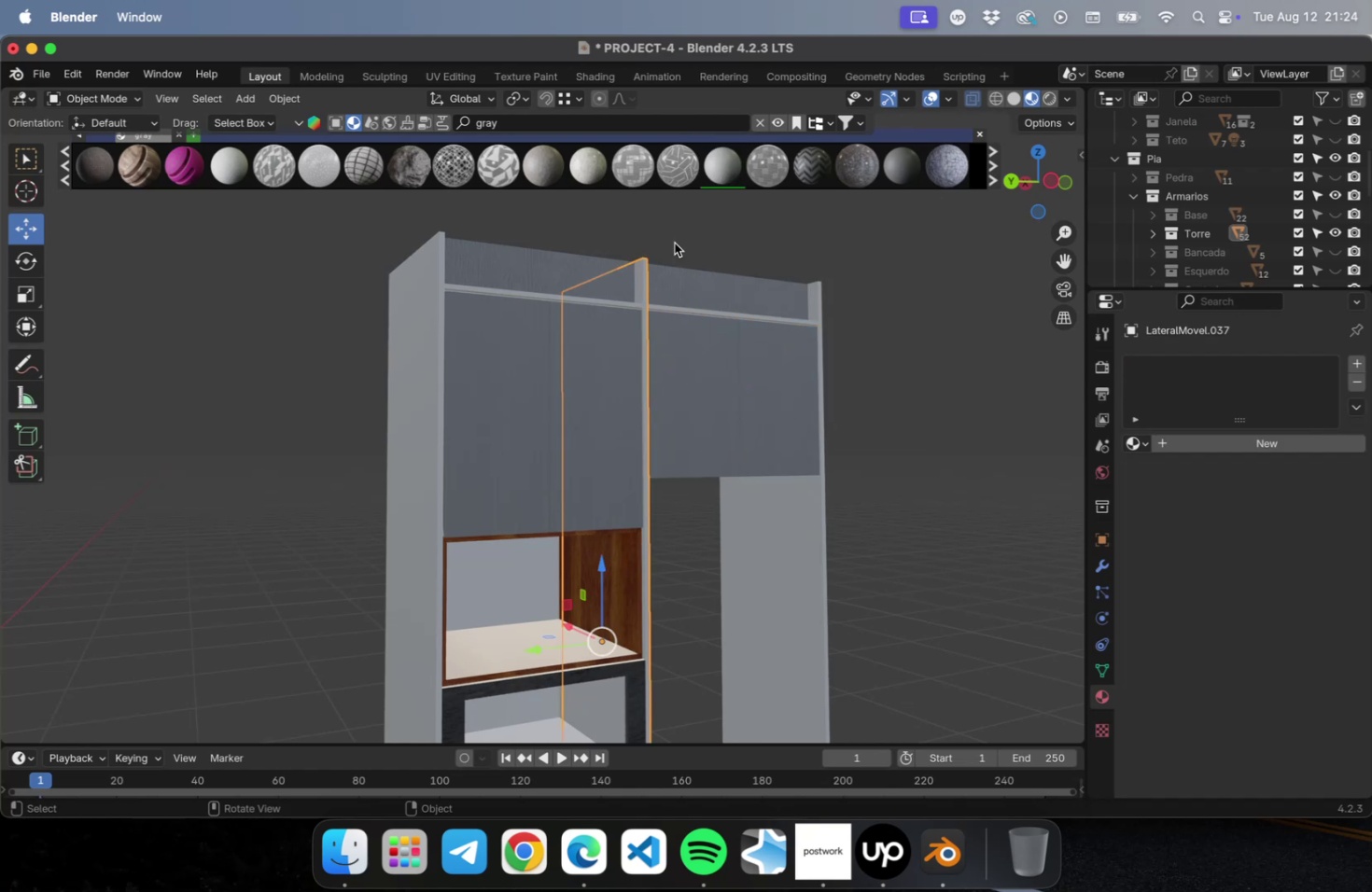 
double_click([710, 174])
 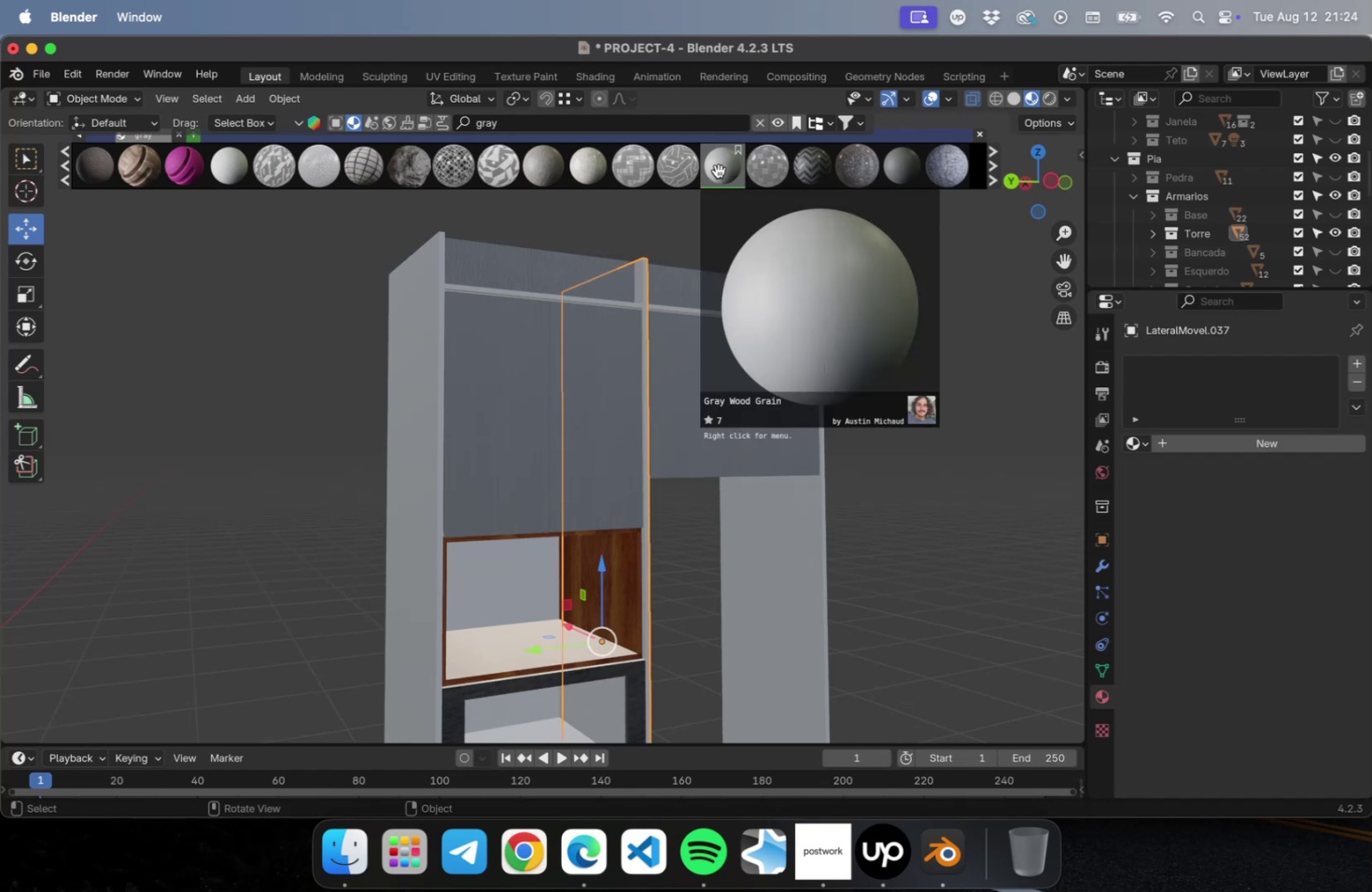 
left_click([719, 171])
 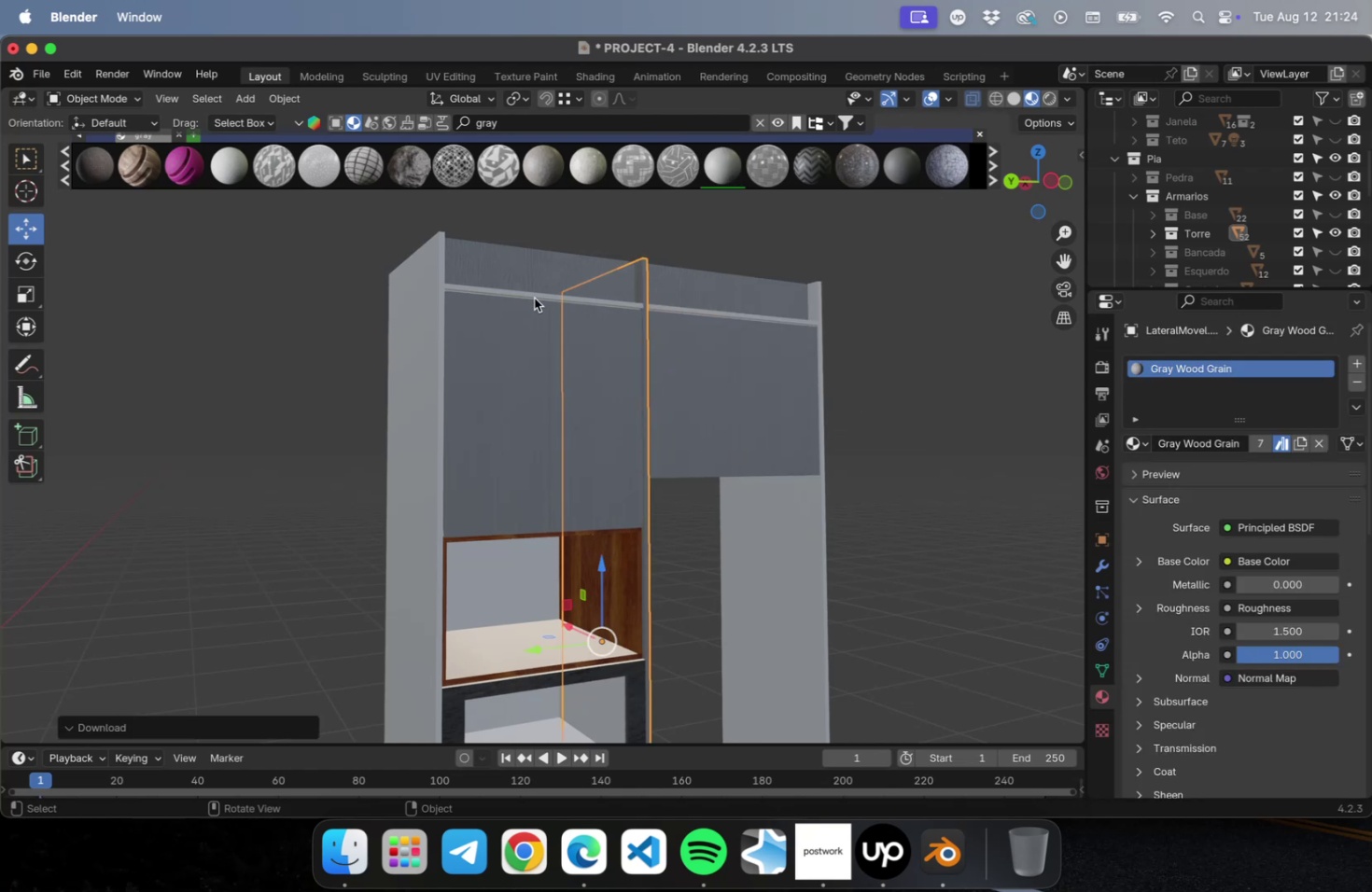 
left_click([534, 296])
 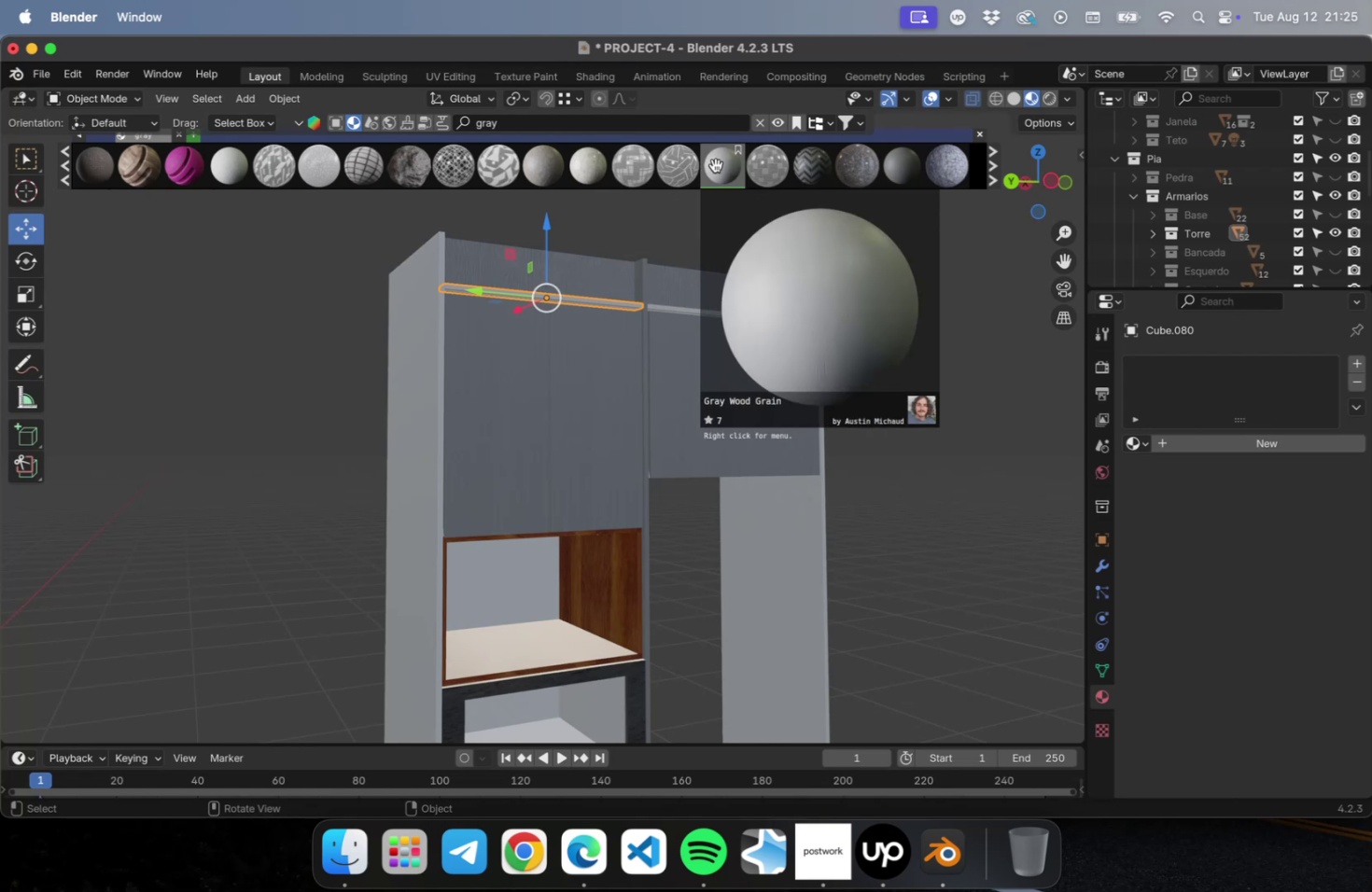 
left_click([715, 165])
 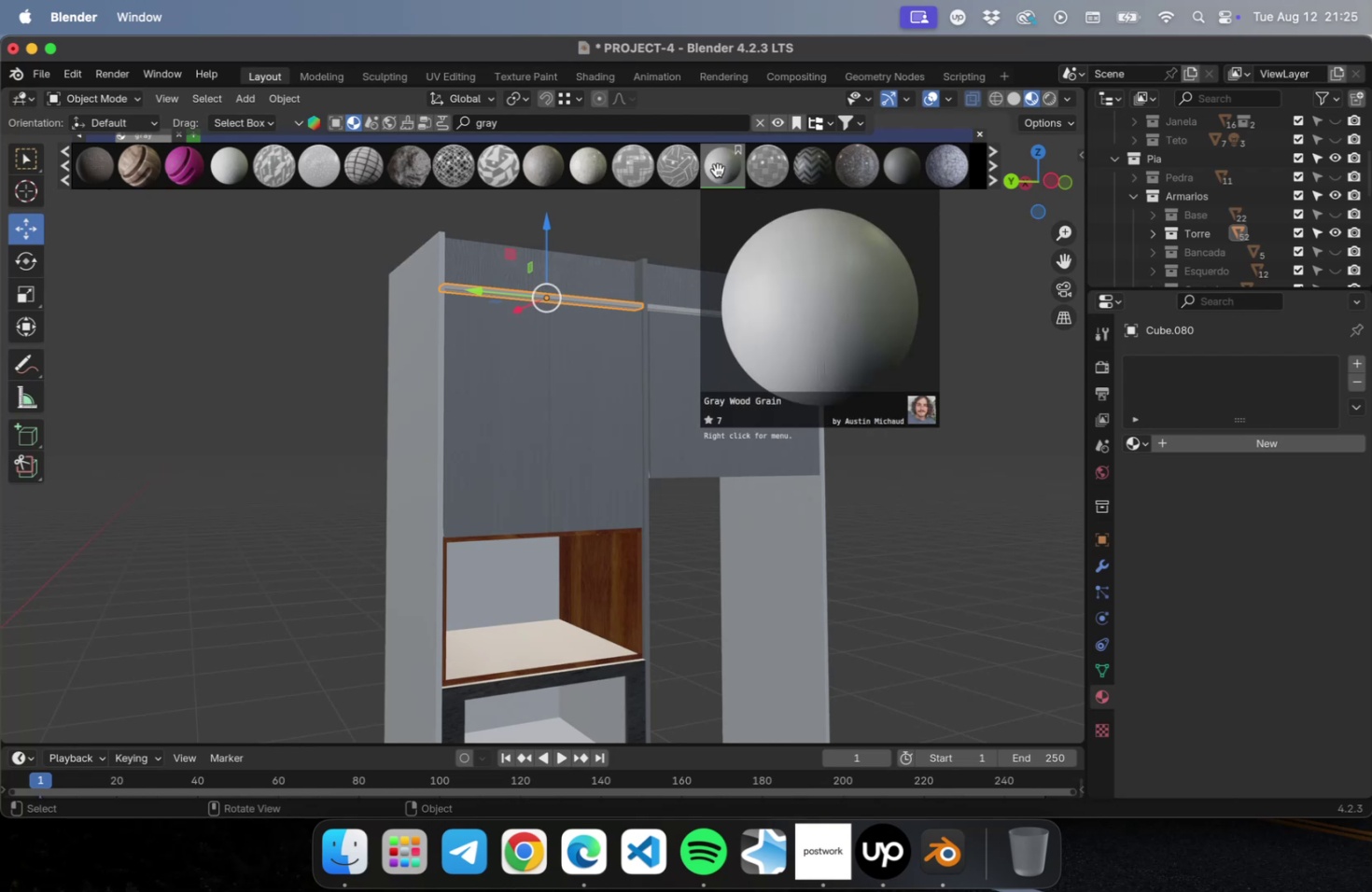 
left_click([717, 170])
 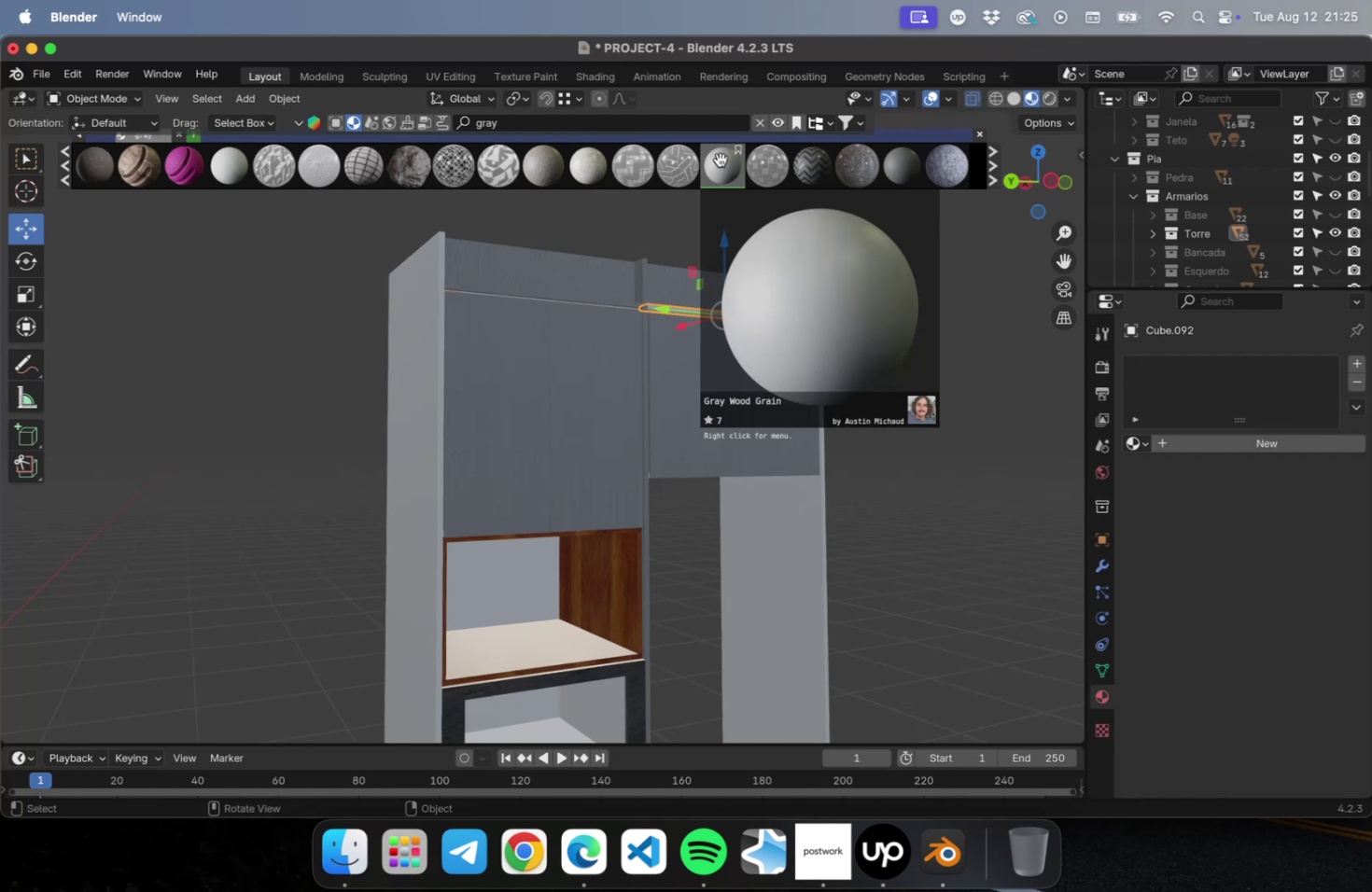 
left_click([719, 159])
 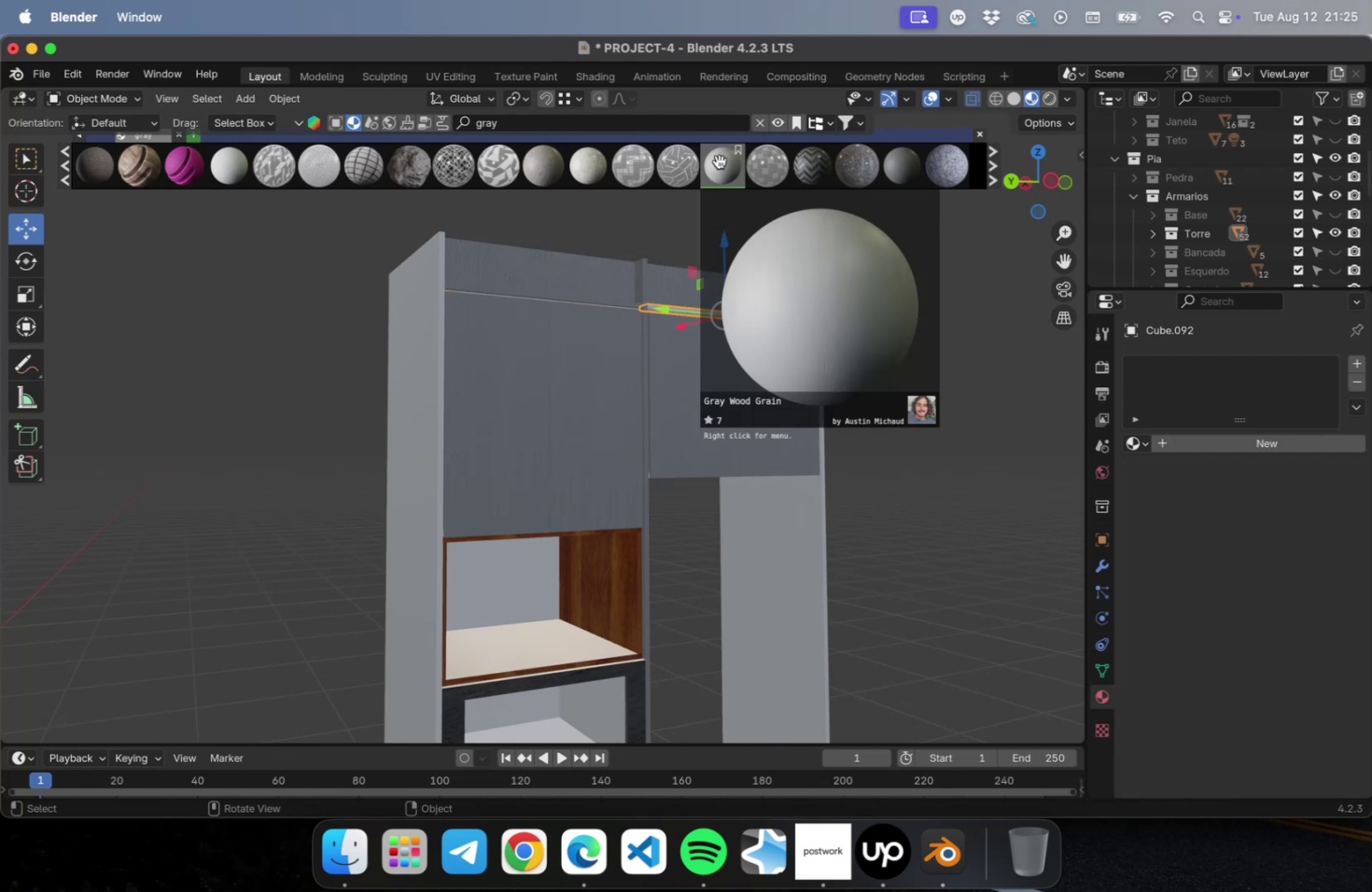 
left_click([719, 161])
 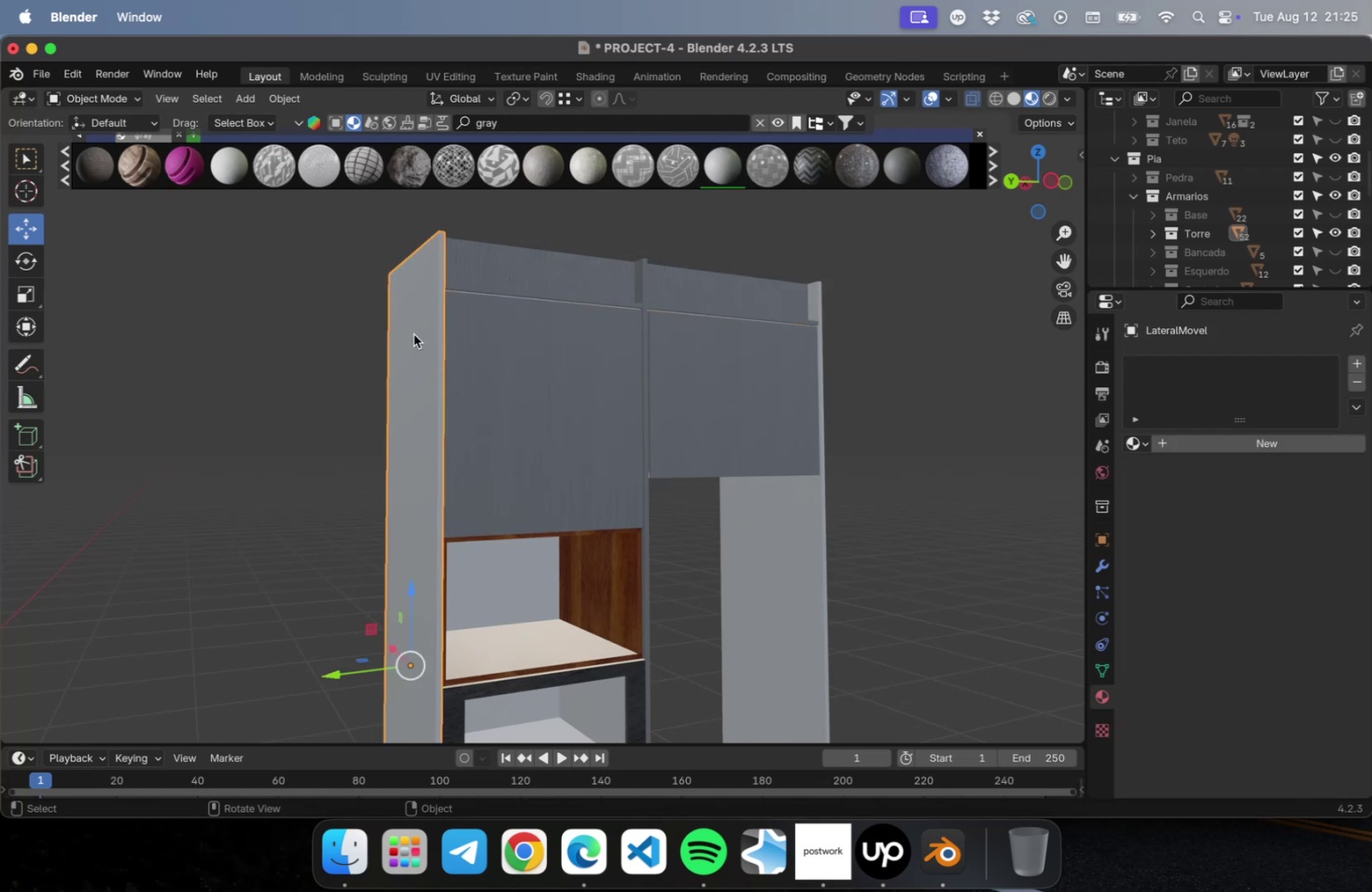 
mouse_move([714, 210])
 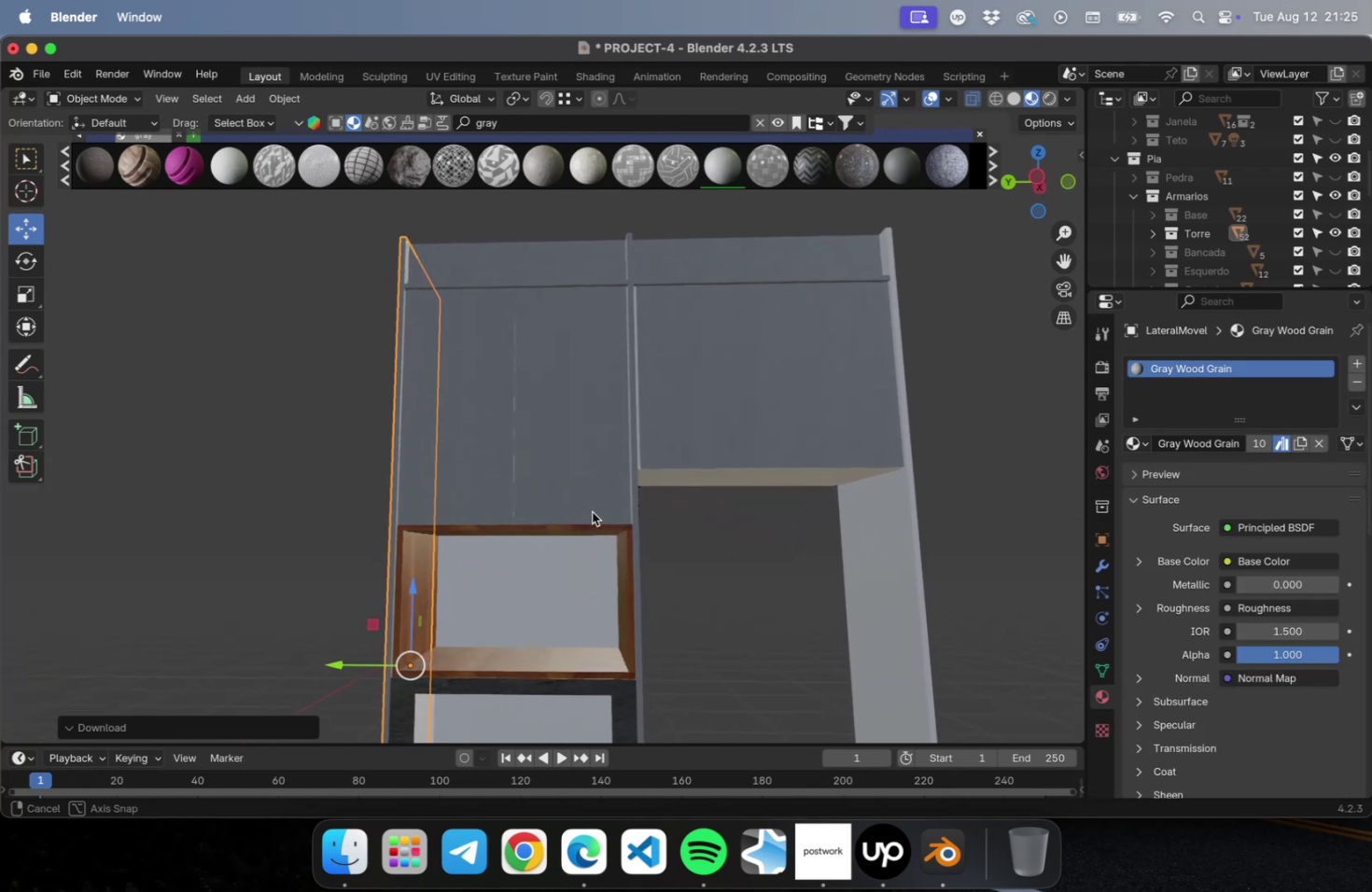 
scroll: coordinate [749, 503], scroll_direction: down, amount: 3.0
 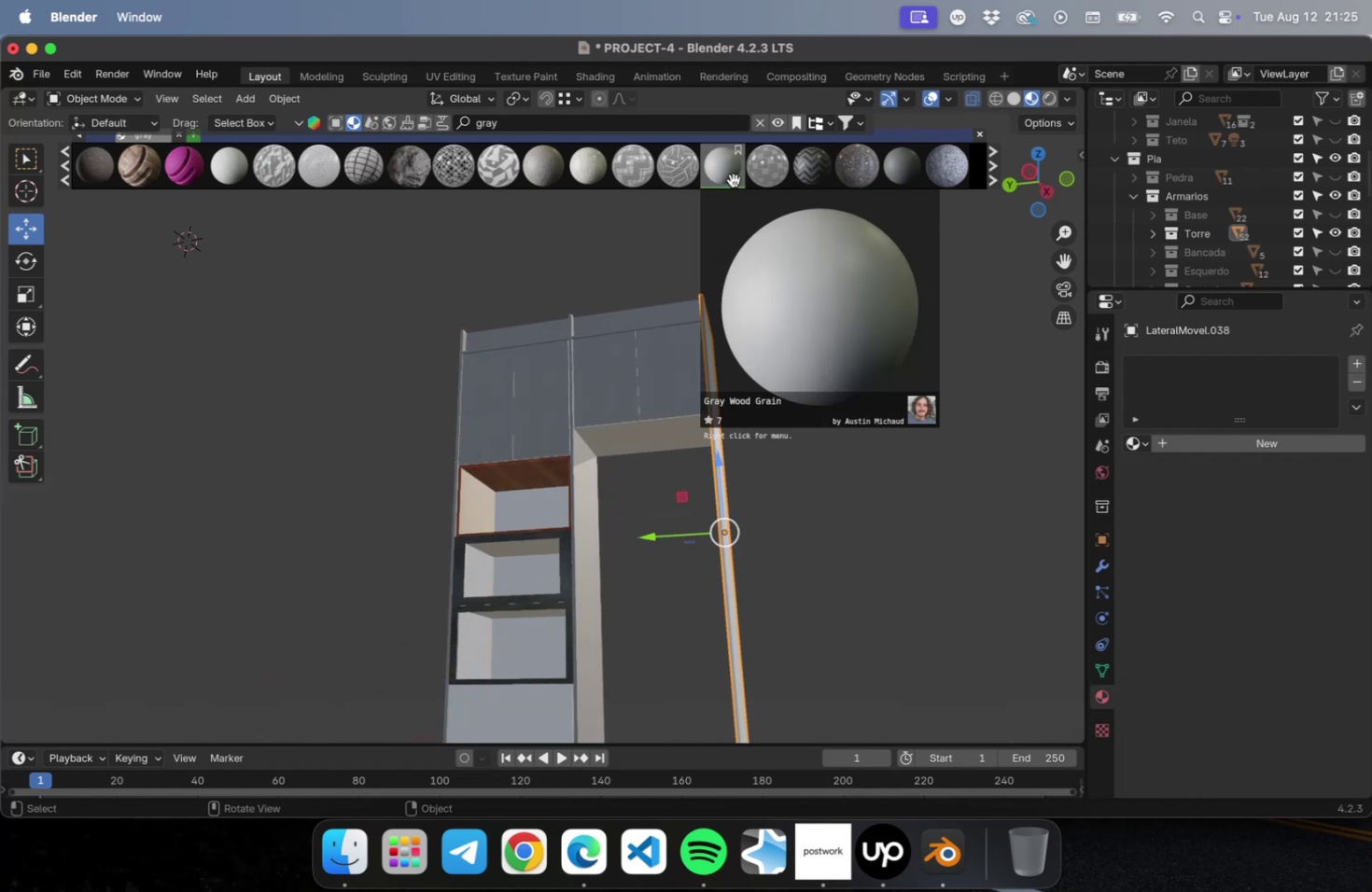 
left_click([733, 176])
 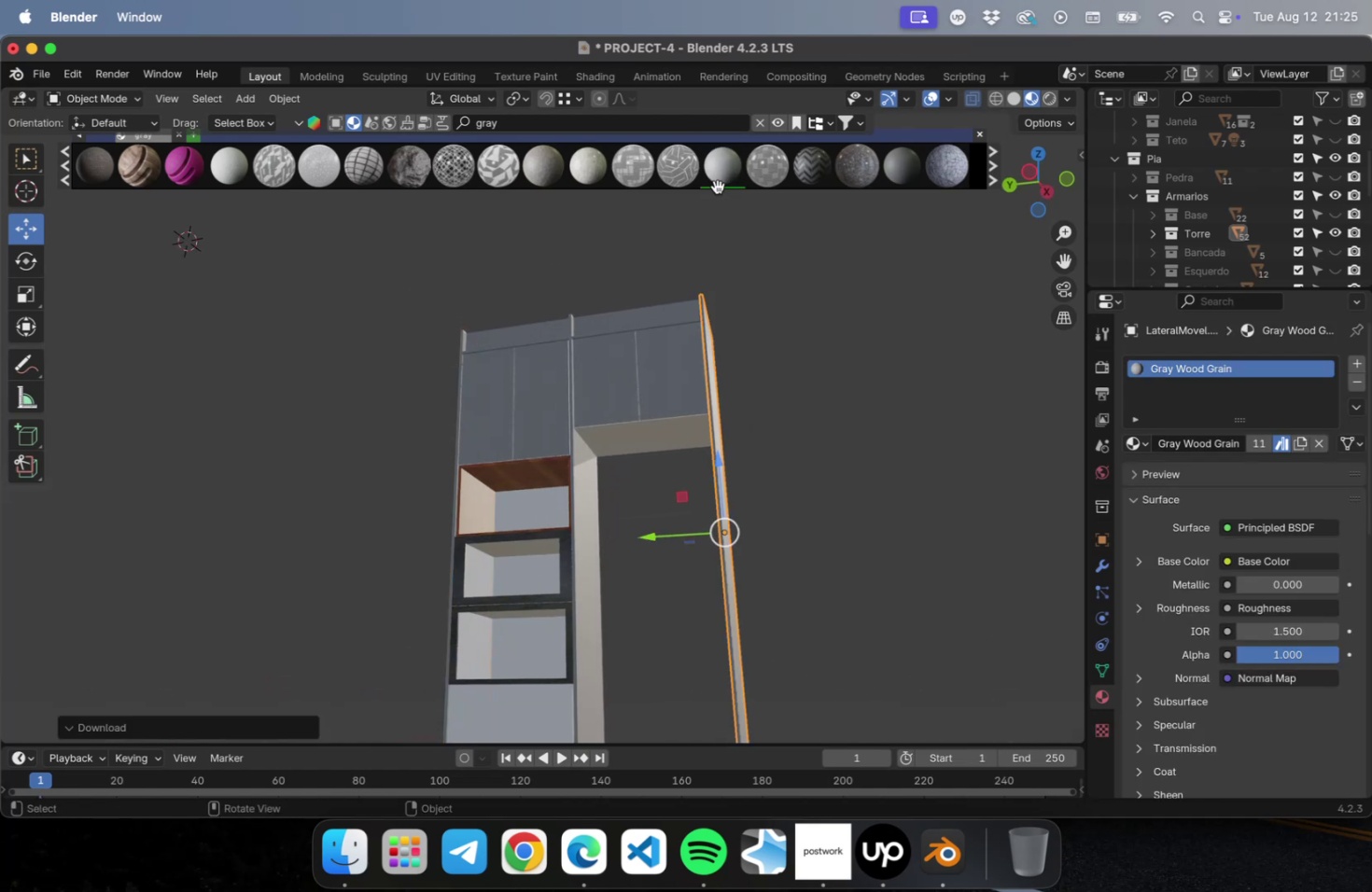 
left_click([718, 181])
 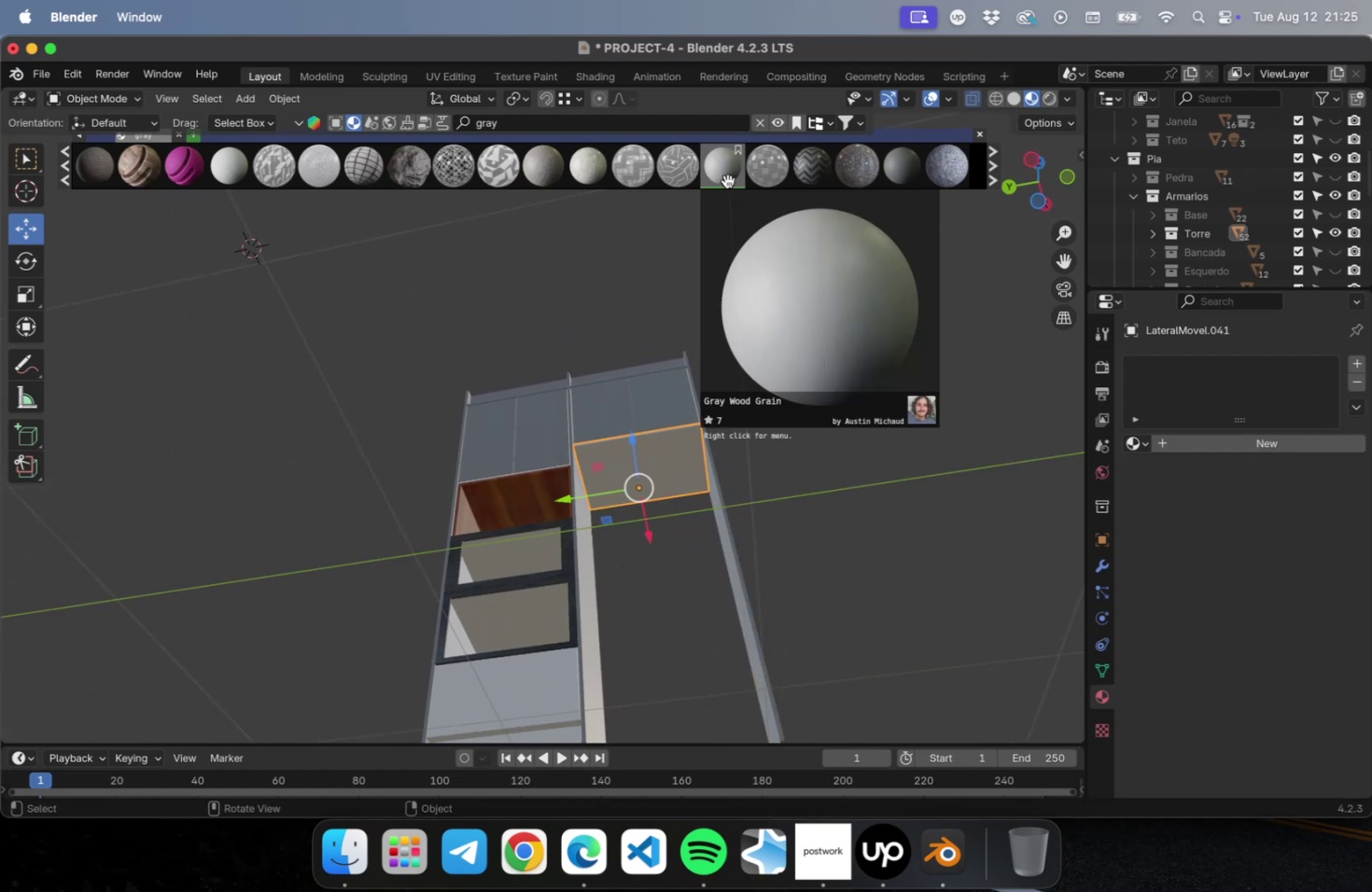 
left_click([725, 178])
 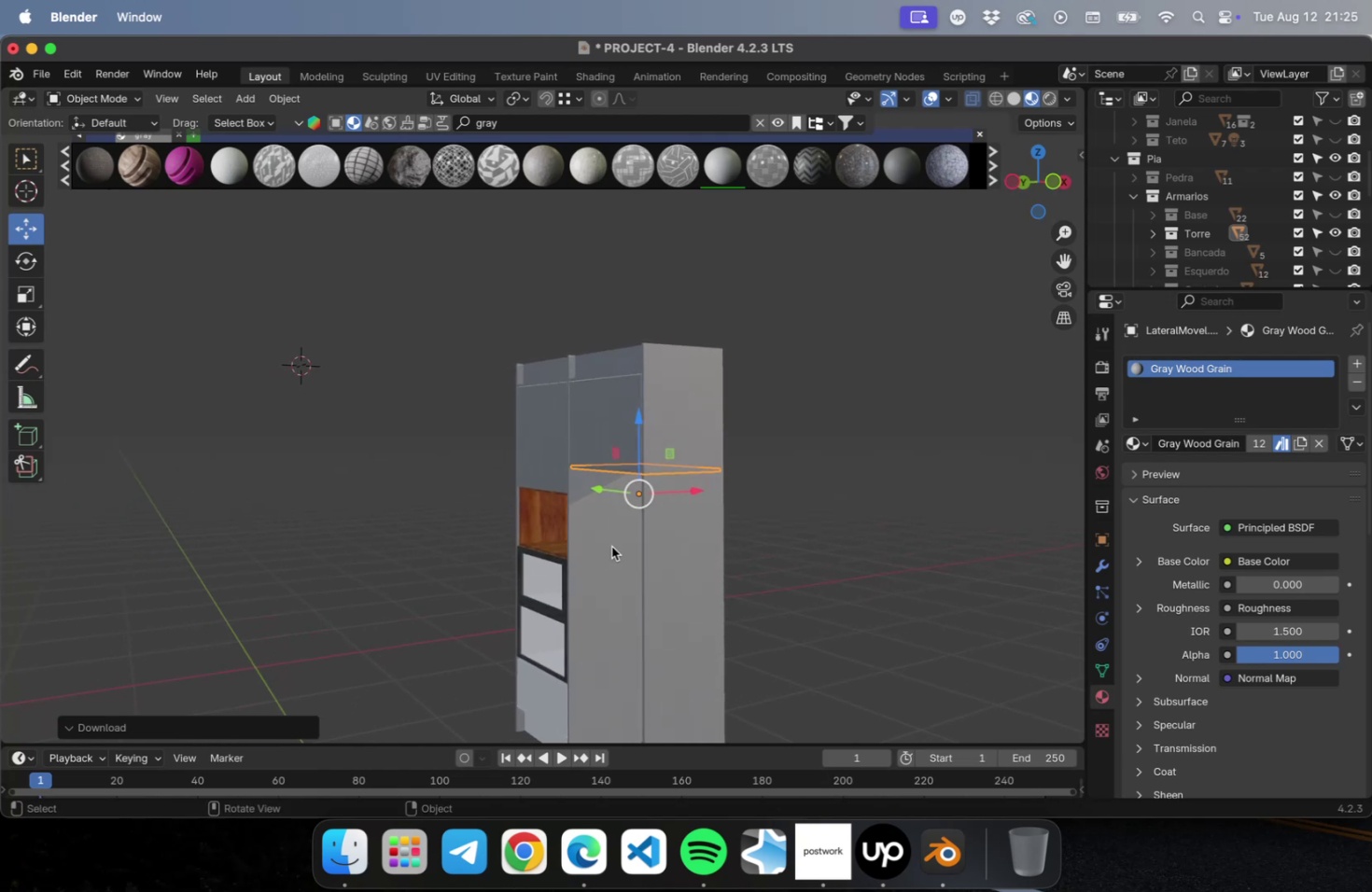 
hold_key(key=ShiftLeft, duration=0.61)
 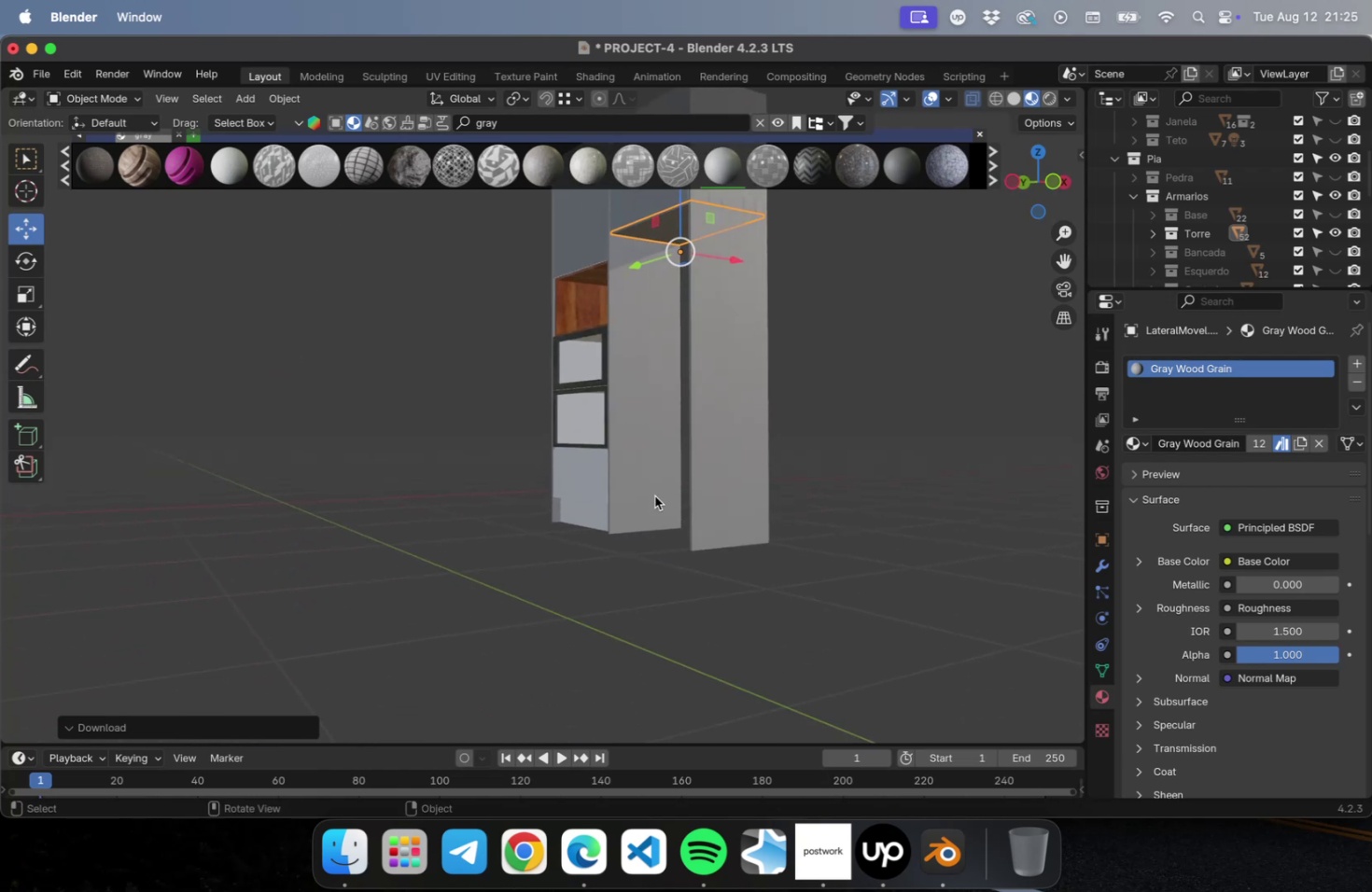 
scroll: coordinate [654, 504], scroll_direction: up, amount: 5.0
 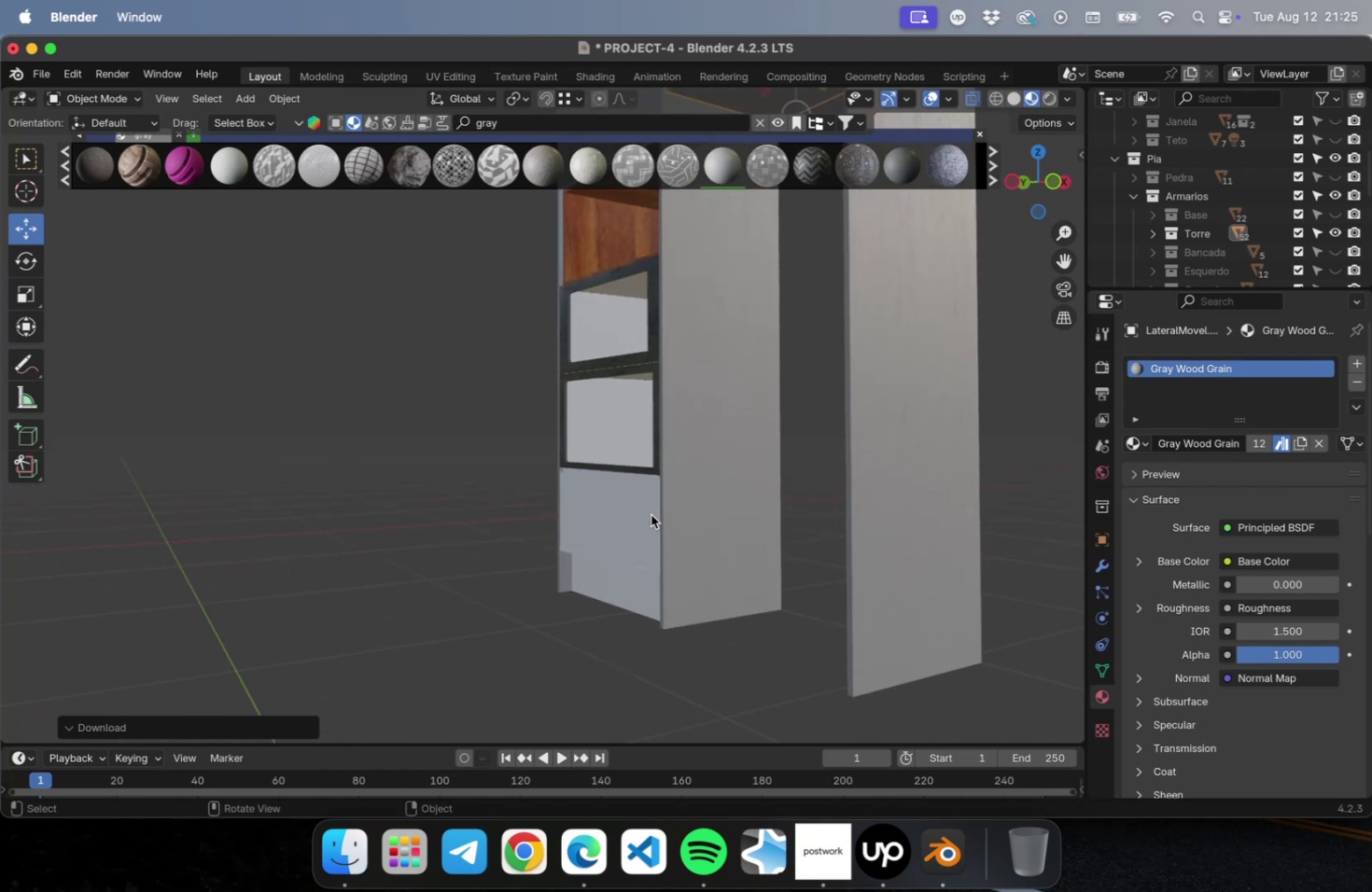 
hold_key(key=ShiftLeft, duration=0.39)
 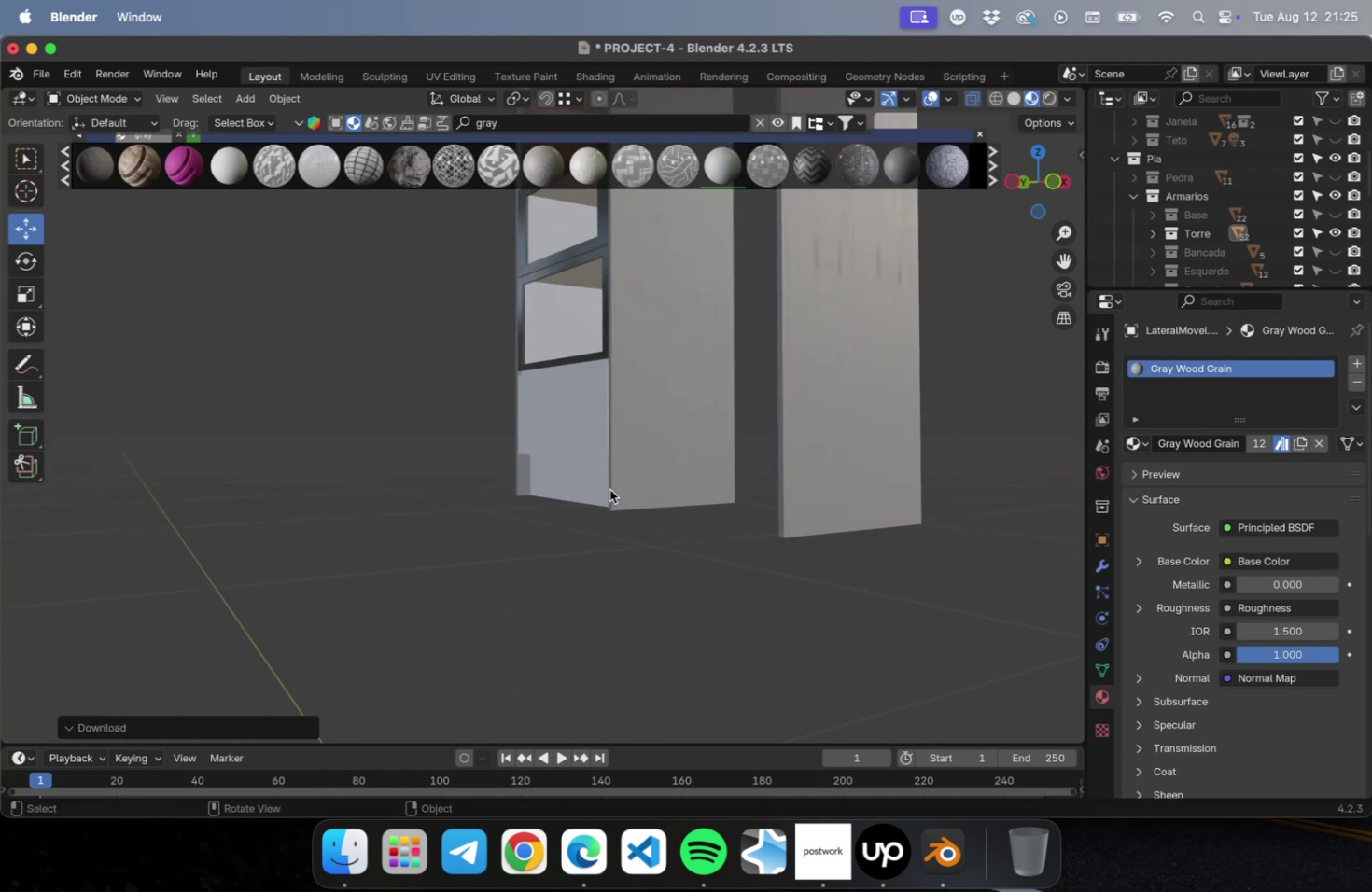 
scroll: coordinate [609, 484], scroll_direction: up, amount: 8.0
 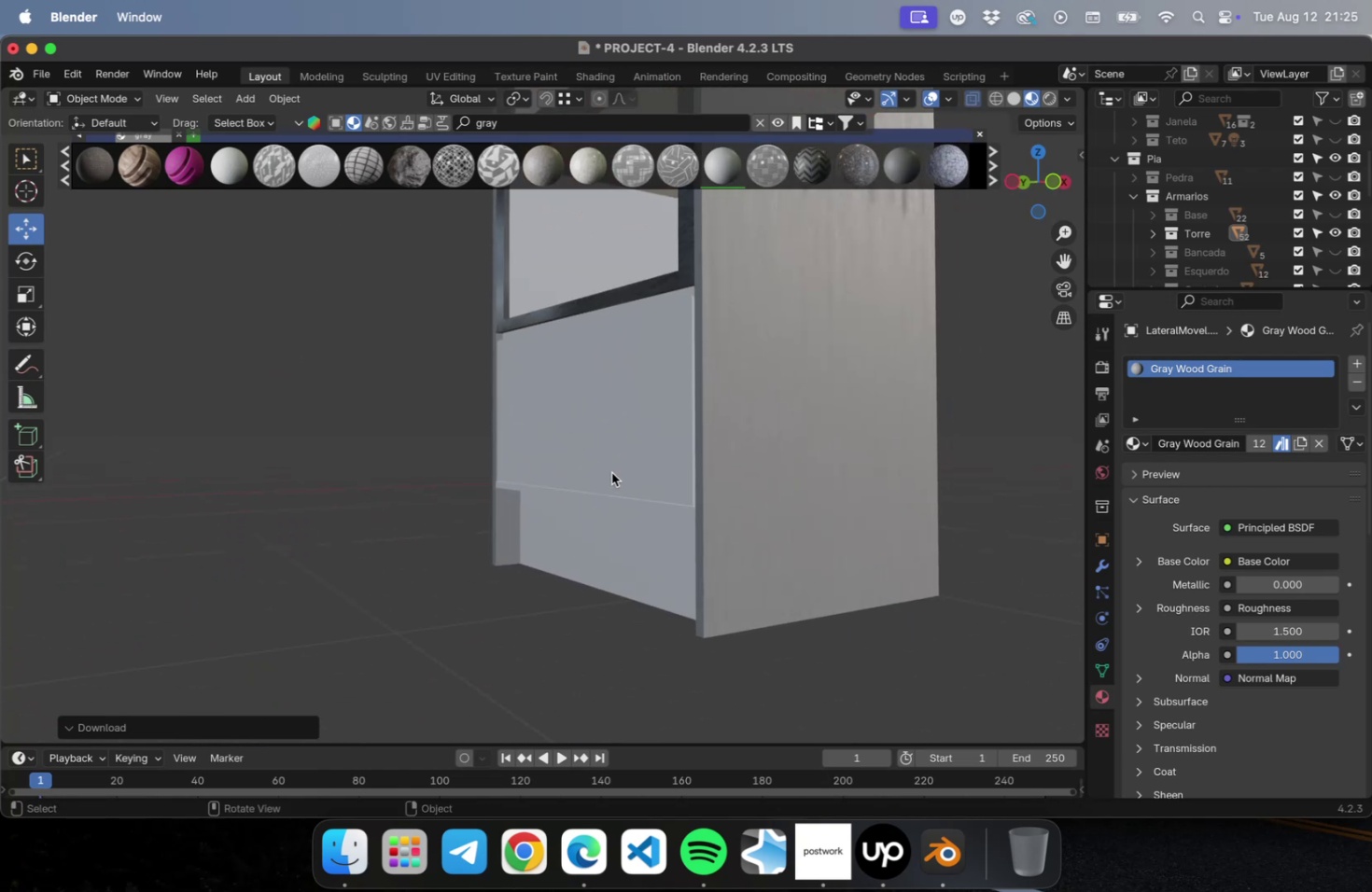 
left_click([611, 472])
 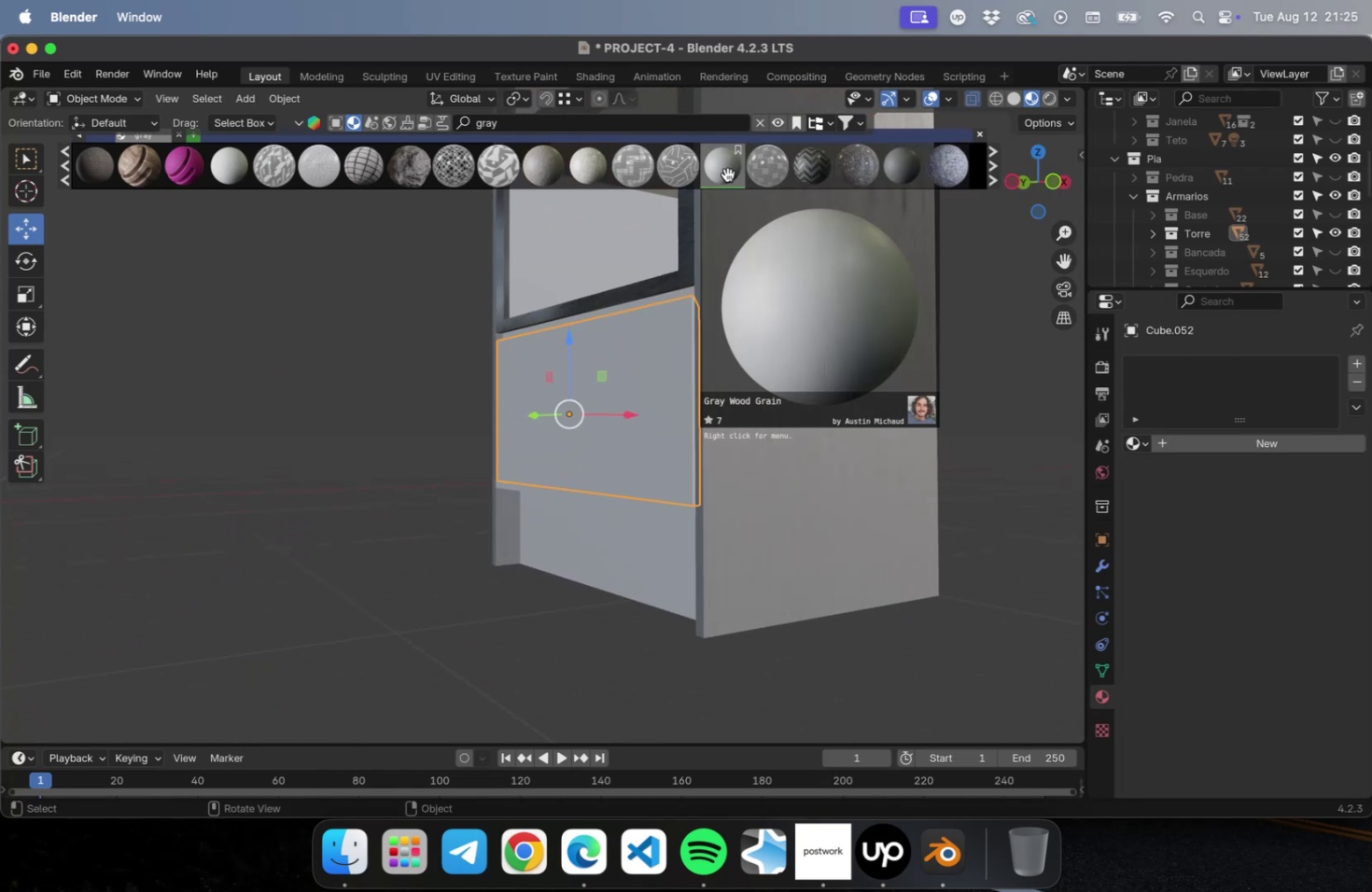 
left_click([727, 174])
 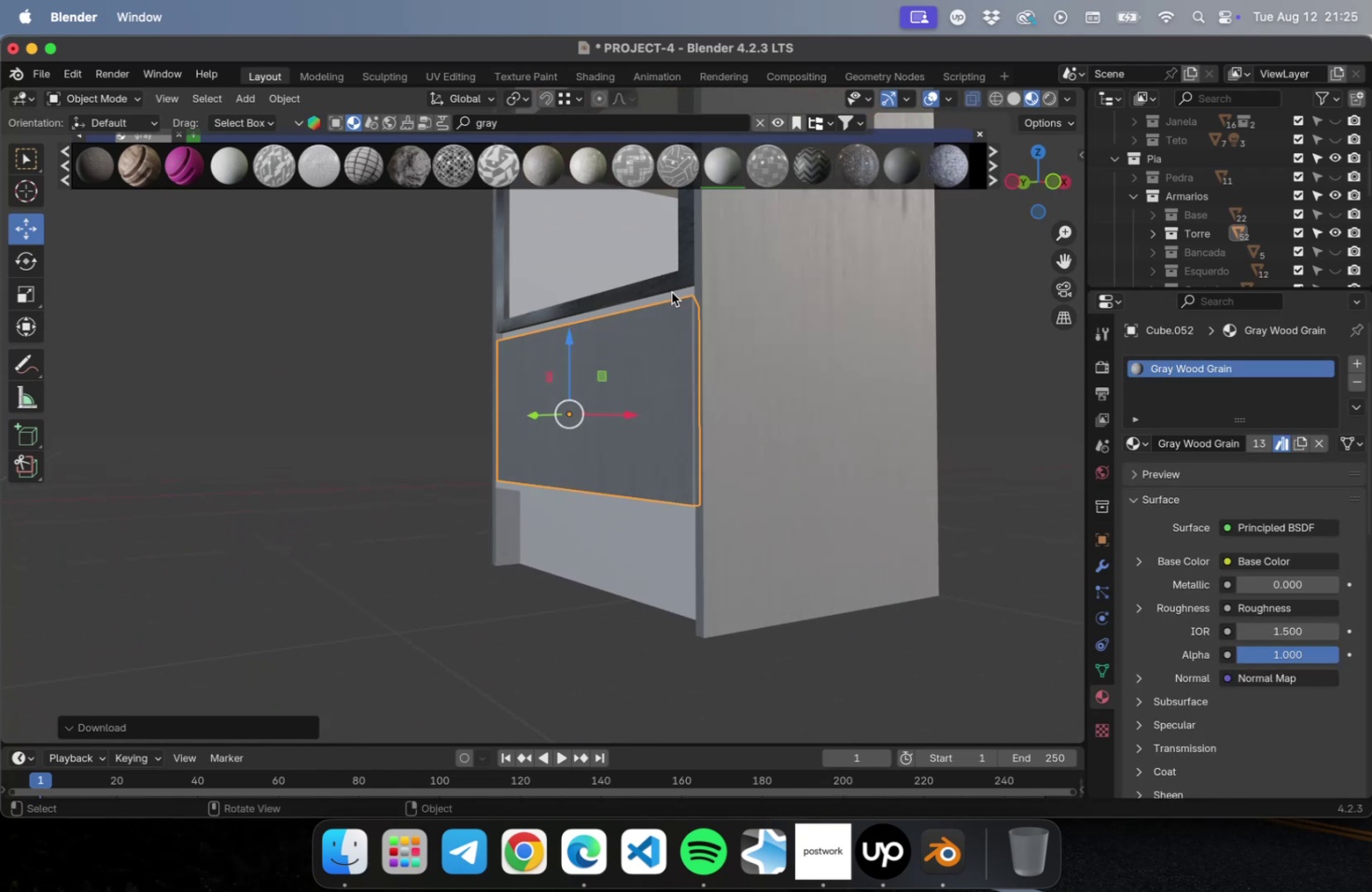 
left_click([672, 293])
 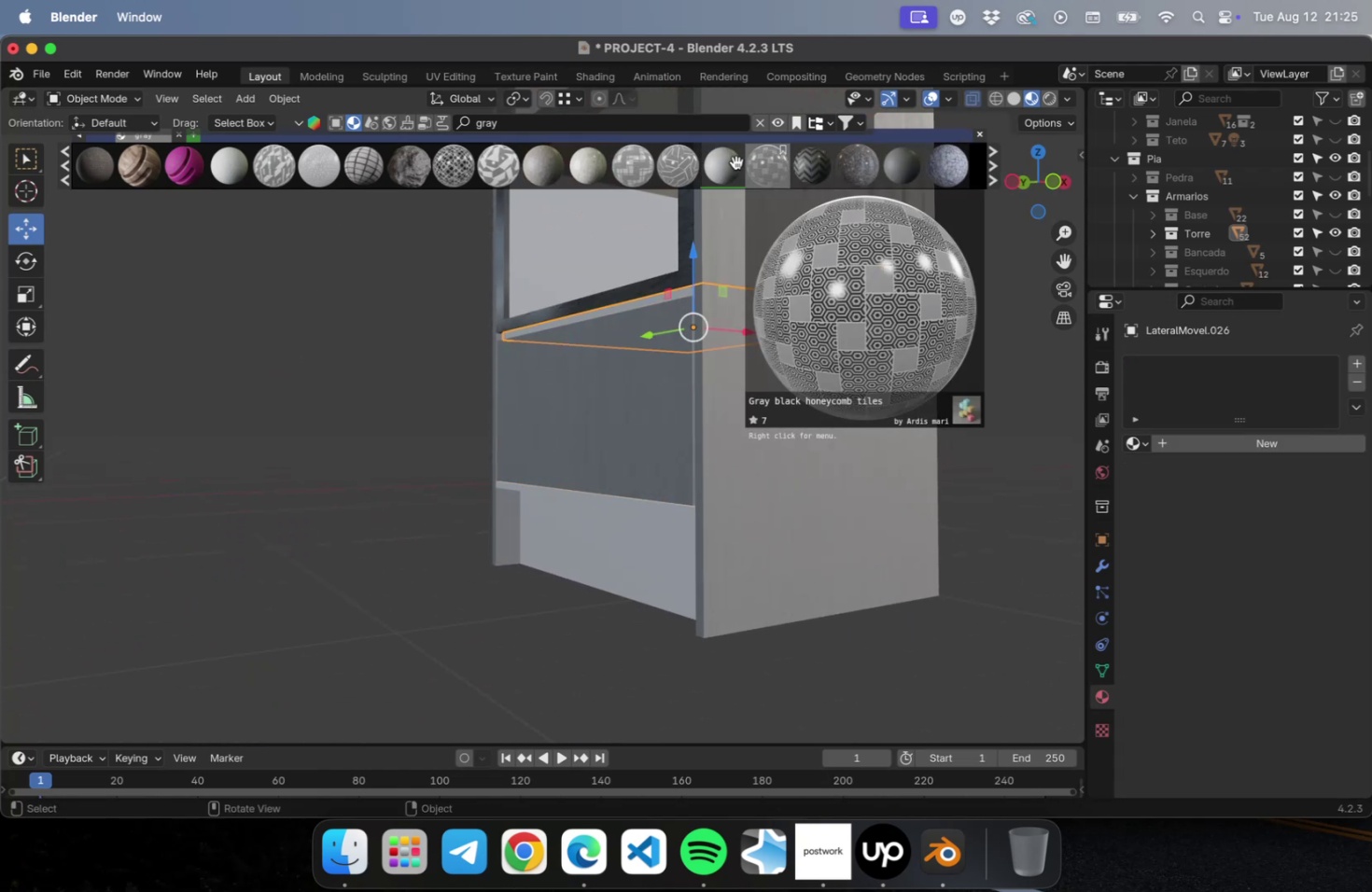 
left_click([729, 169])
 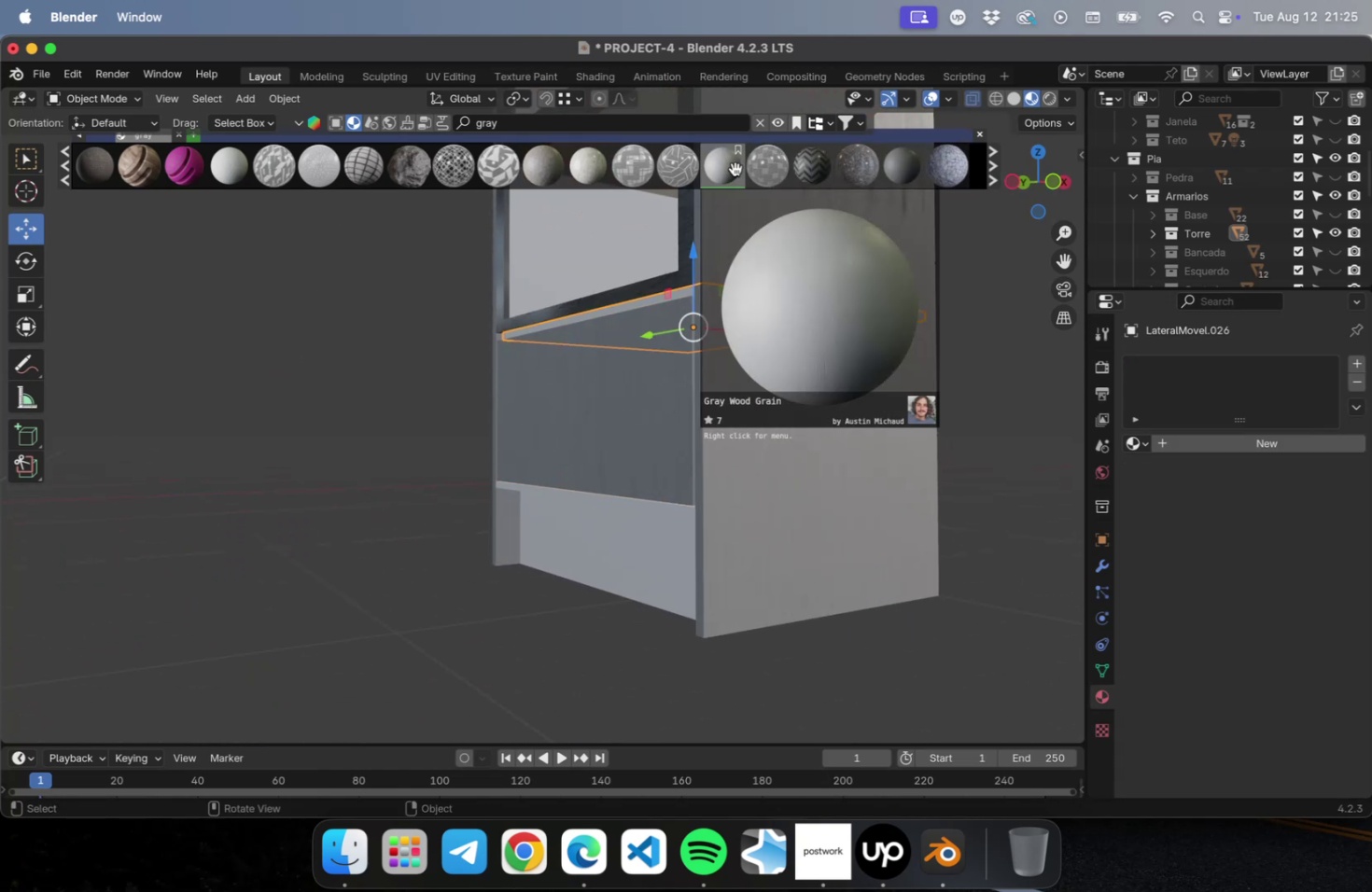 
left_click([723, 174])
 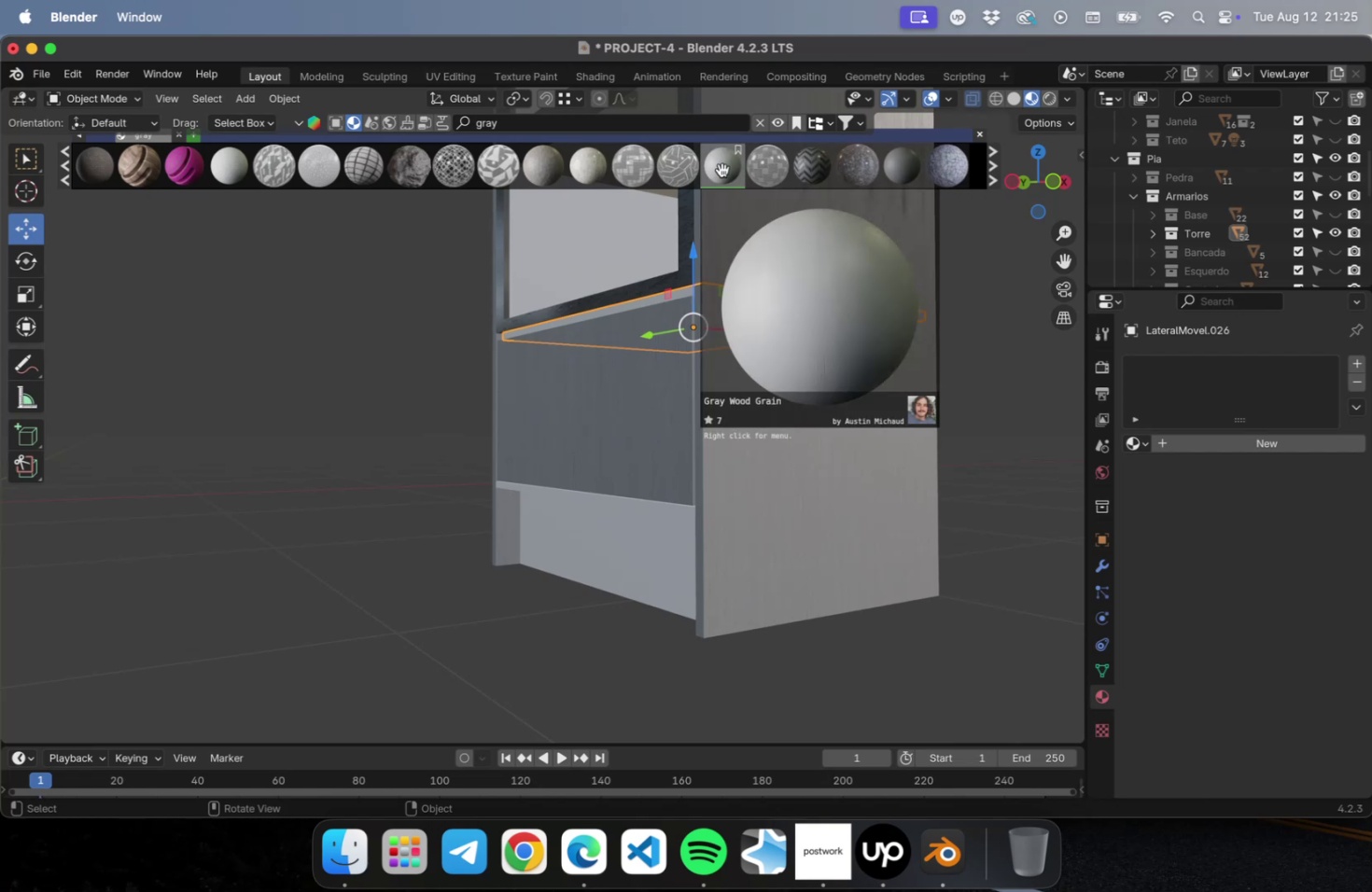 
left_click([721, 164])
 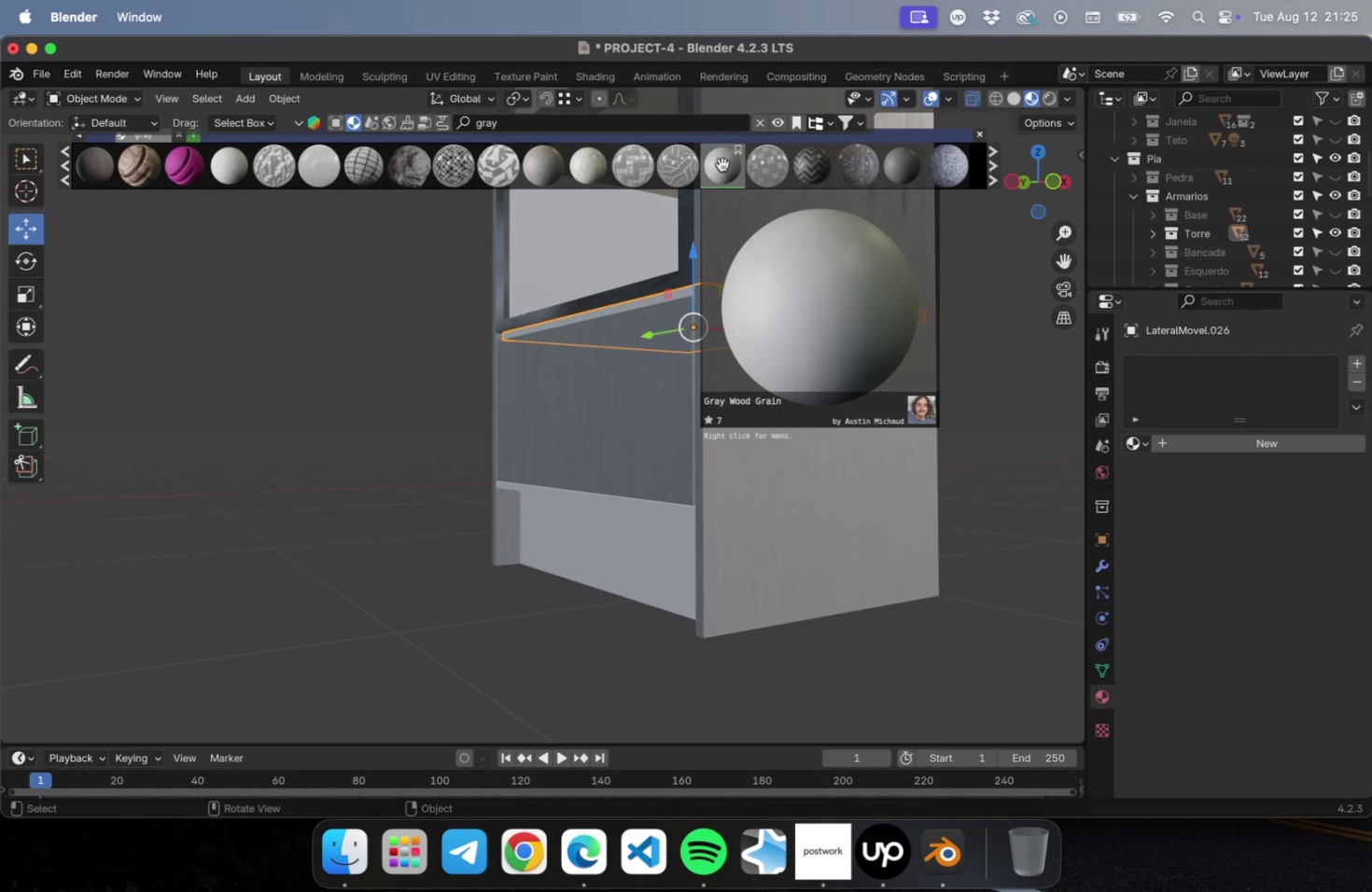 
left_click([721, 164])
 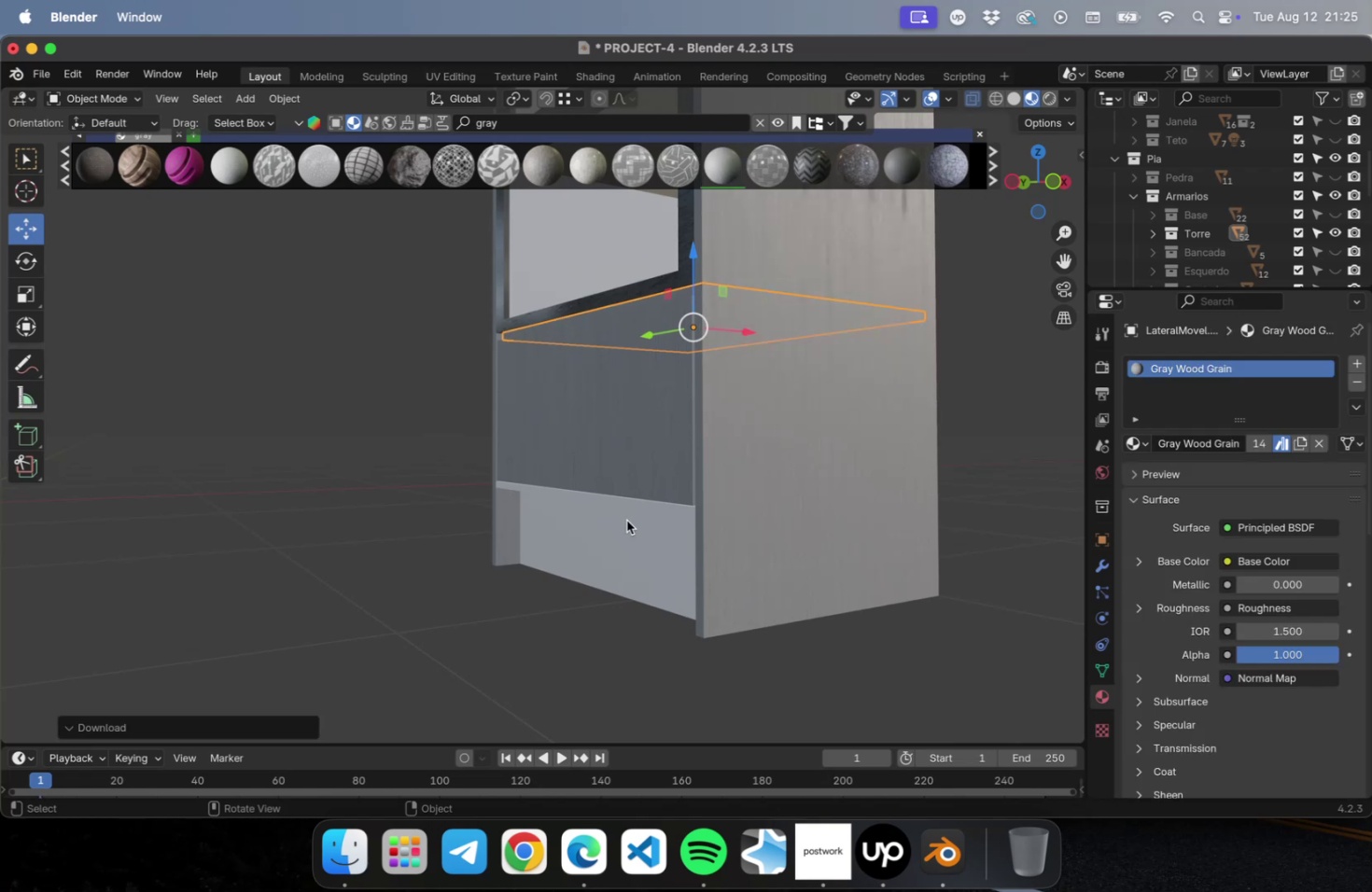 
left_click([626, 531])
 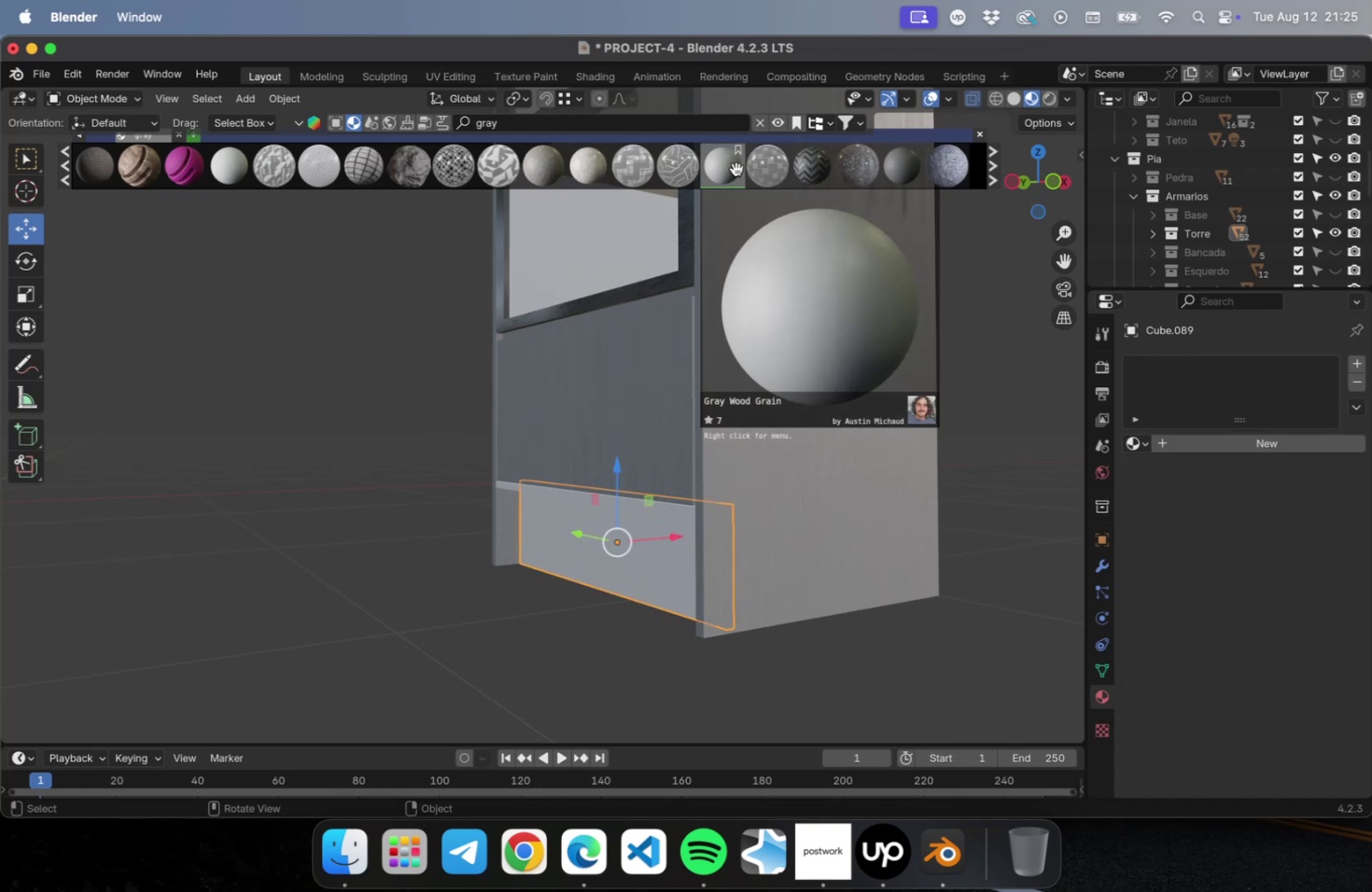 
left_click([729, 174])
 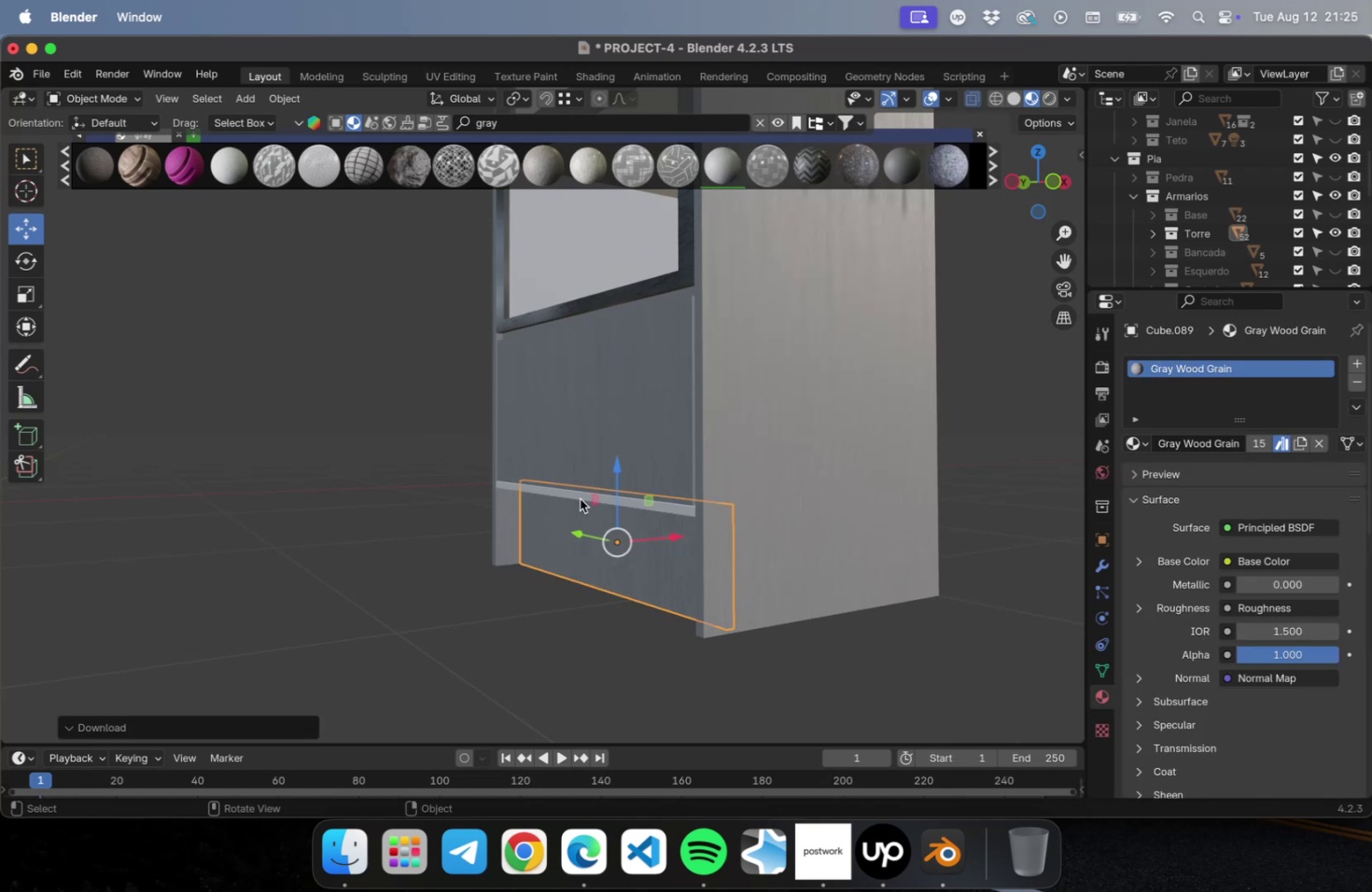 
left_click([581, 498])
 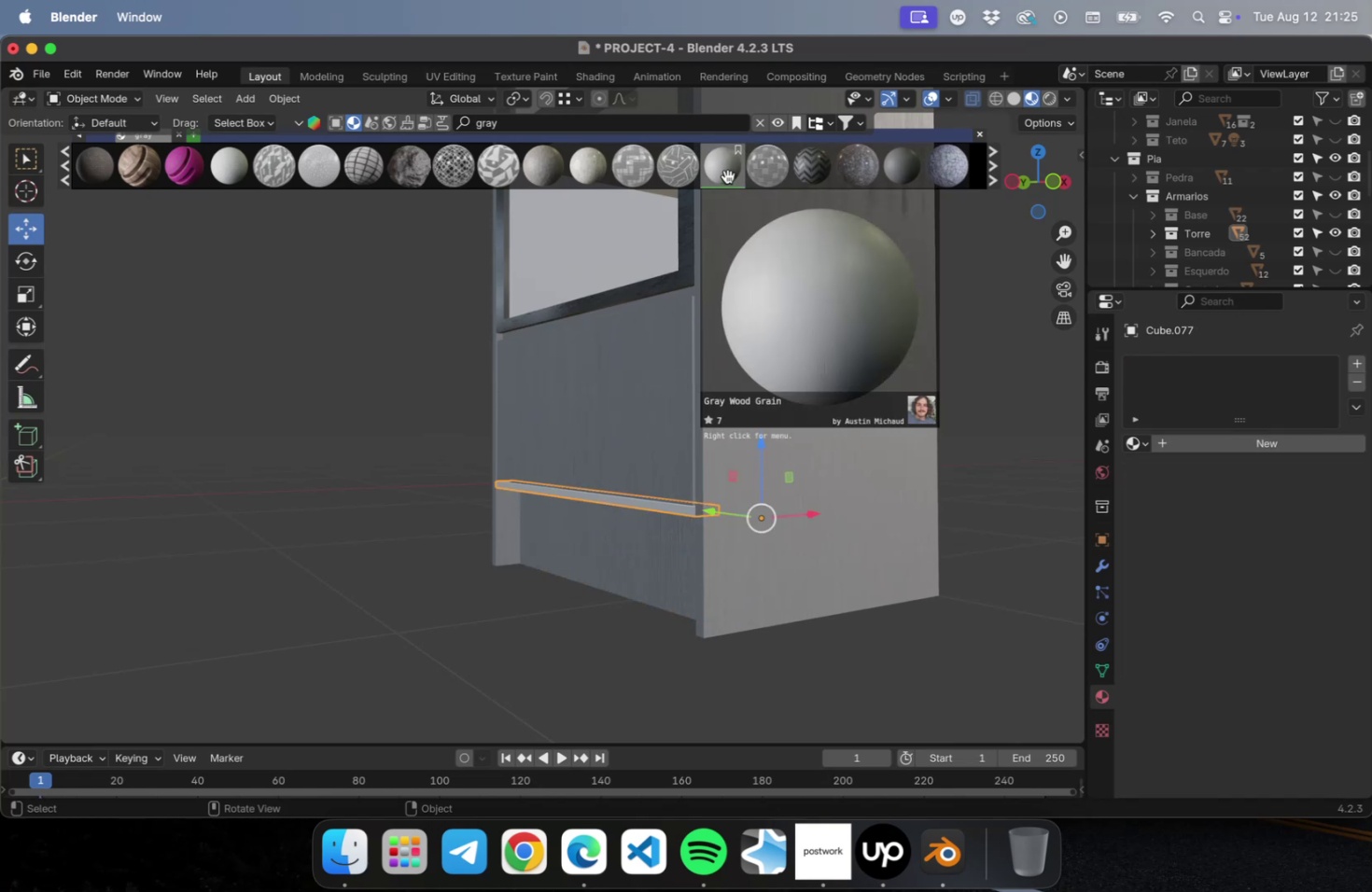 
left_click([727, 176])
 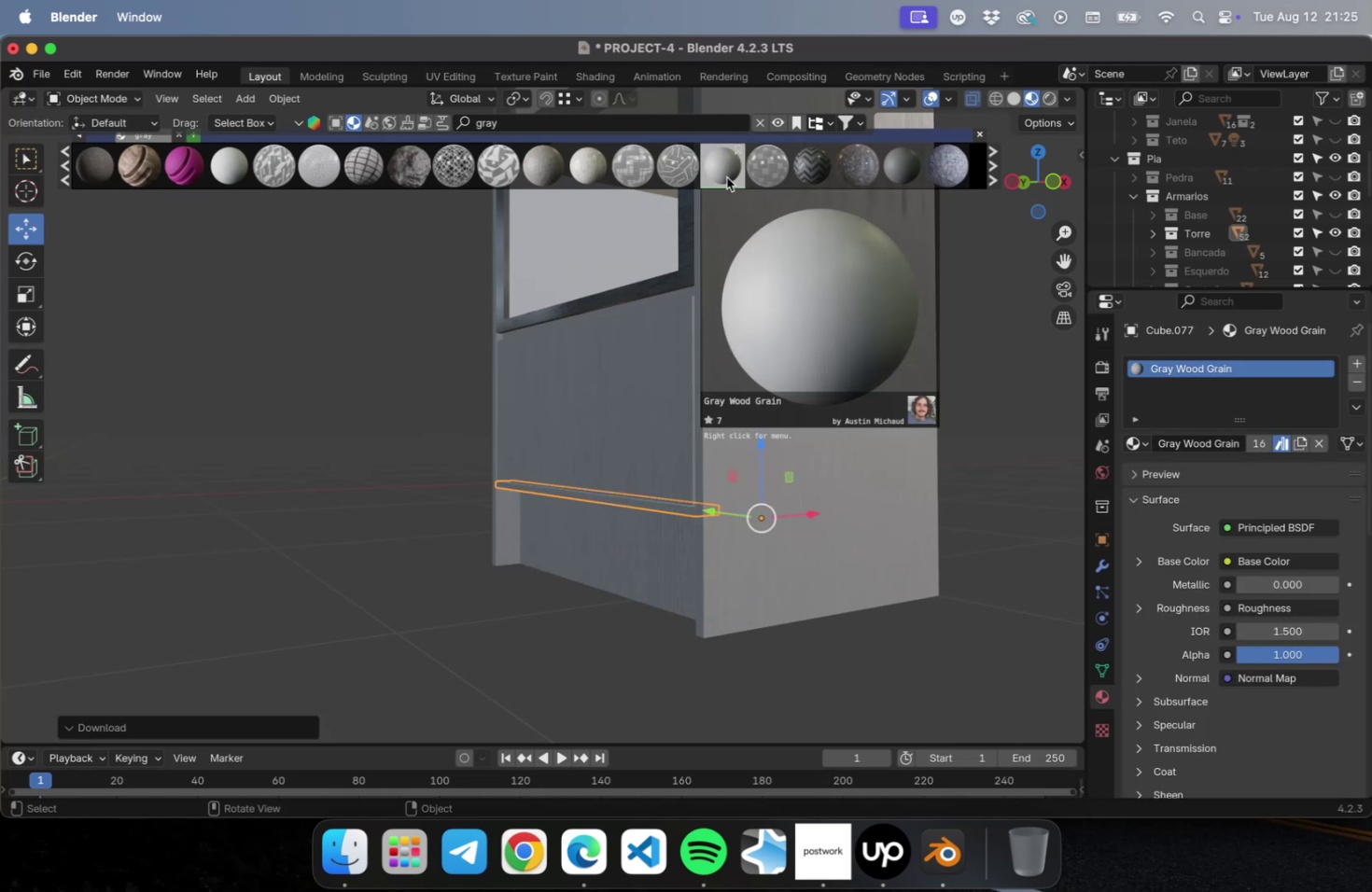 
scroll: coordinate [759, 418], scroll_direction: down, amount: 5.0
 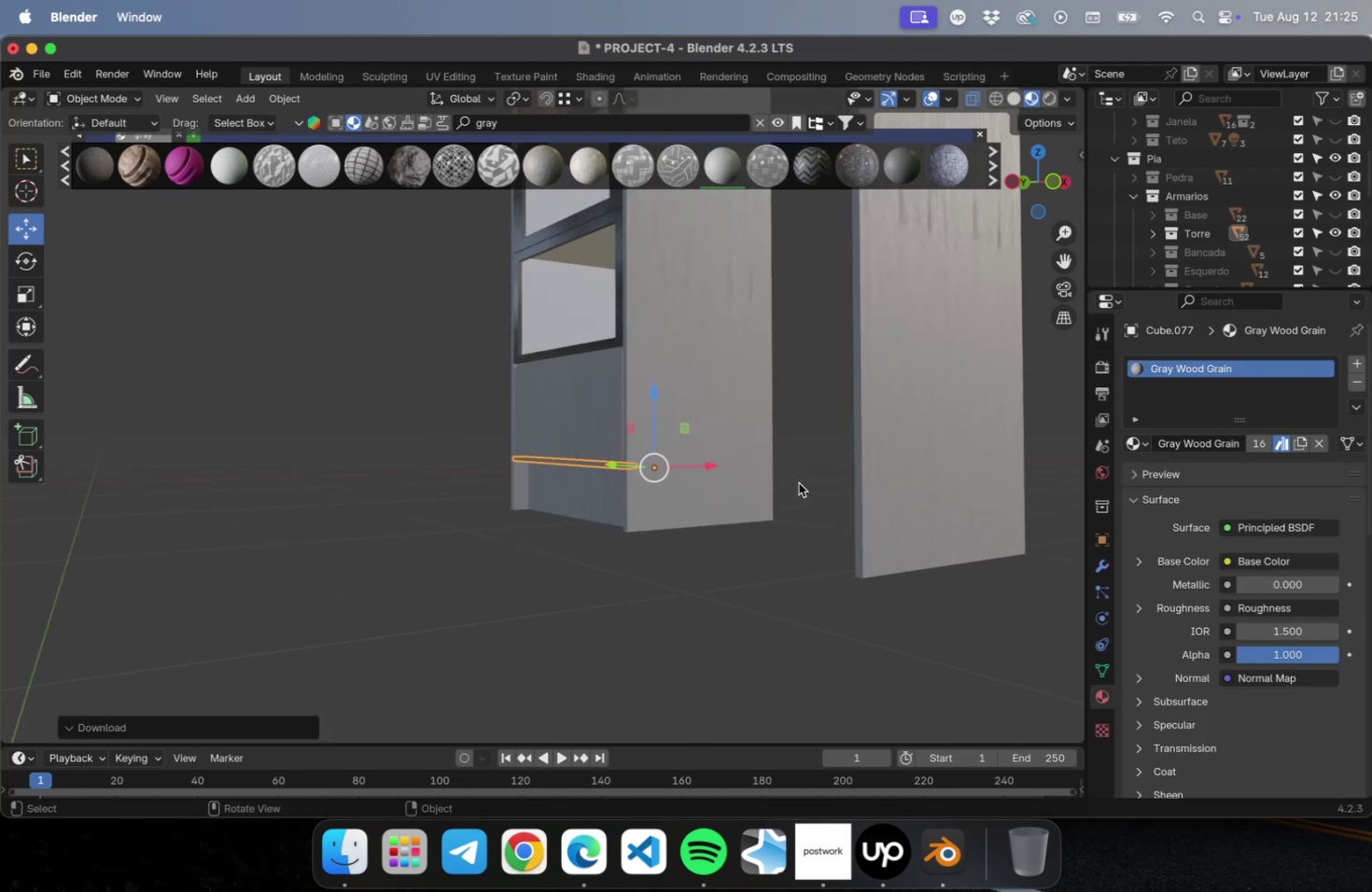 
left_click([803, 489])
 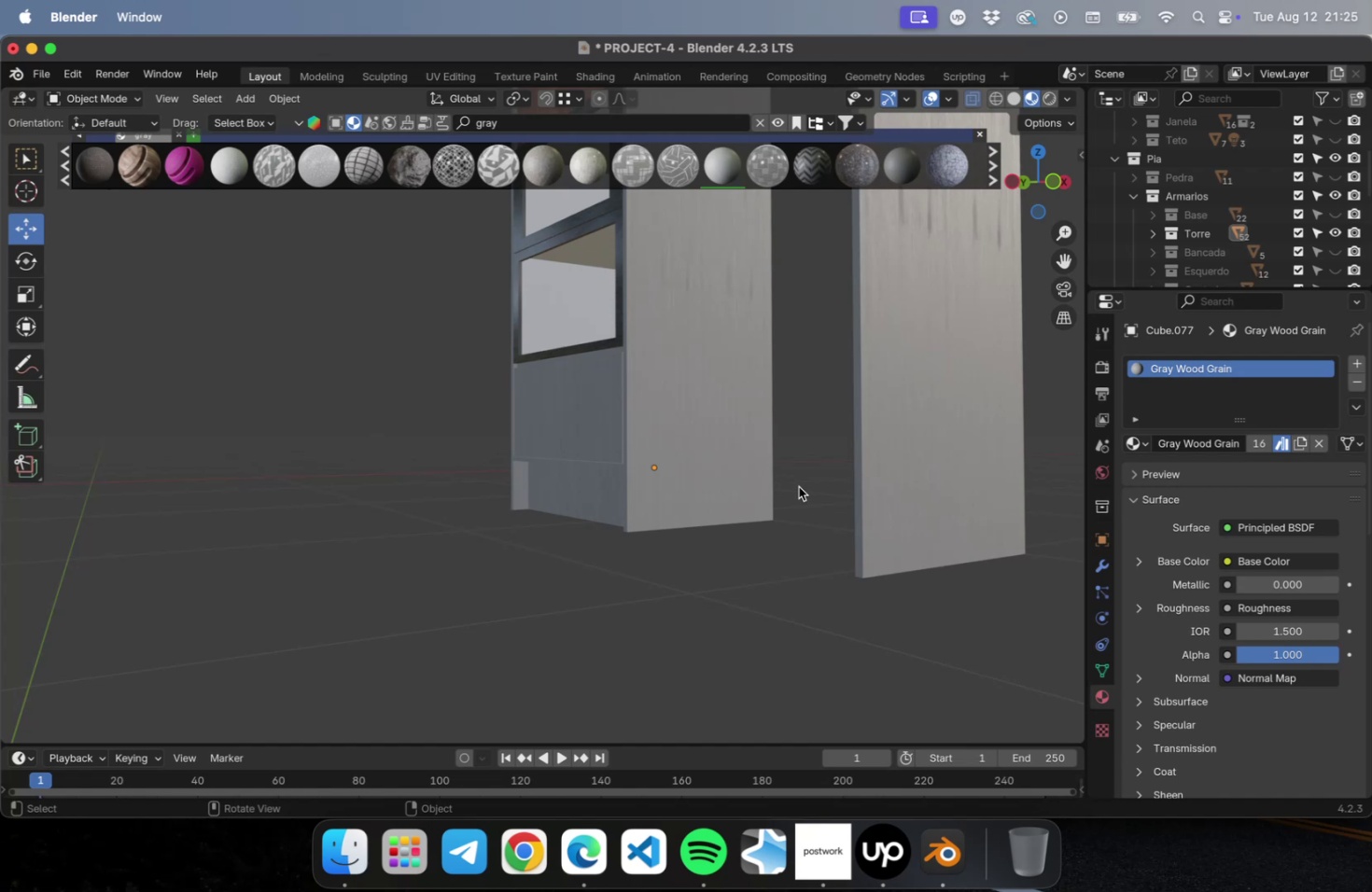 
scroll: coordinate [757, 330], scroll_direction: down, amount: 7.0
 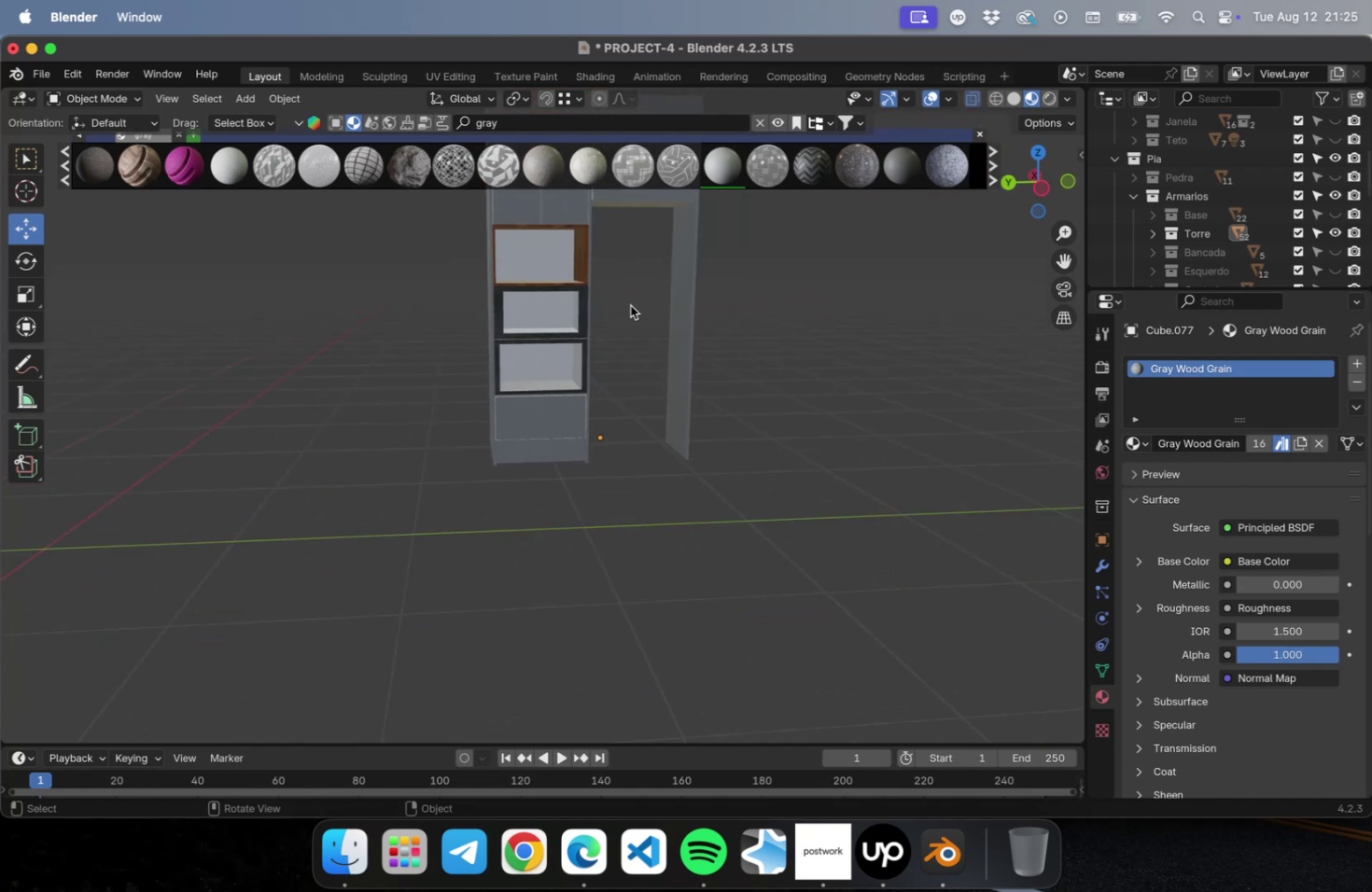 
hold_key(key=ShiftLeft, duration=0.57)
 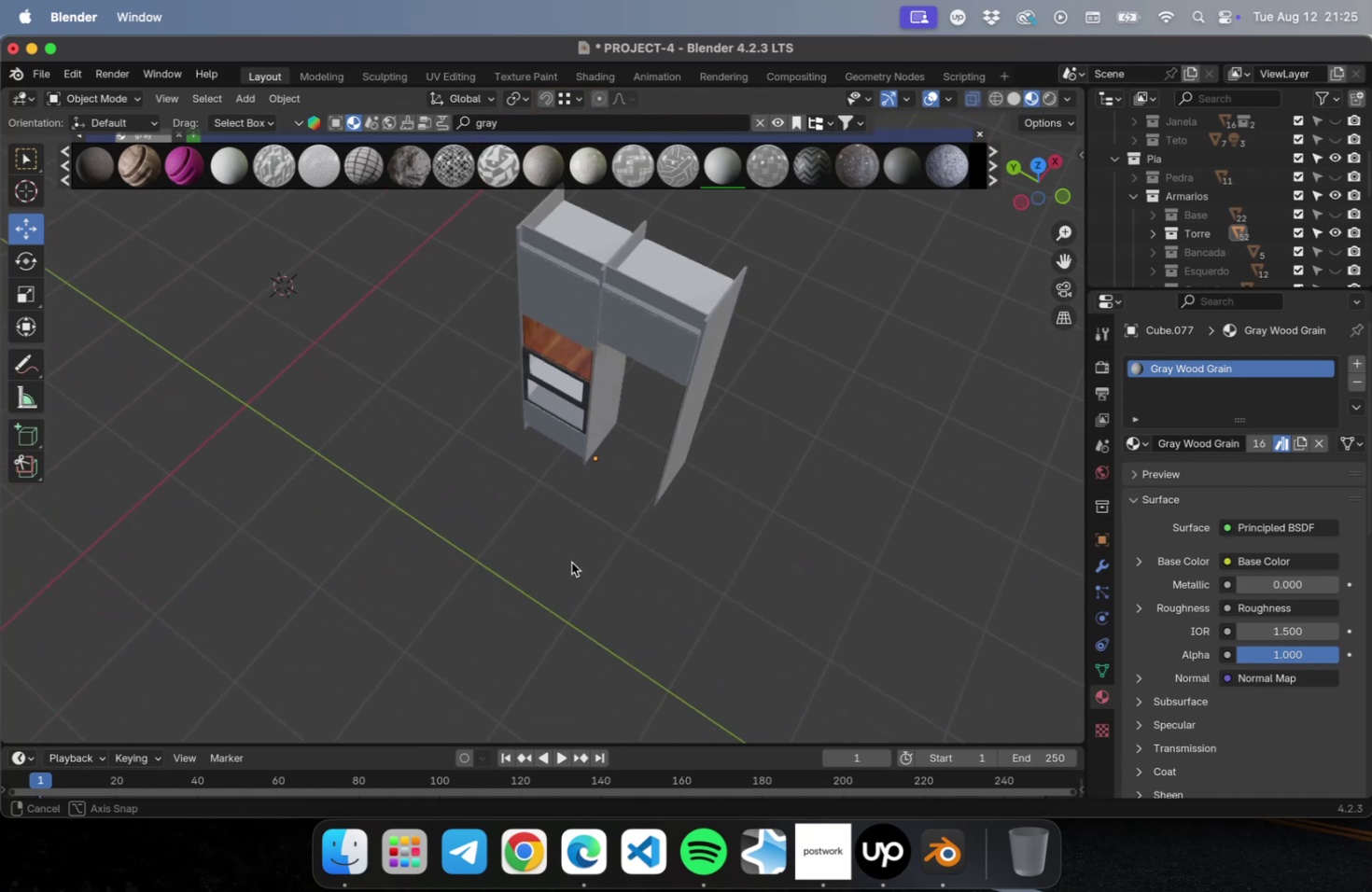 
scroll: coordinate [710, 210], scroll_direction: up, amount: 5.0
 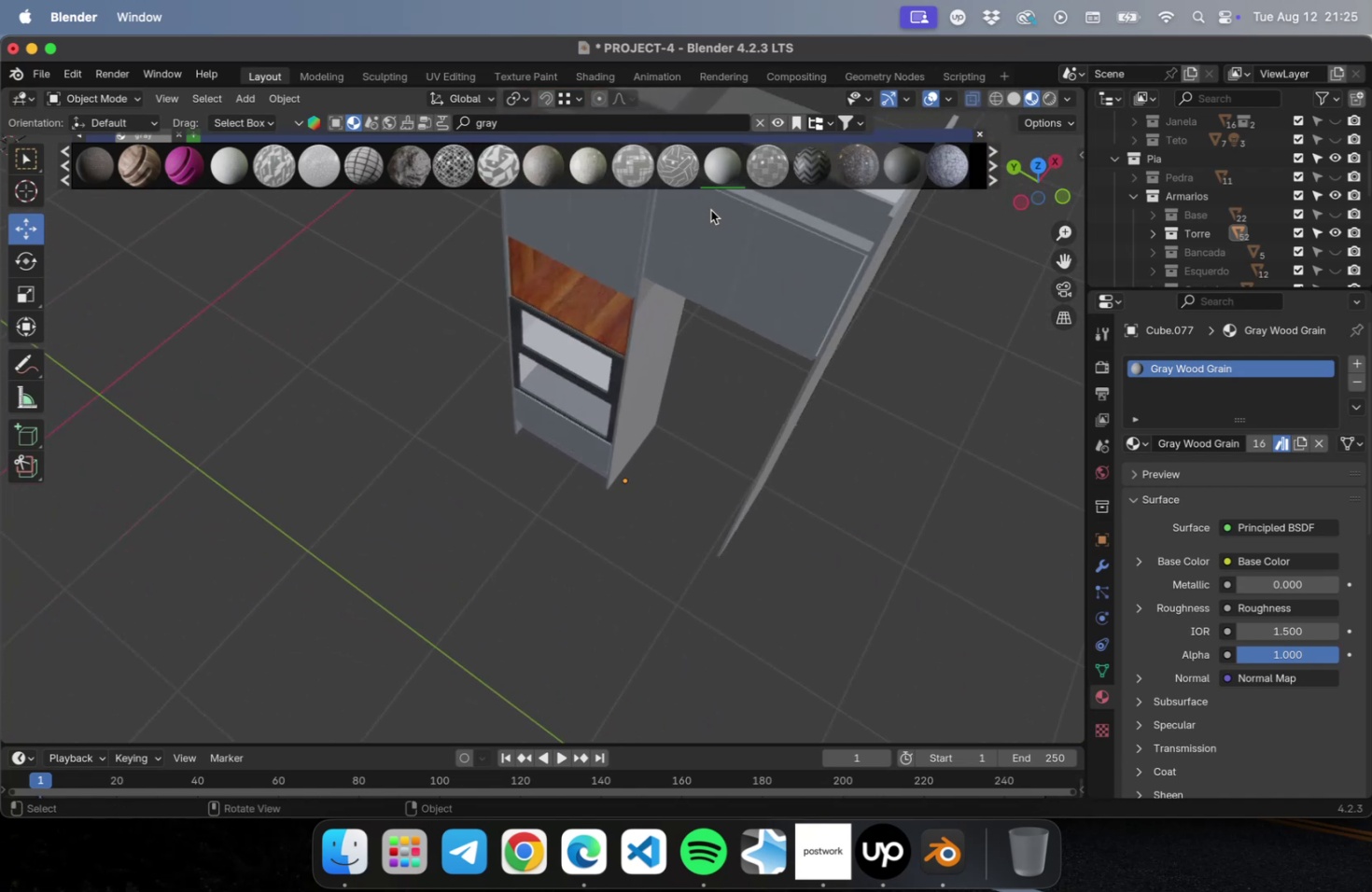 
hold_key(key=ShiftLeft, duration=0.51)
 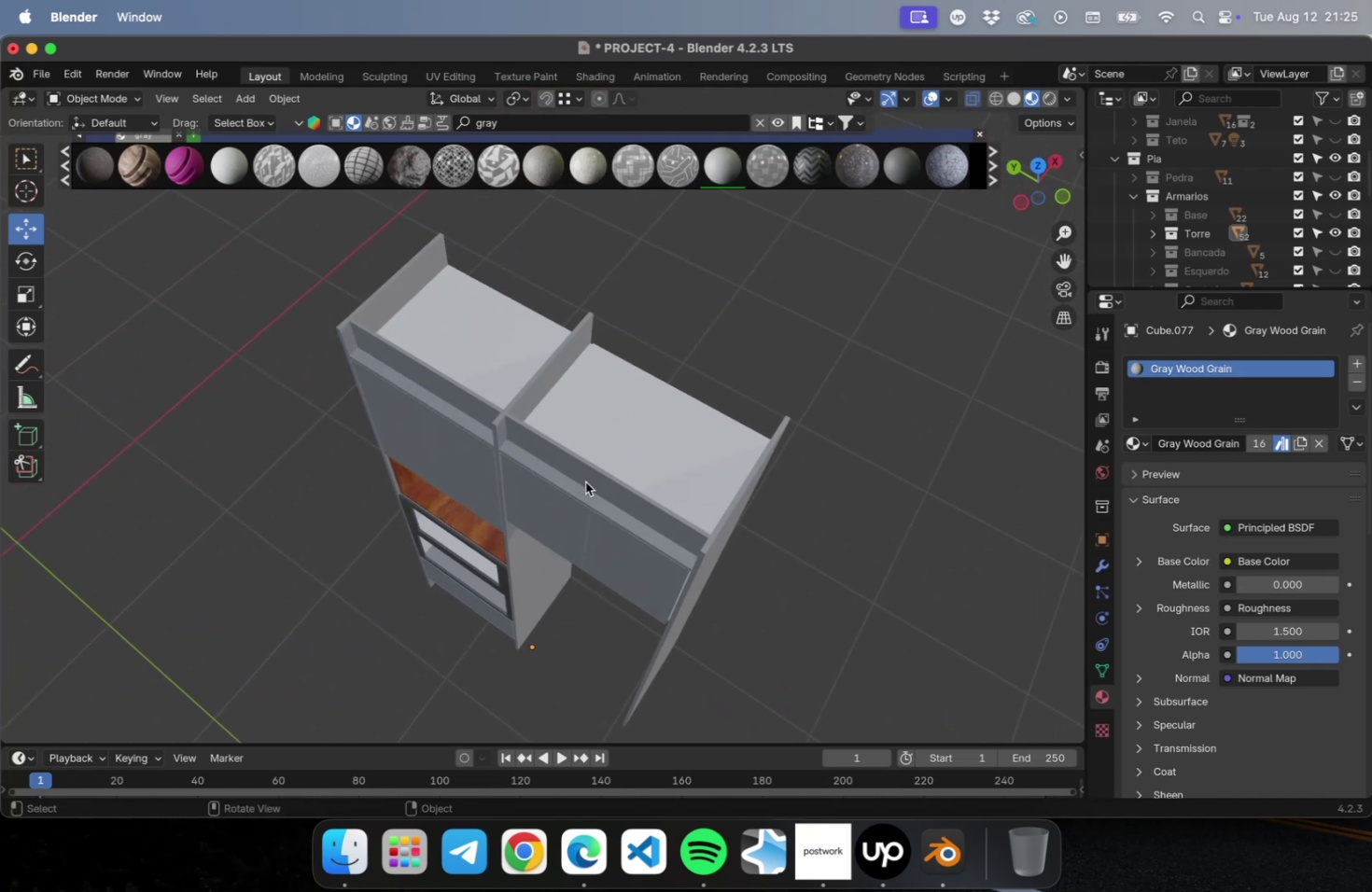 
left_click([585, 481])
 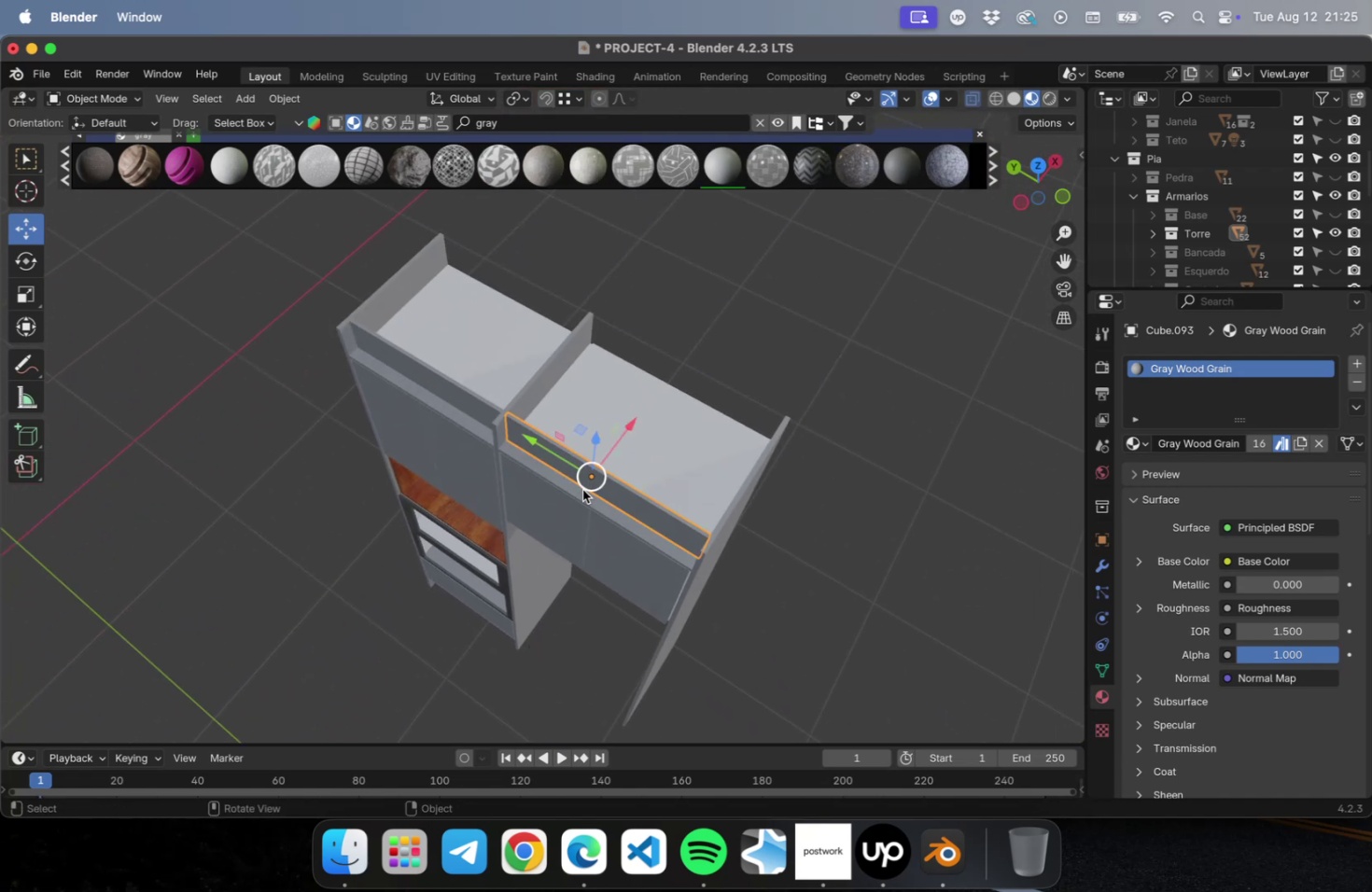 
left_click([581, 492])
 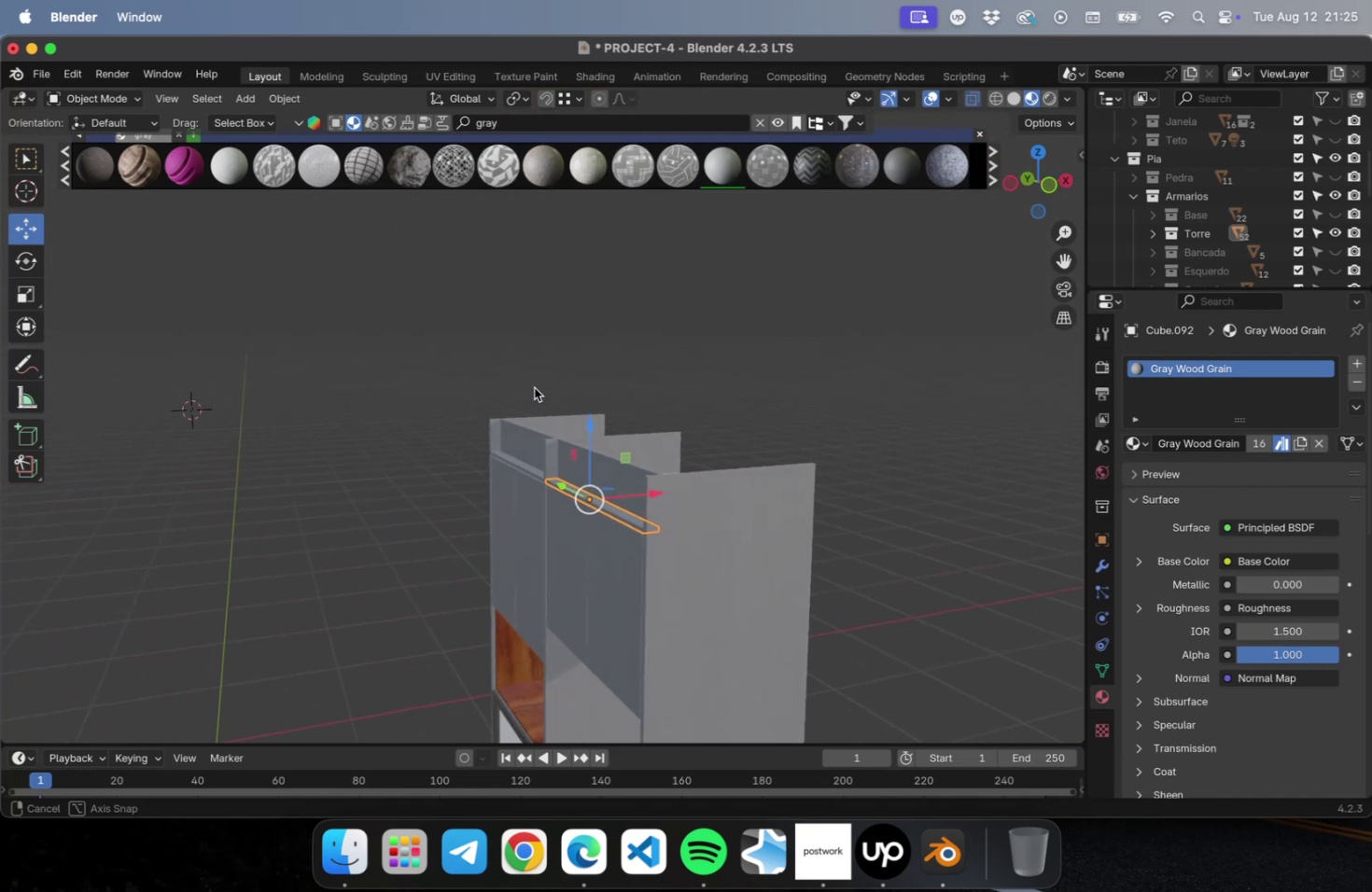 
hold_key(key=ShiftLeft, duration=0.64)
 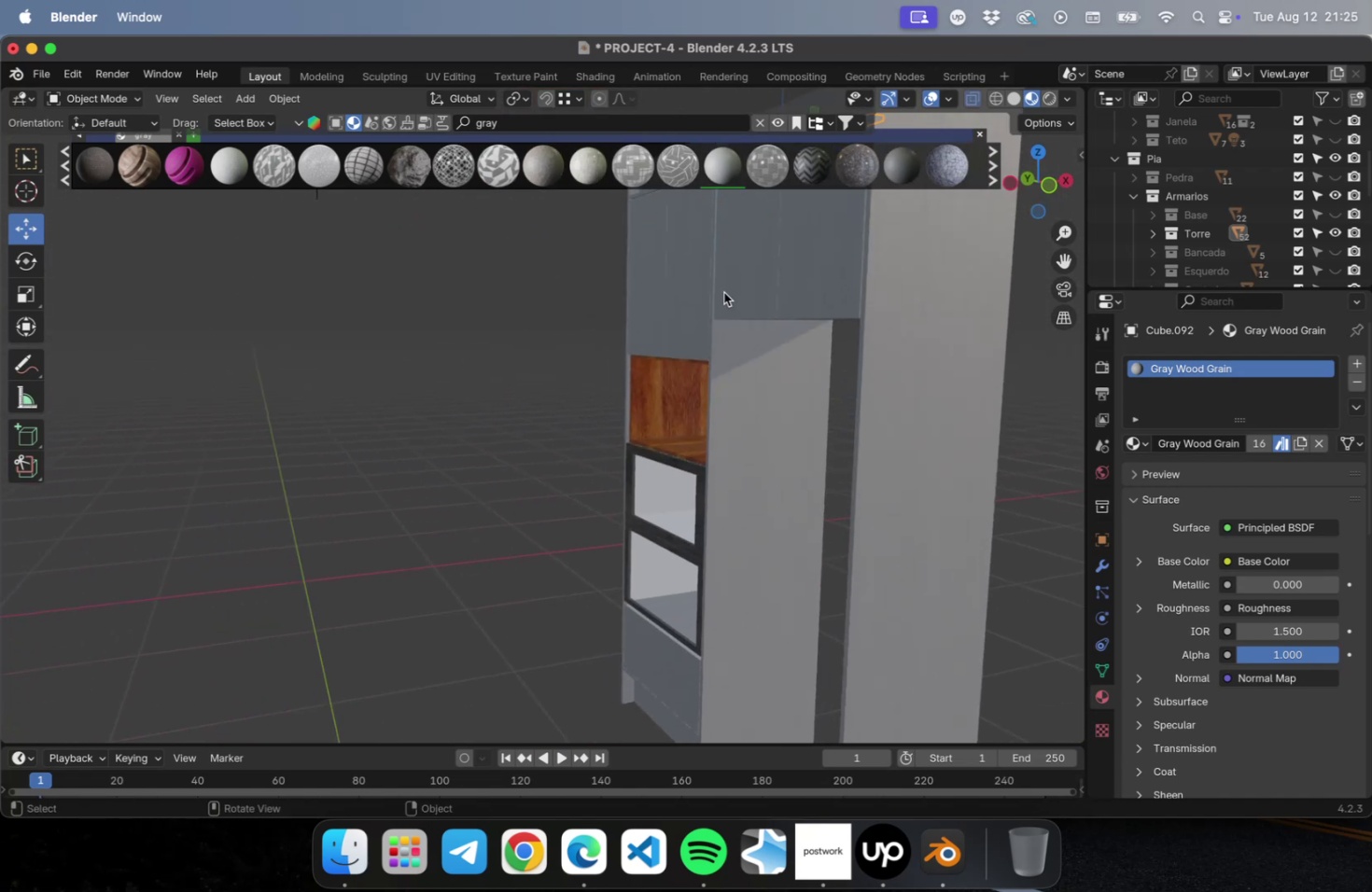 
key(Meta+S)
 